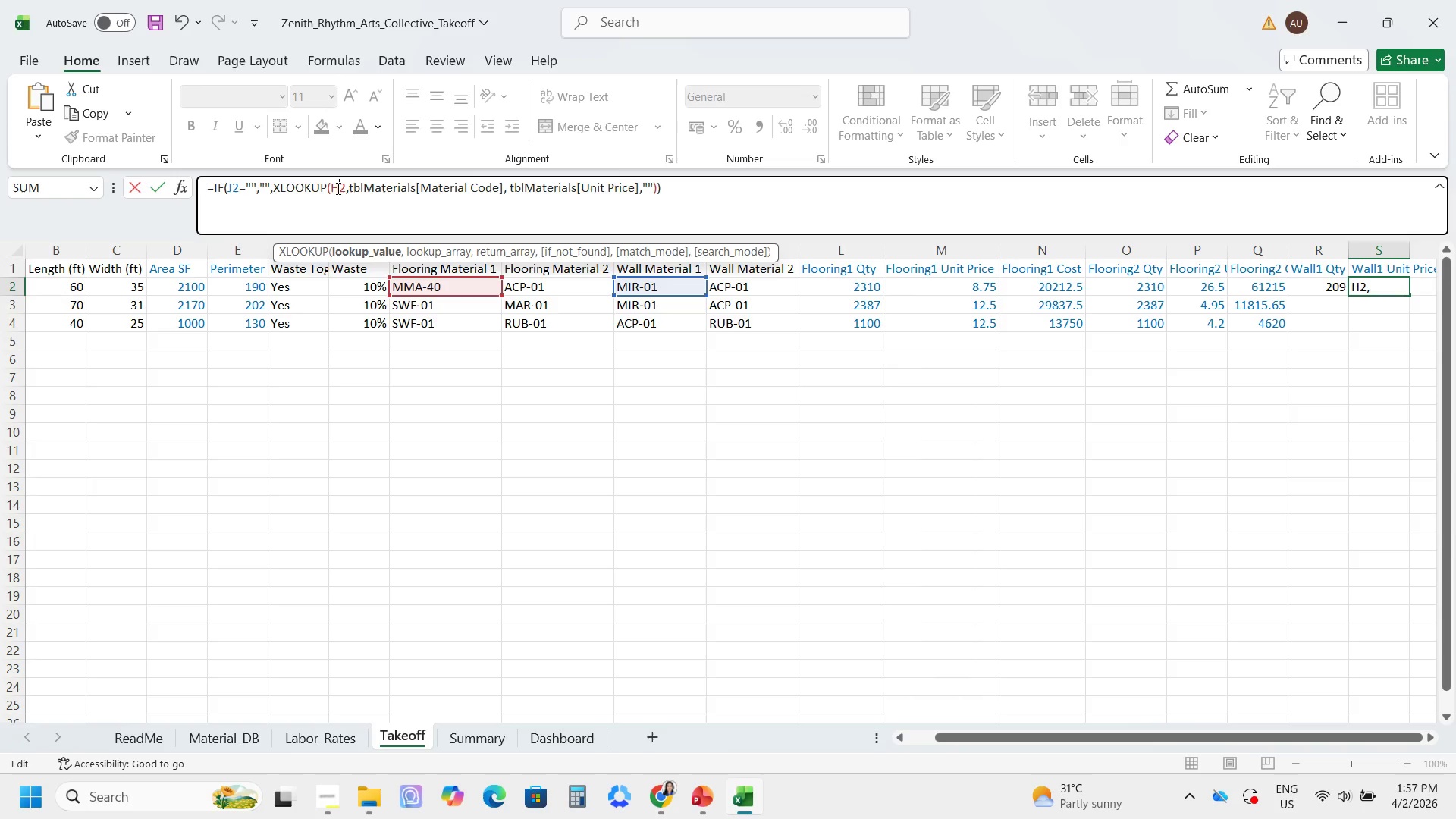 
key(Backspace)
 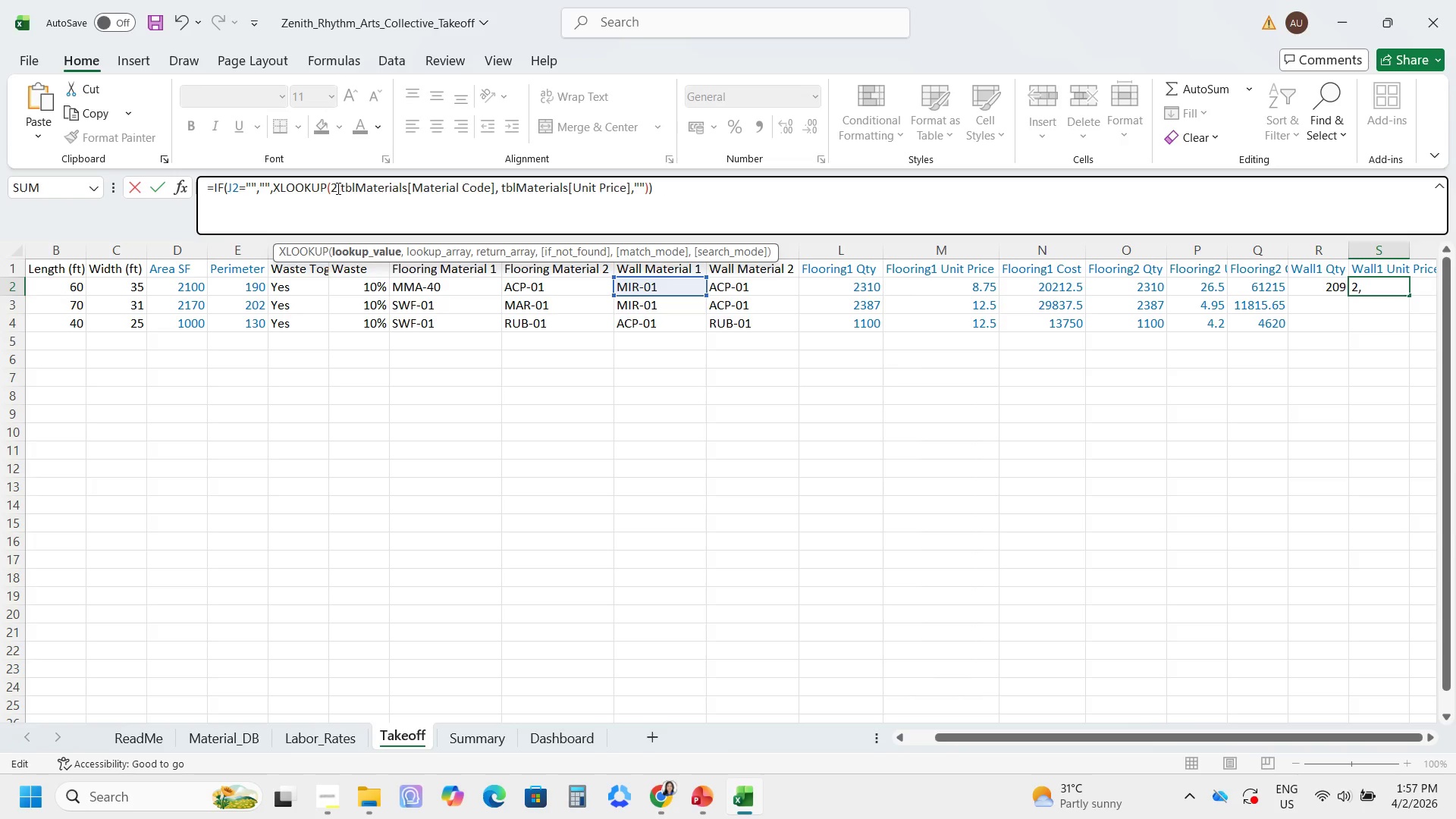 
key(Shift+ShiftRight)
 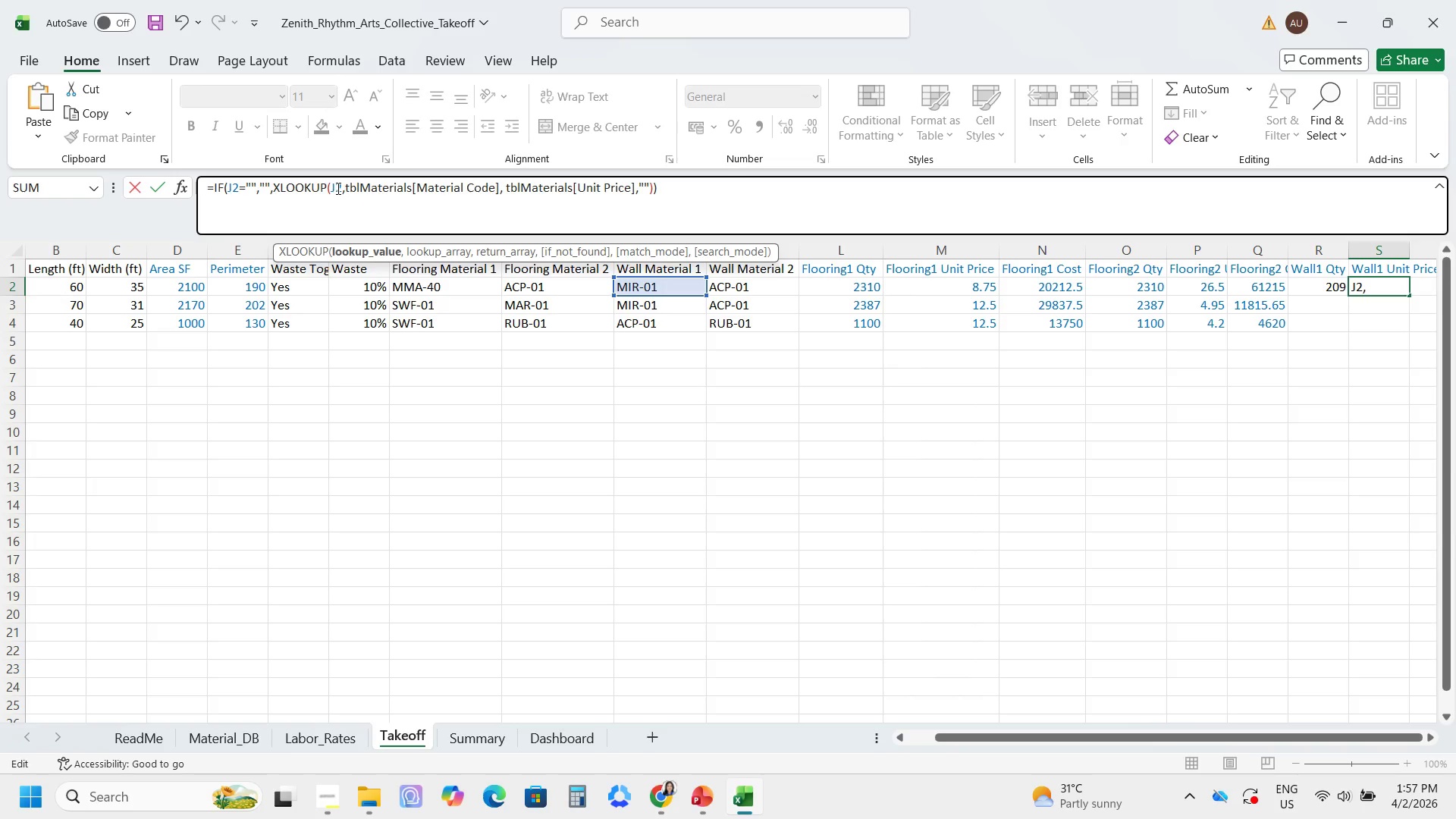 
key(Shift+J)
 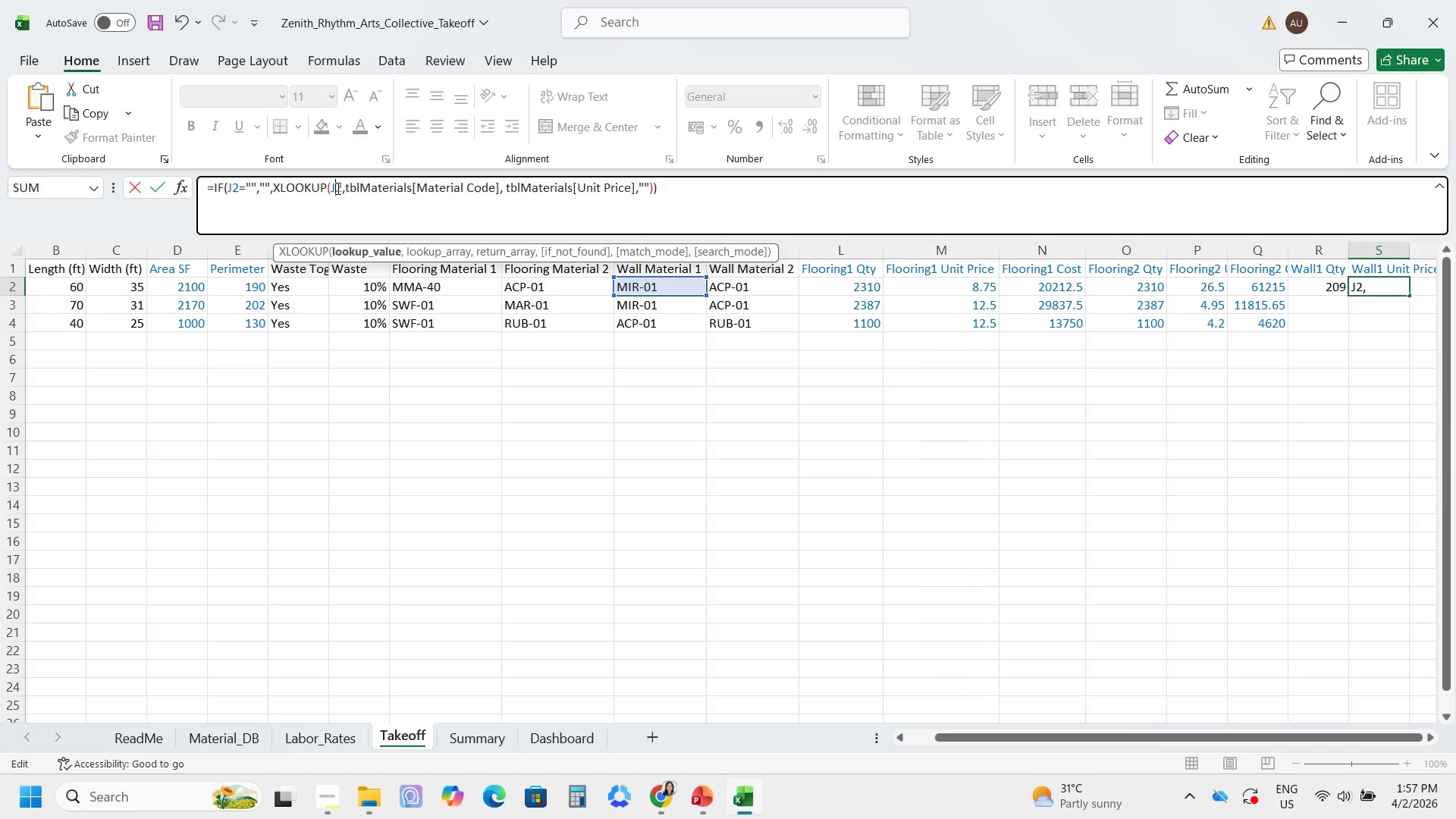 
key(Enter)
 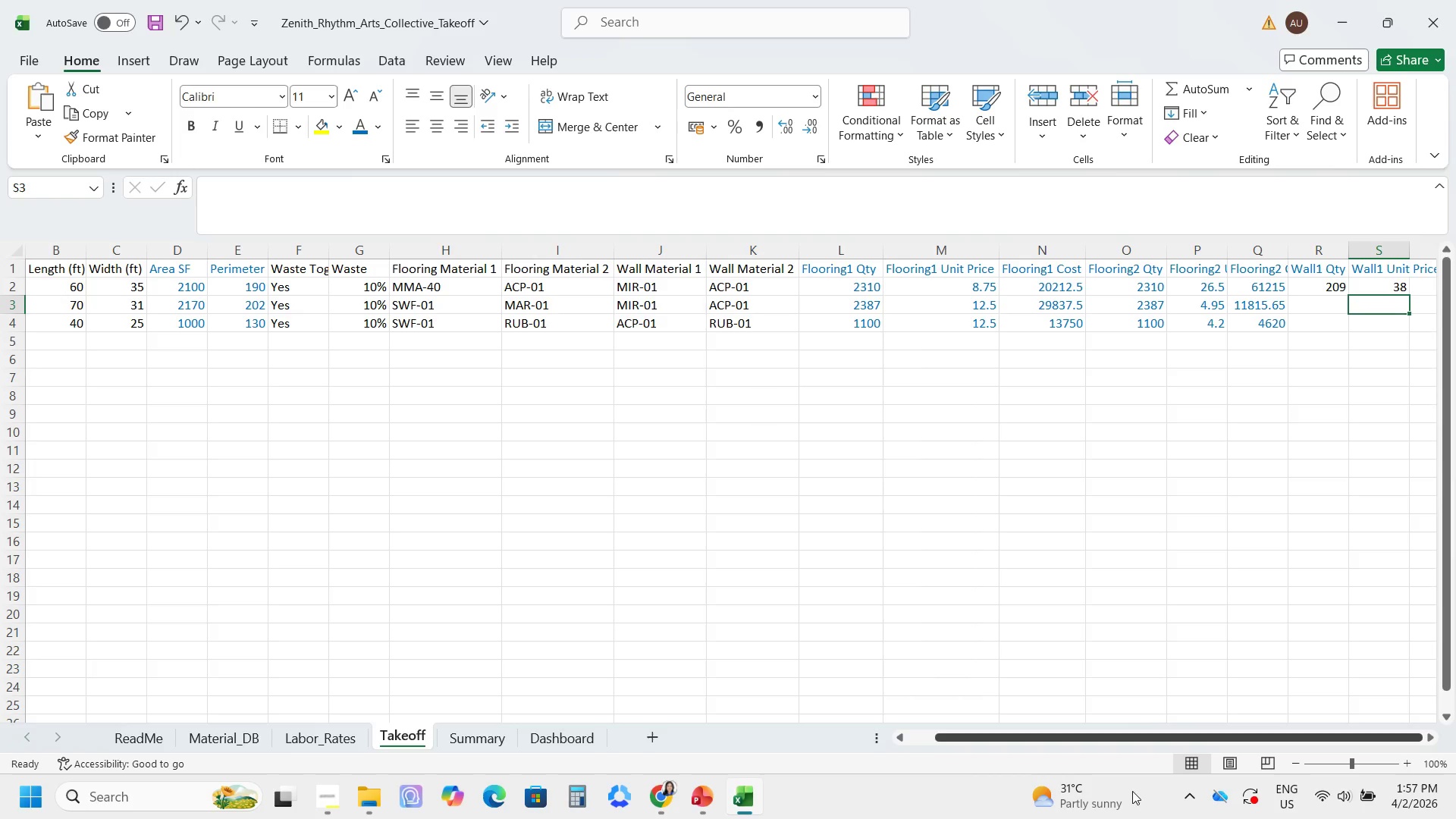 
wait(6.17)
 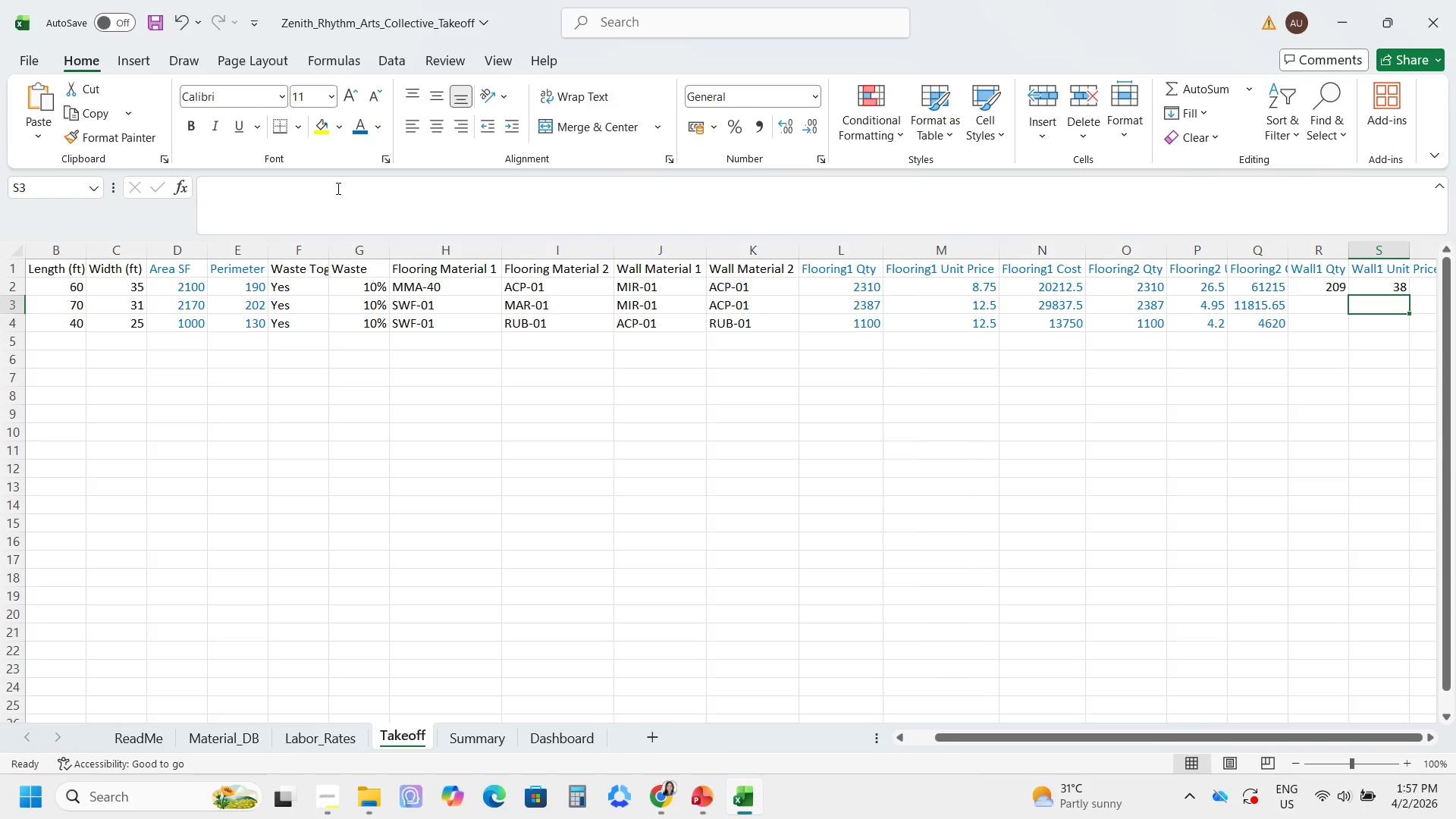 
left_click([1393, 287])
 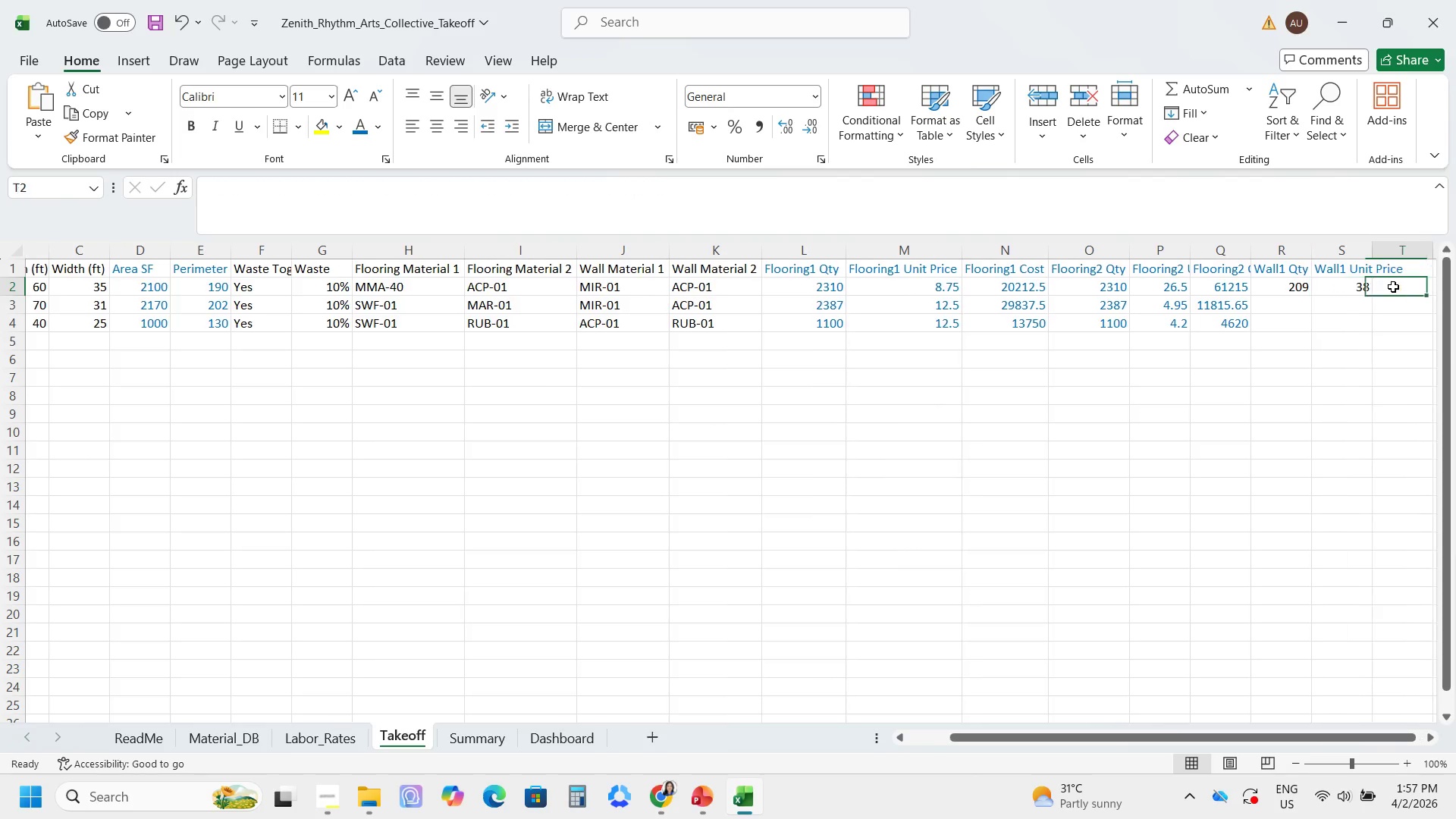 
key(Tab)
 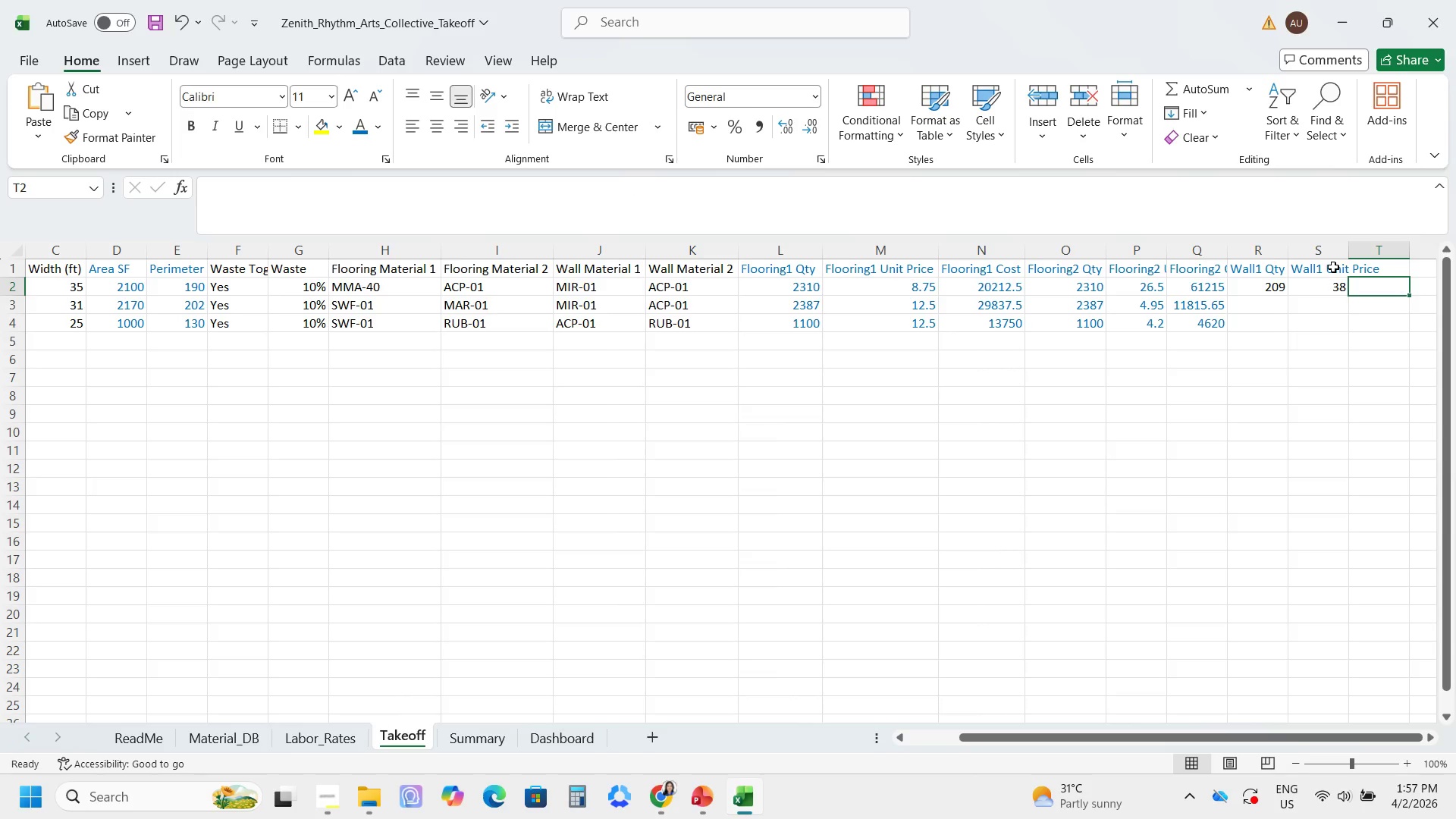 
left_click([1380, 263])
 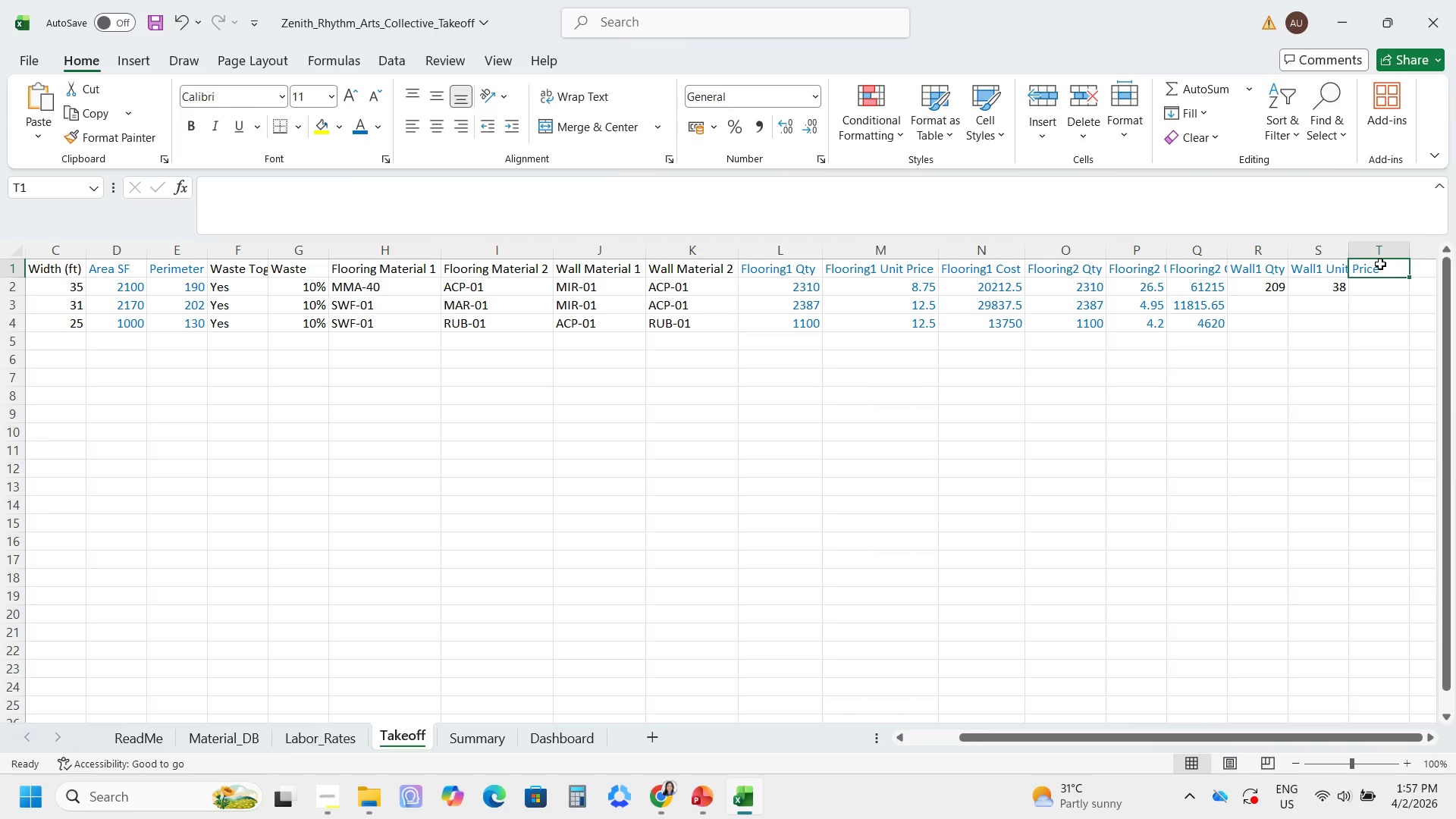 
type(w)
key(Backspace)
type(Wall1 Cost)
 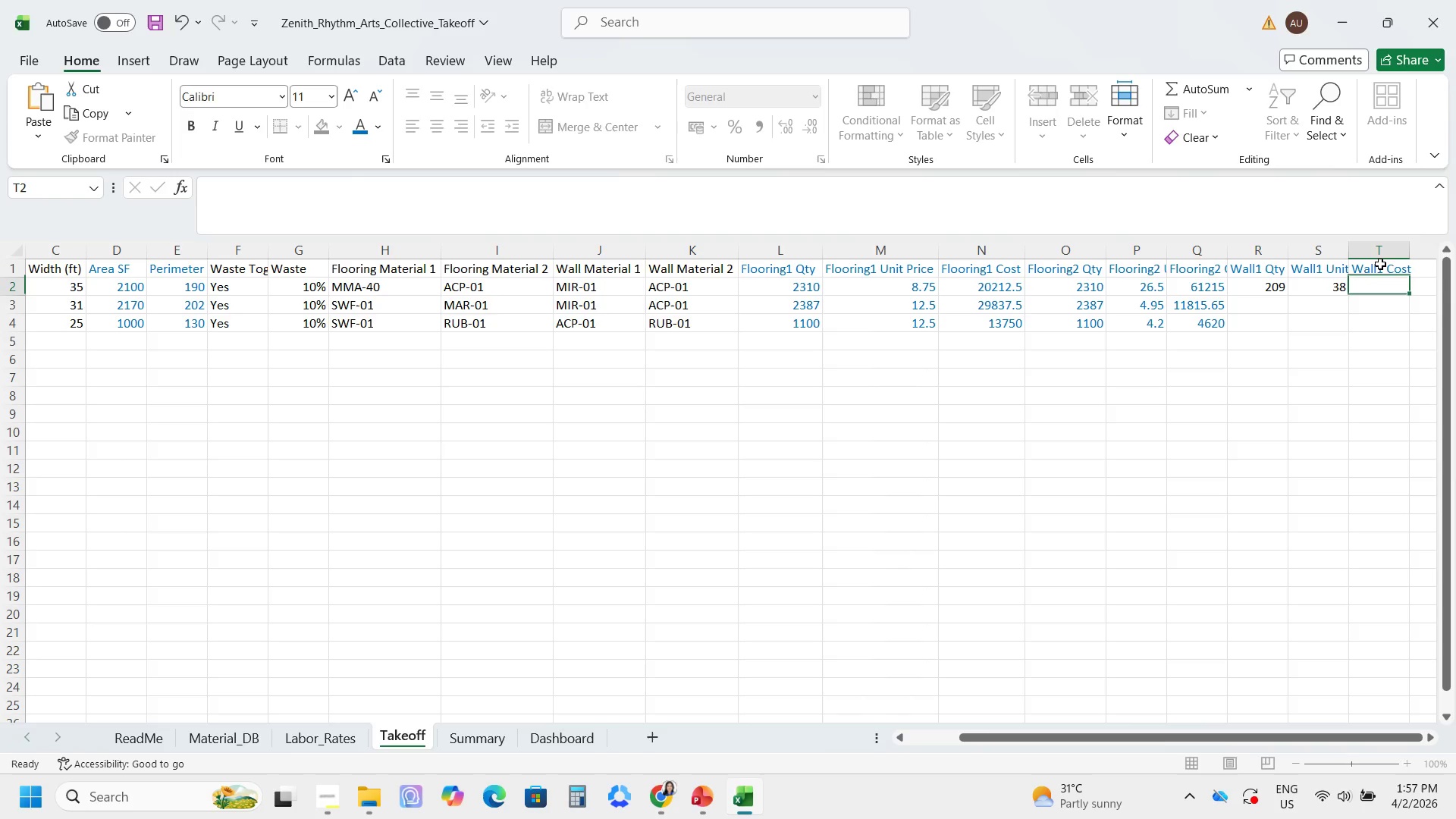 
key(Enter)
 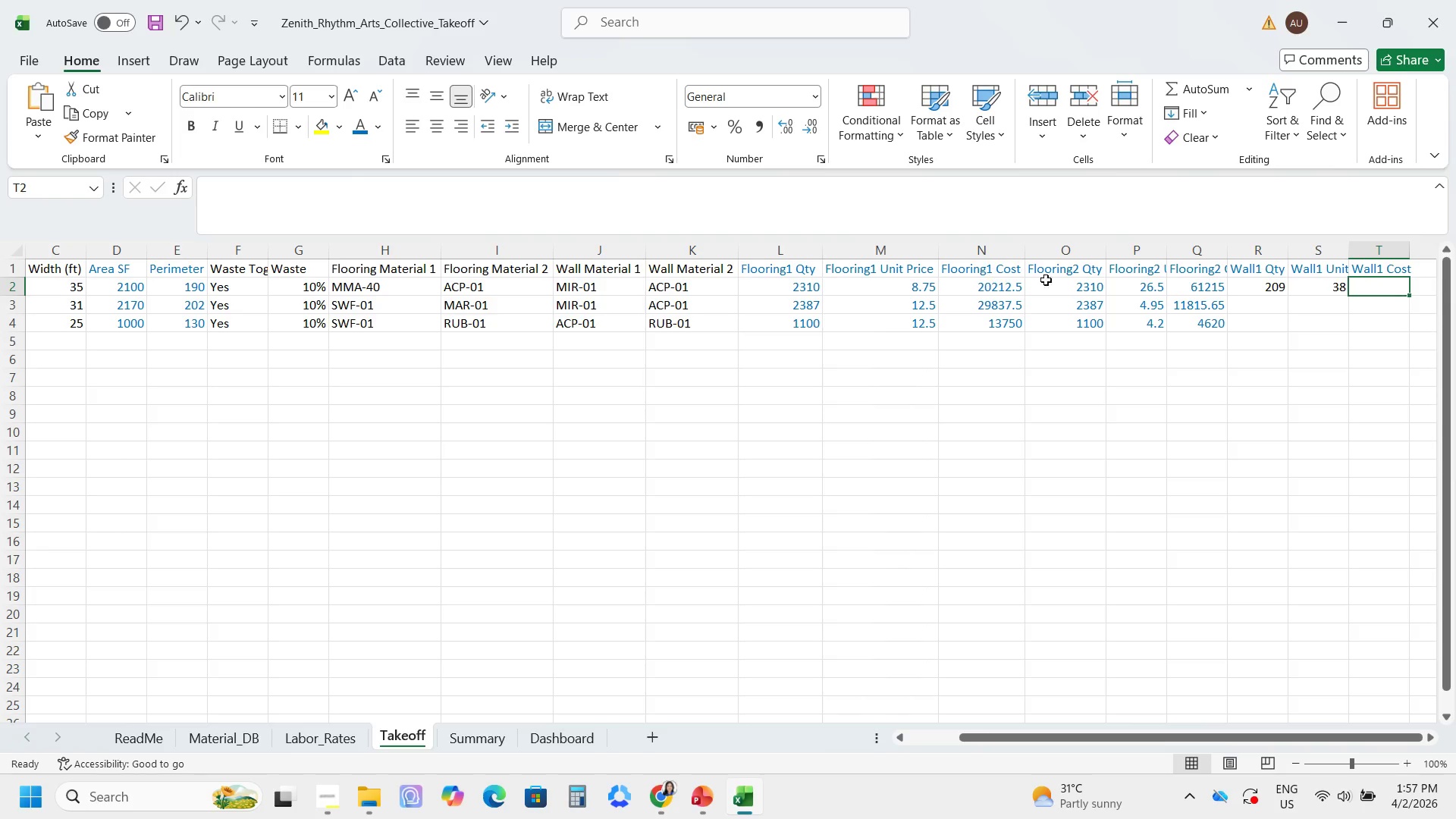 
left_click([1200, 284])
 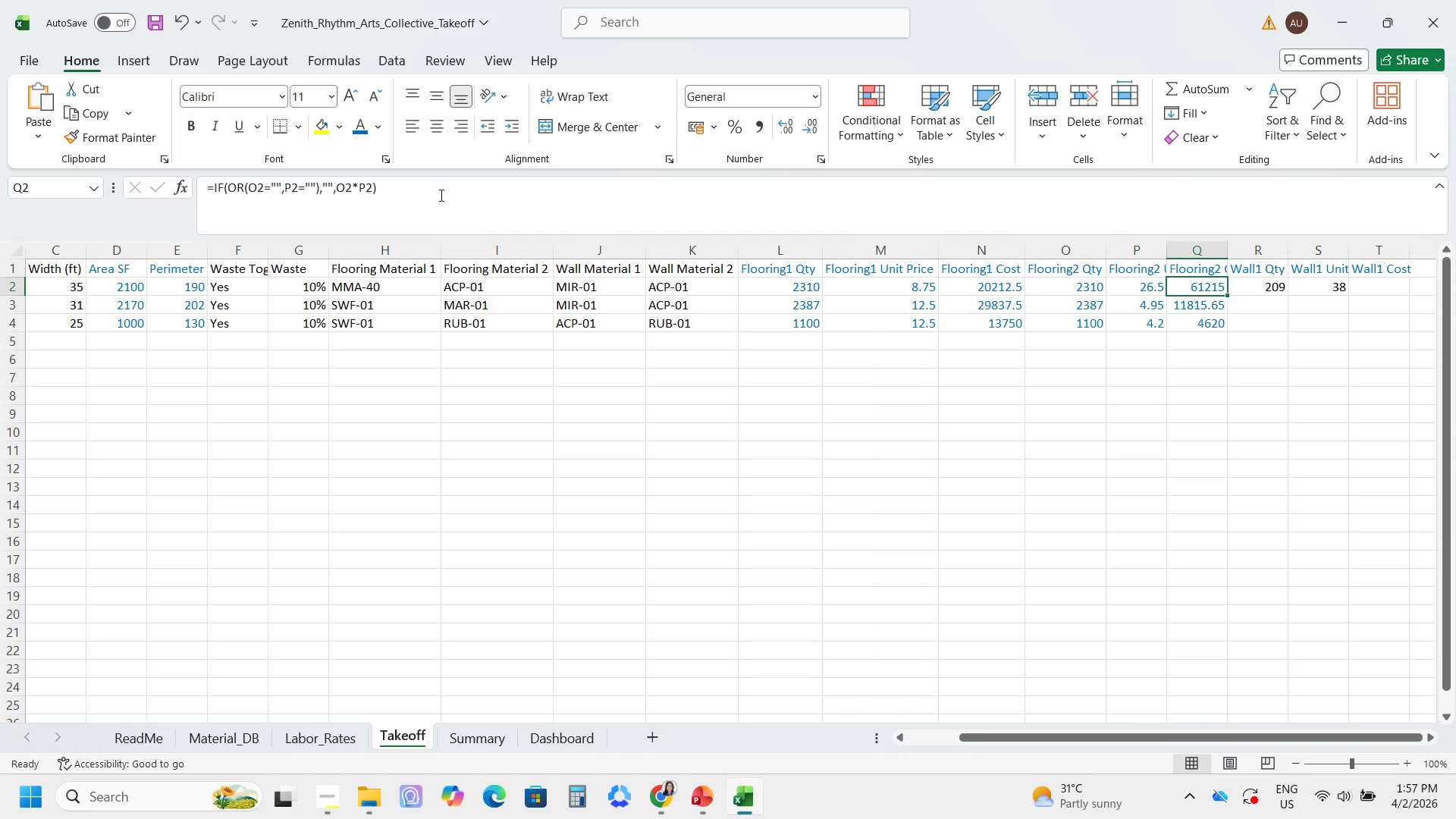 
left_click_drag(start_coordinate=[439, 188], to_coordinate=[155, 158])
 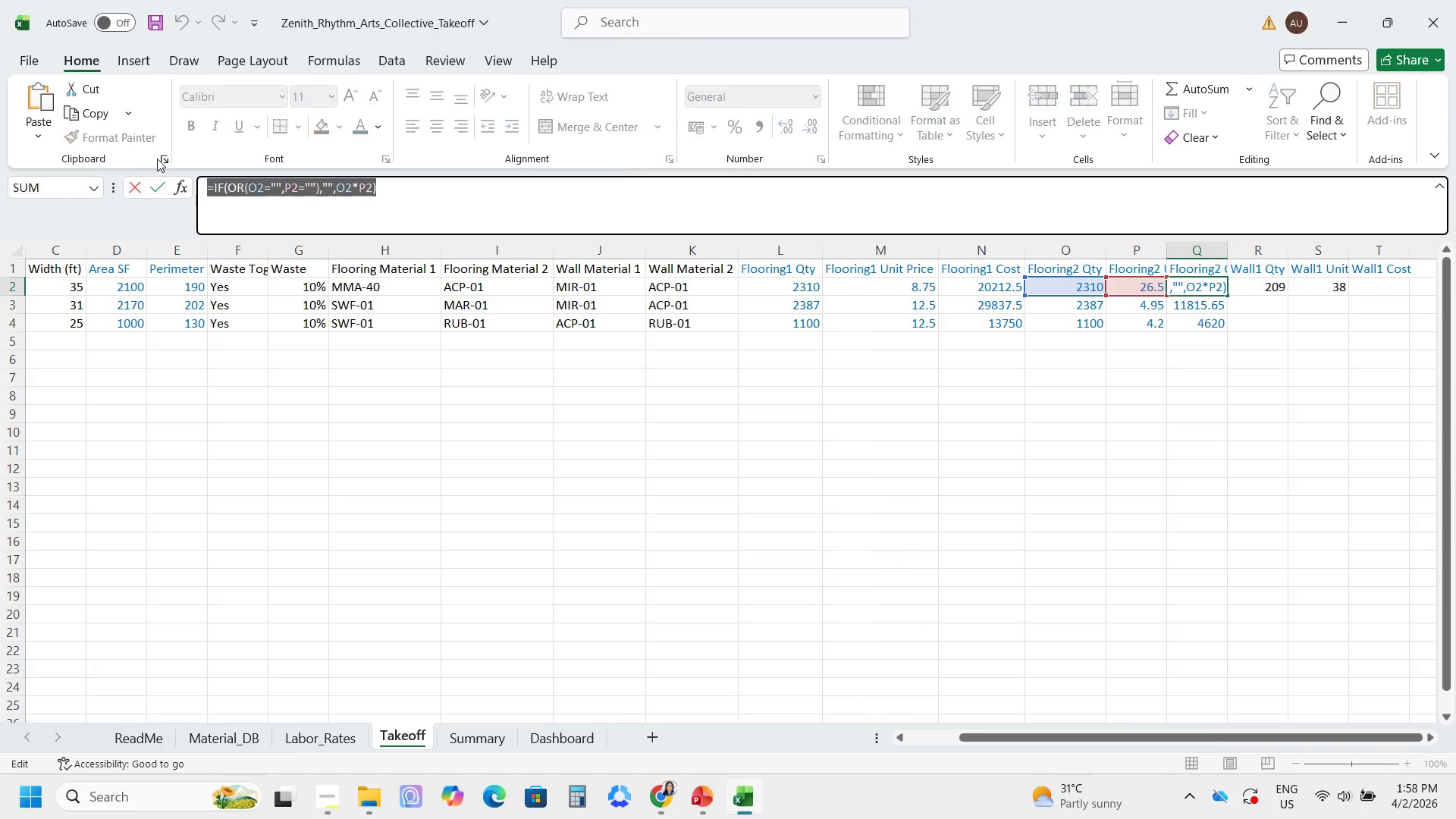 
key(Control+C)
 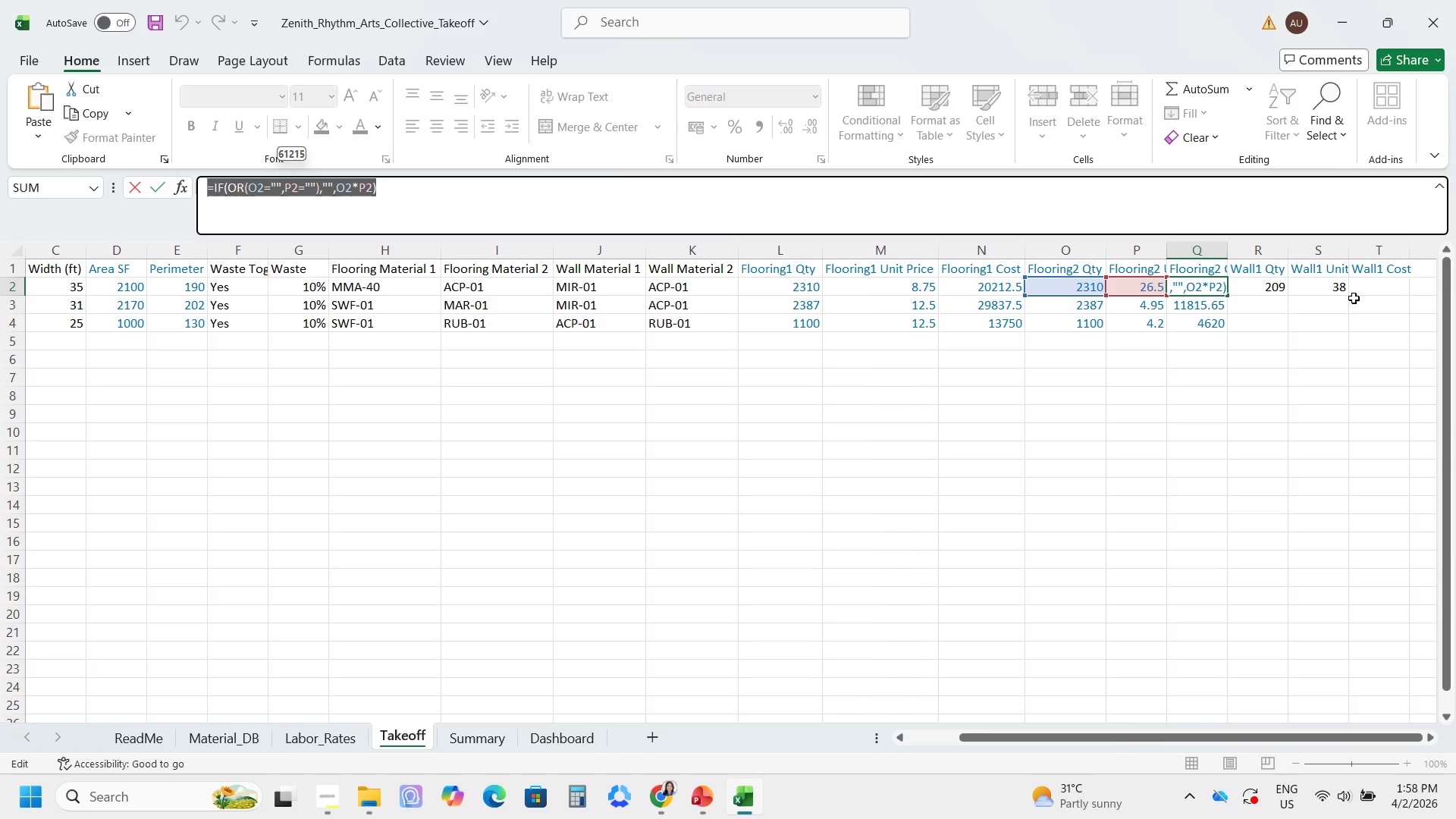 
key(Enter)
 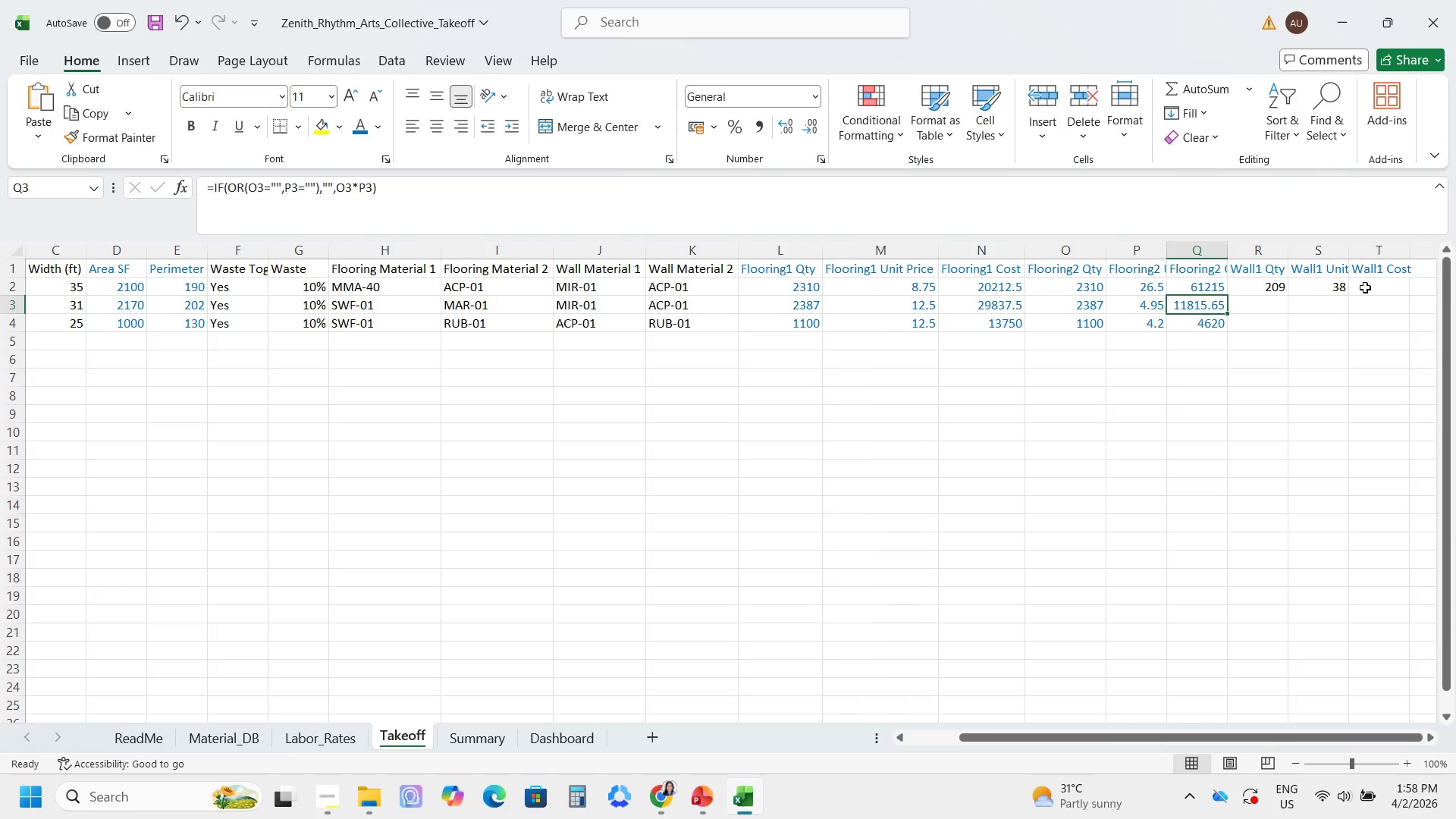 
left_click([1367, 284])
 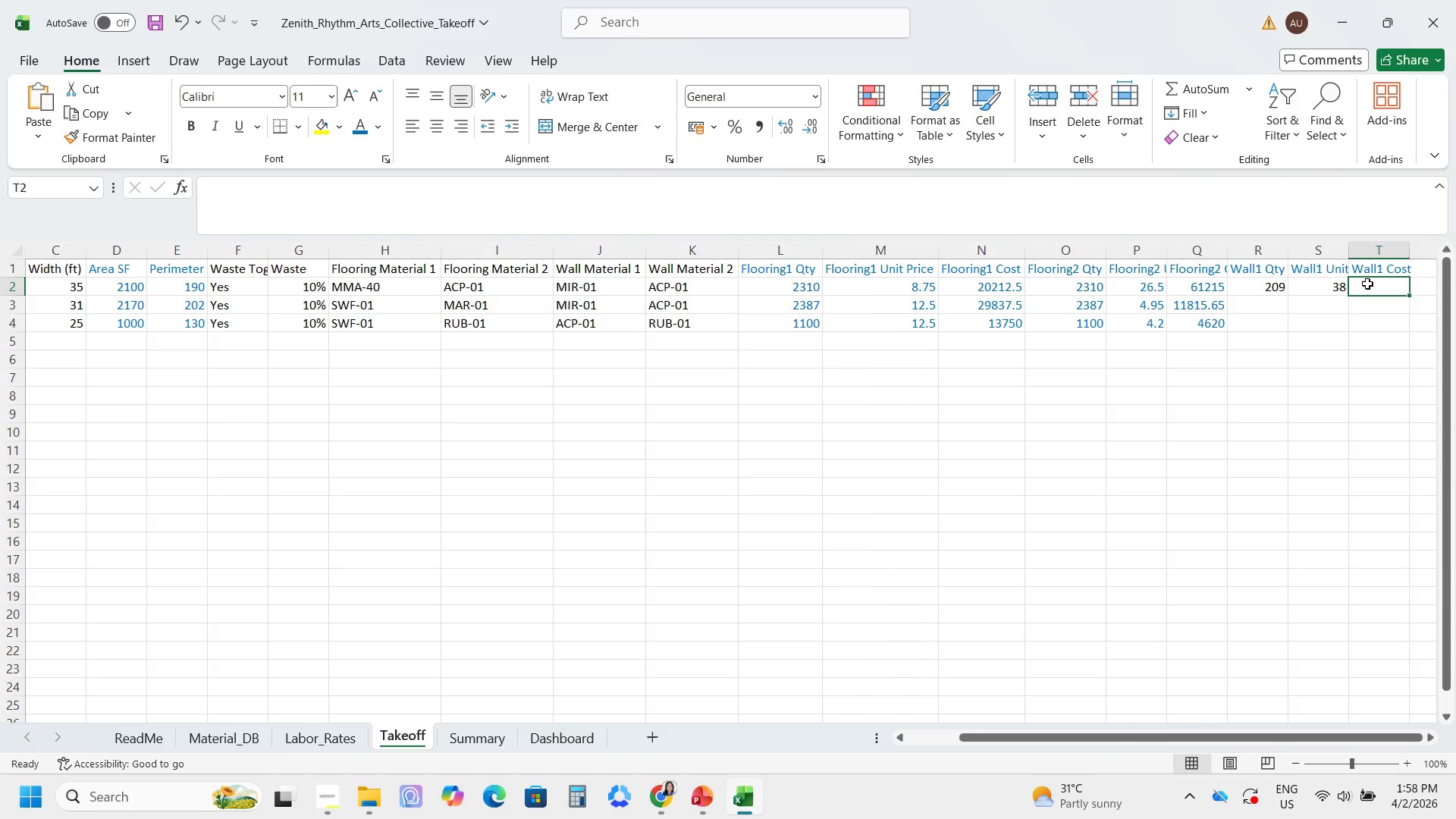 
key(Control+V)
 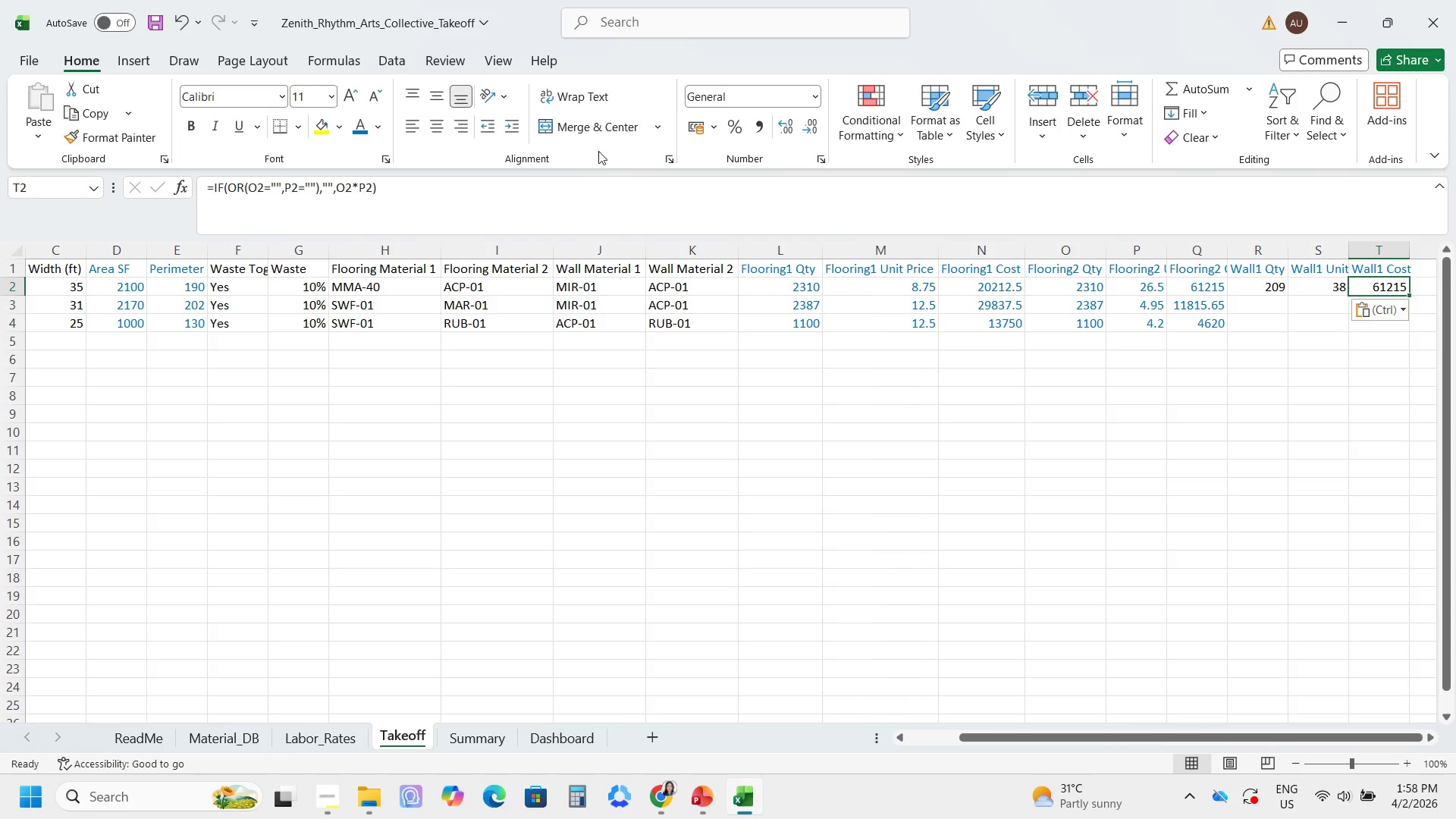 
left_click([540, 209])
 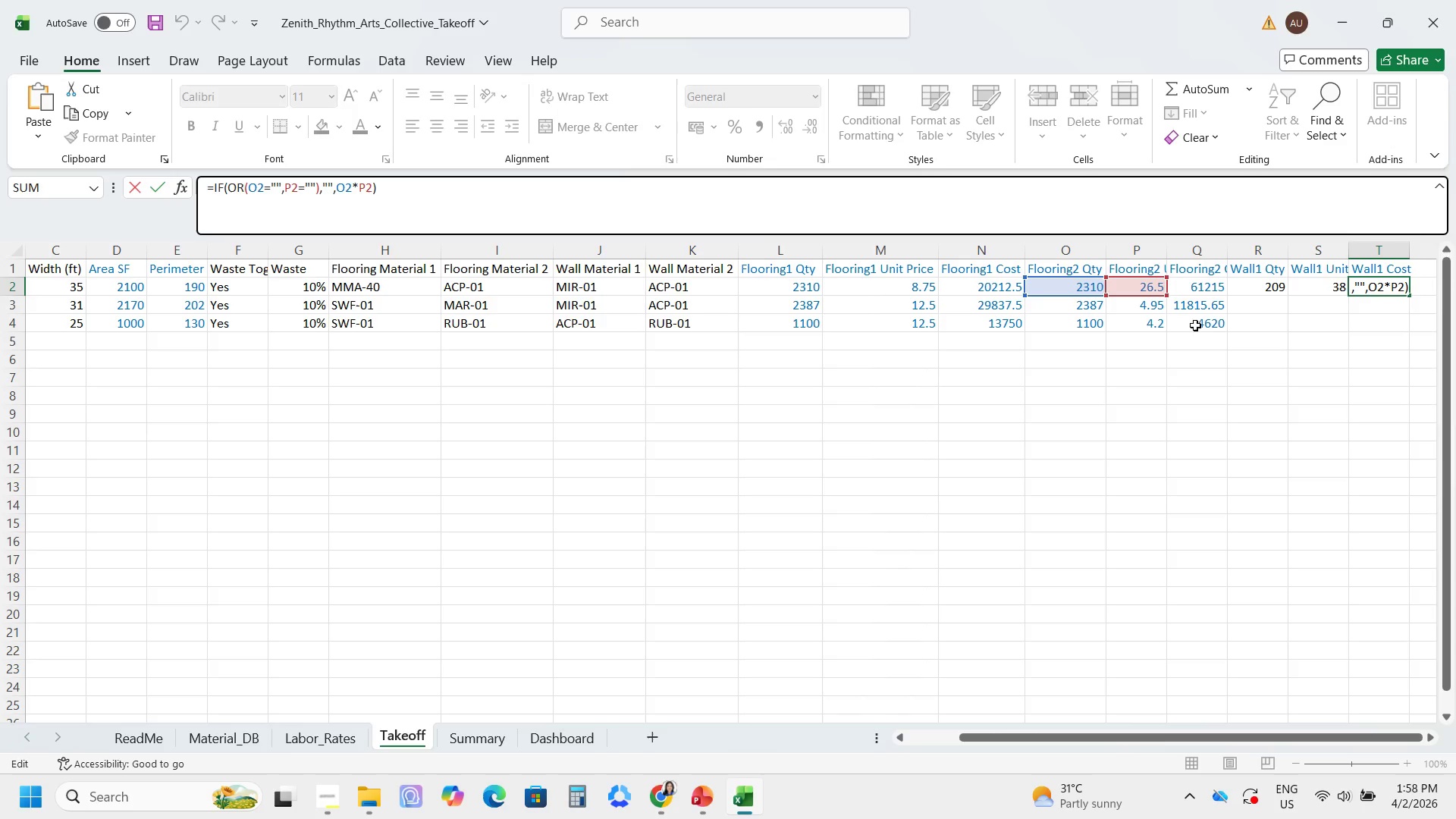 
left_click_drag(start_coordinate=[1150, 296], to_coordinate=[1326, 286])
 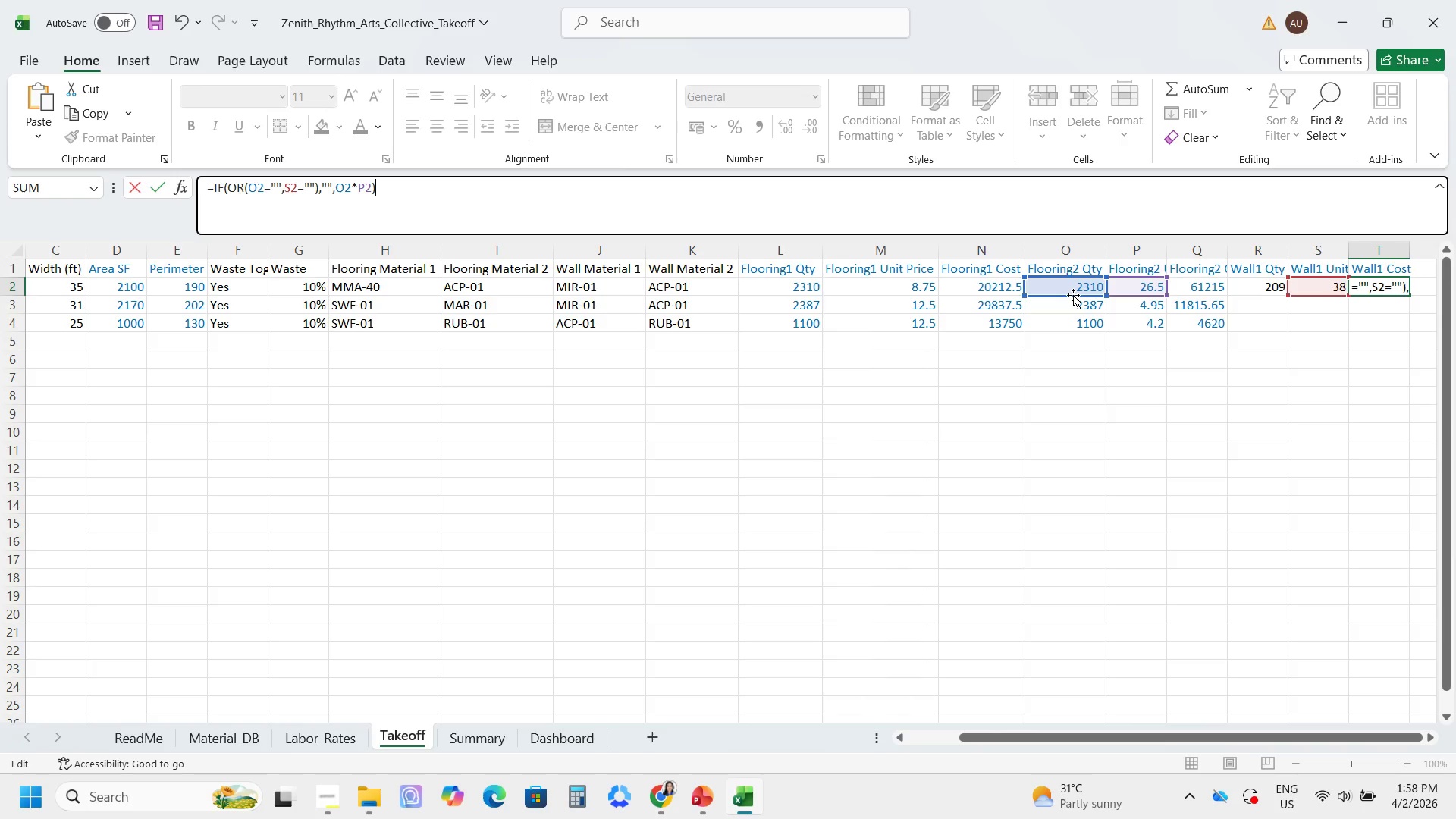 
left_click_drag(start_coordinate=[1073, 295], to_coordinate=[1267, 289])
 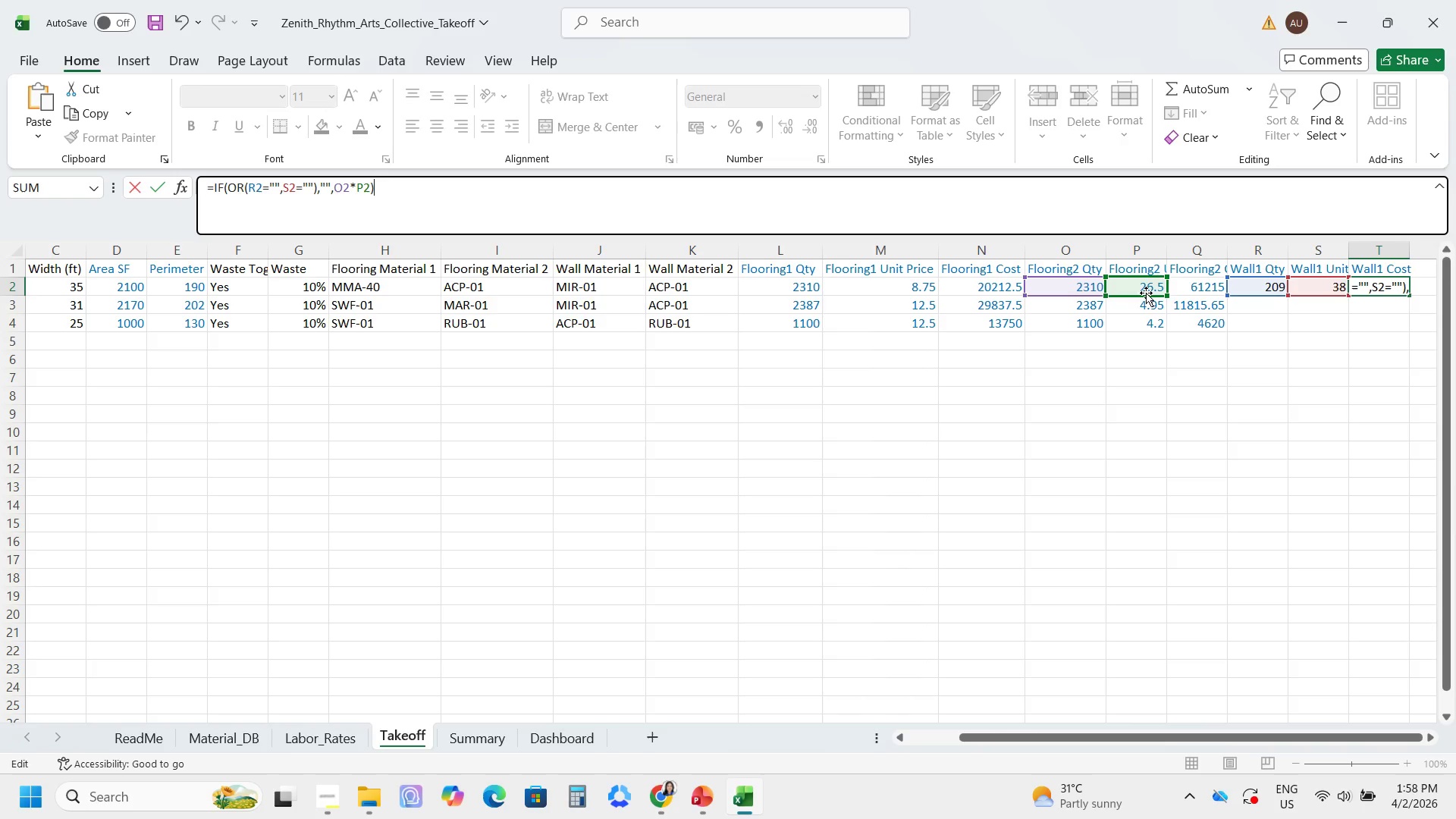 
left_click_drag(start_coordinate=[1146, 293], to_coordinate=[1323, 290])
 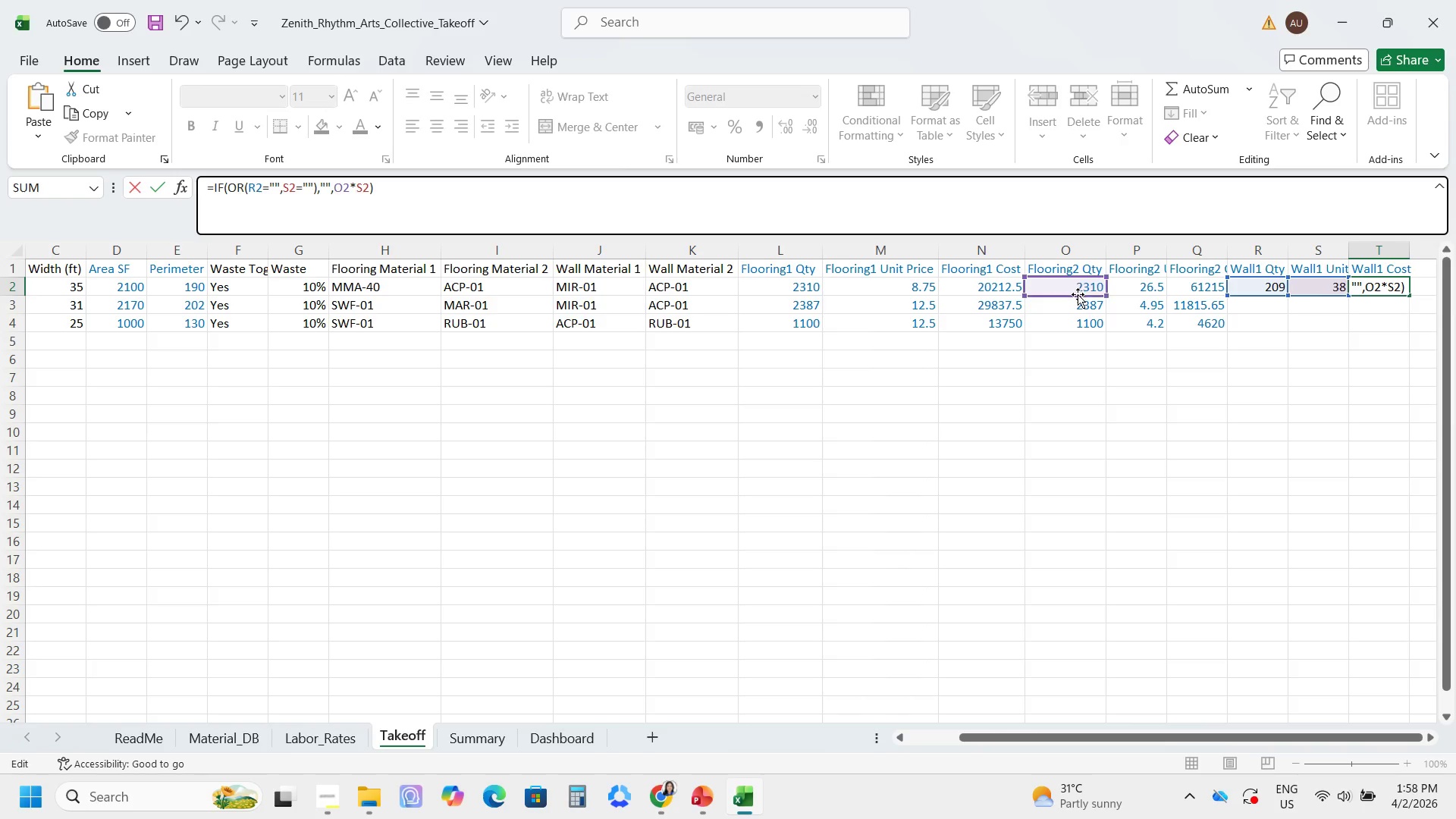 
left_click_drag(start_coordinate=[1078, 296], to_coordinate=[1266, 286])
 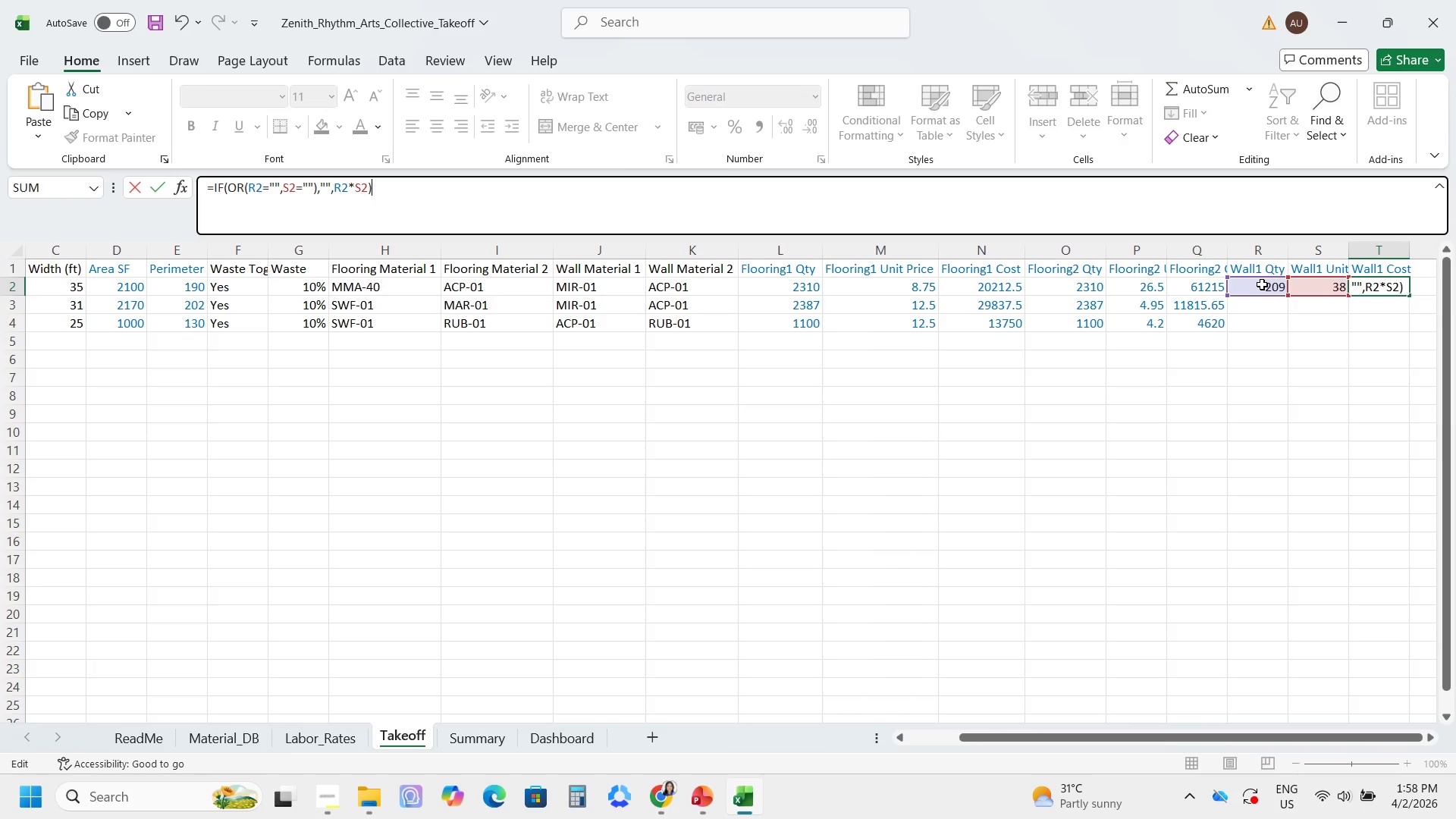 
key(Enter)
 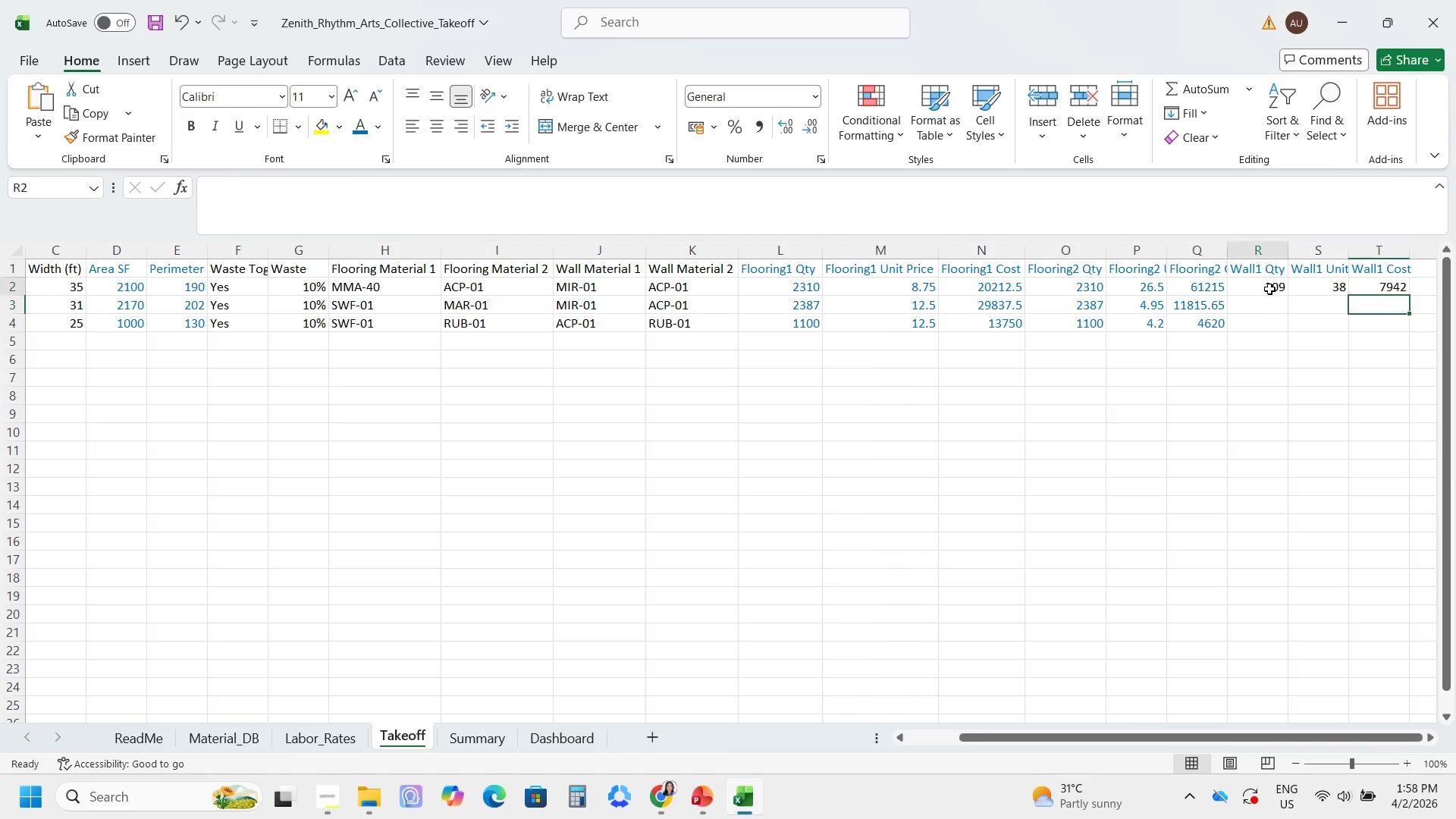 
left_click_drag(start_coordinate=[1288, 296], to_coordinate=[1287, 334])
 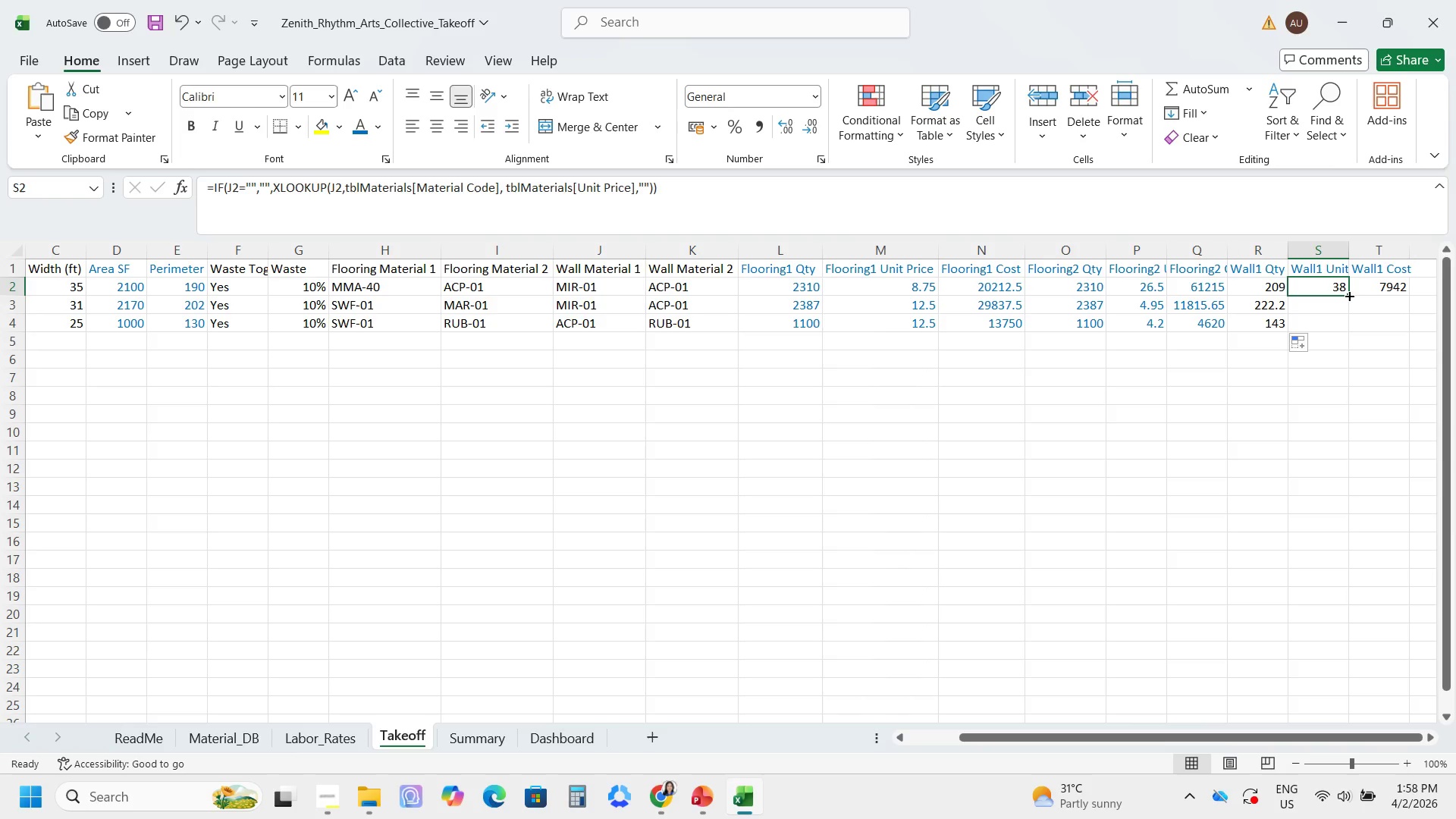 
left_click_drag(start_coordinate=[1349, 295], to_coordinate=[1348, 336])
 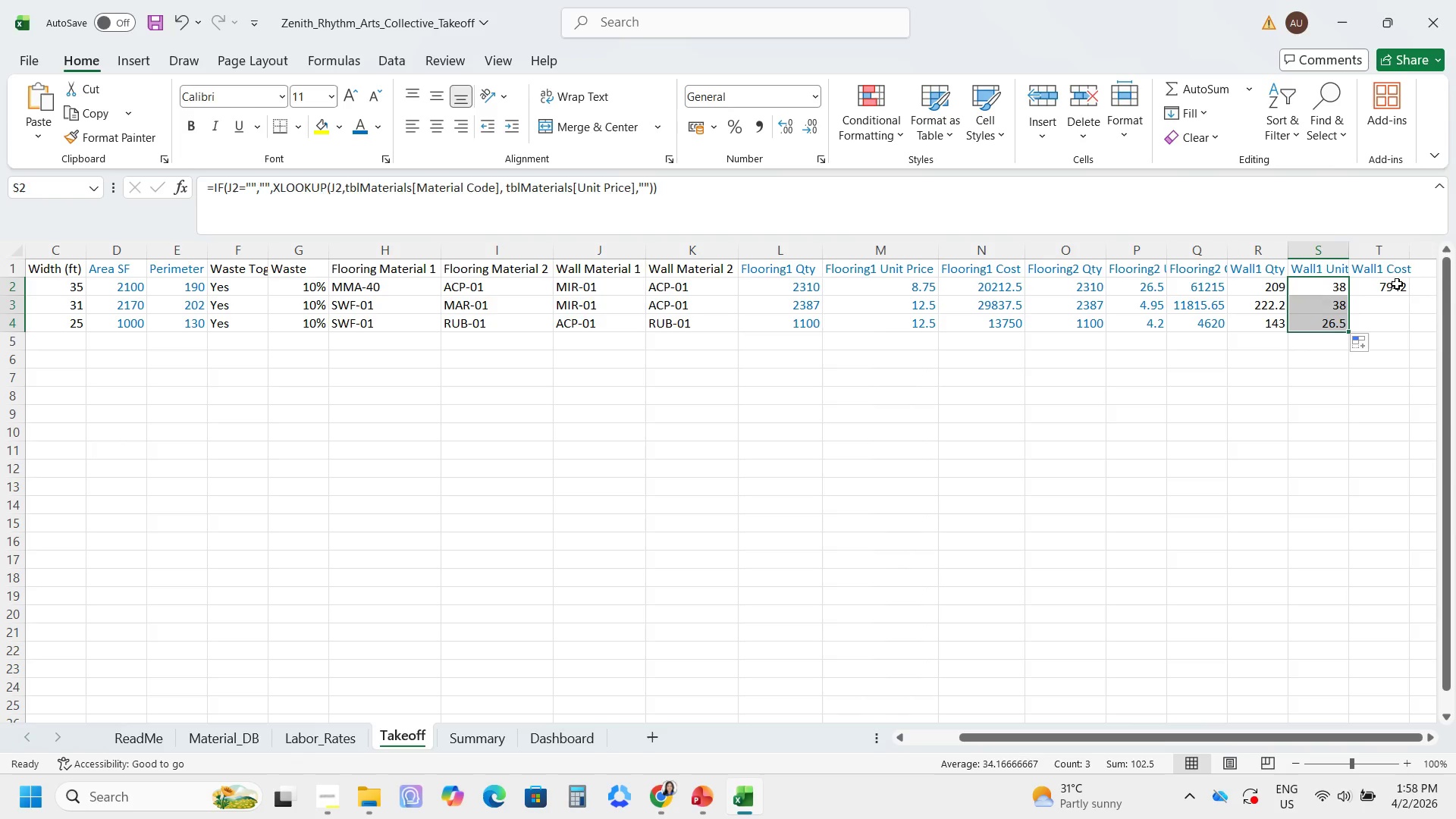 
left_click([1397, 284])
 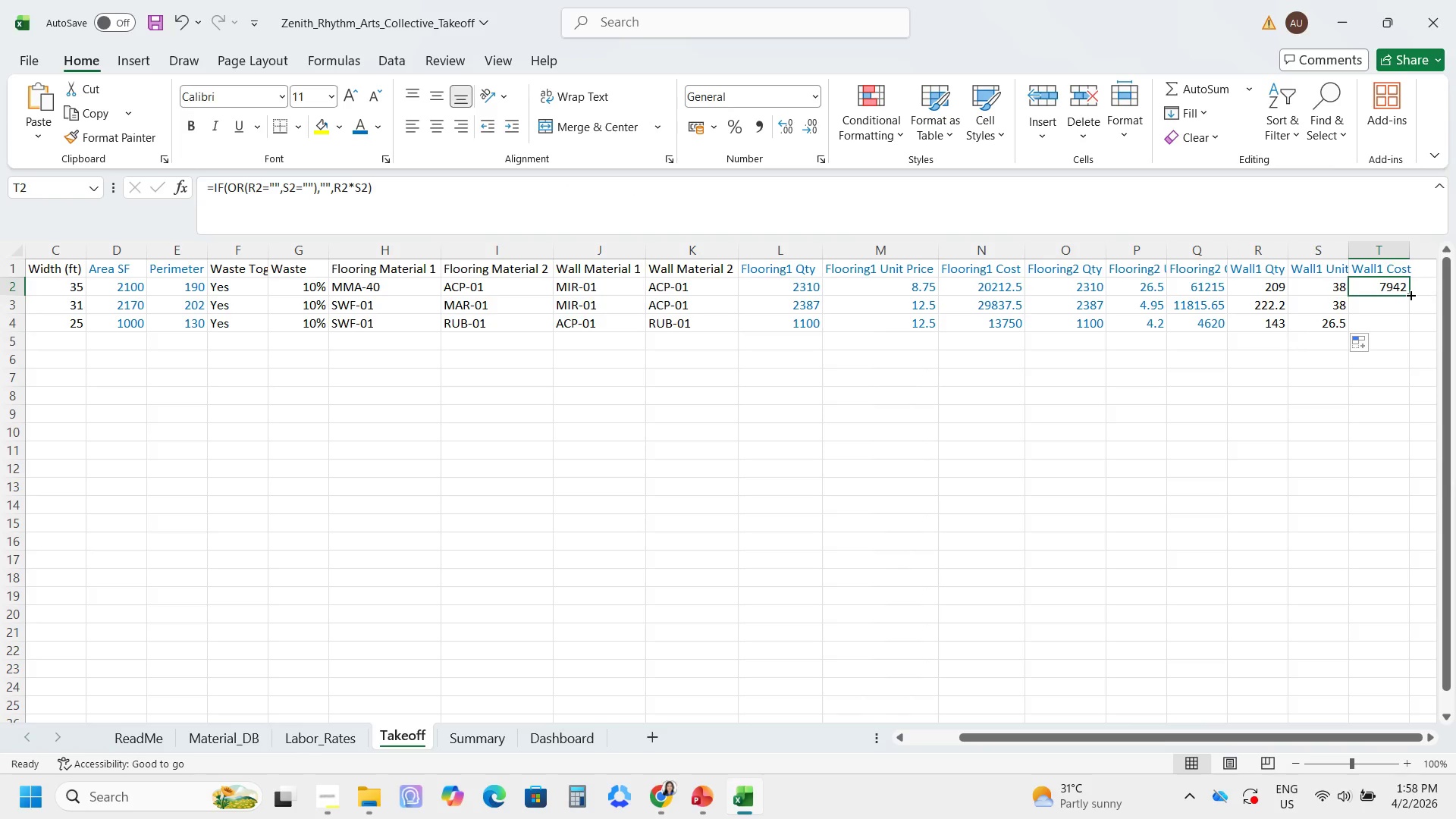 
left_click_drag(start_coordinate=[1410, 294], to_coordinate=[1405, 332])
 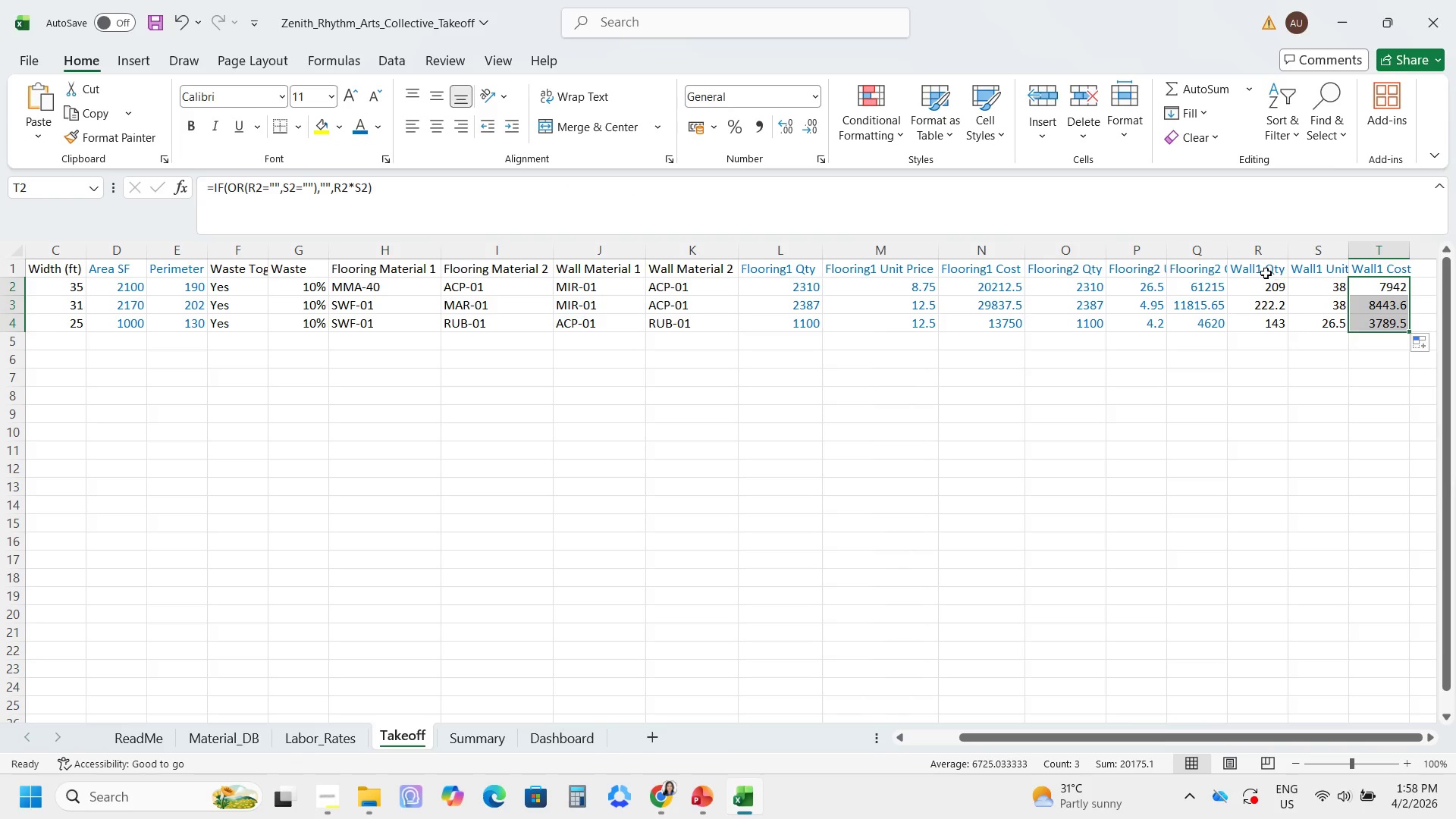 
left_click_drag(start_coordinate=[1259, 256], to_coordinate=[1408, 246])
 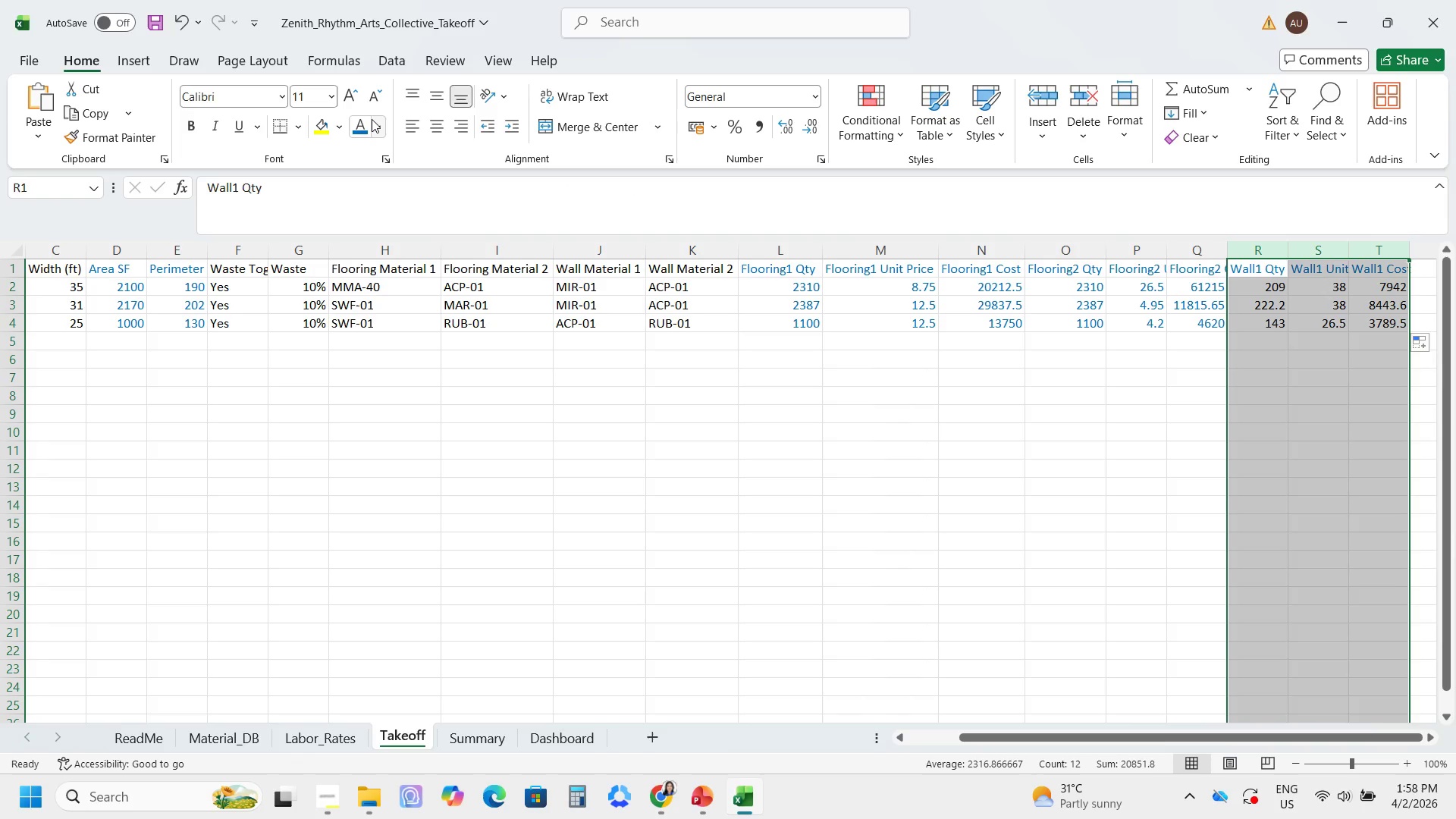 
left_click([361, 119])
 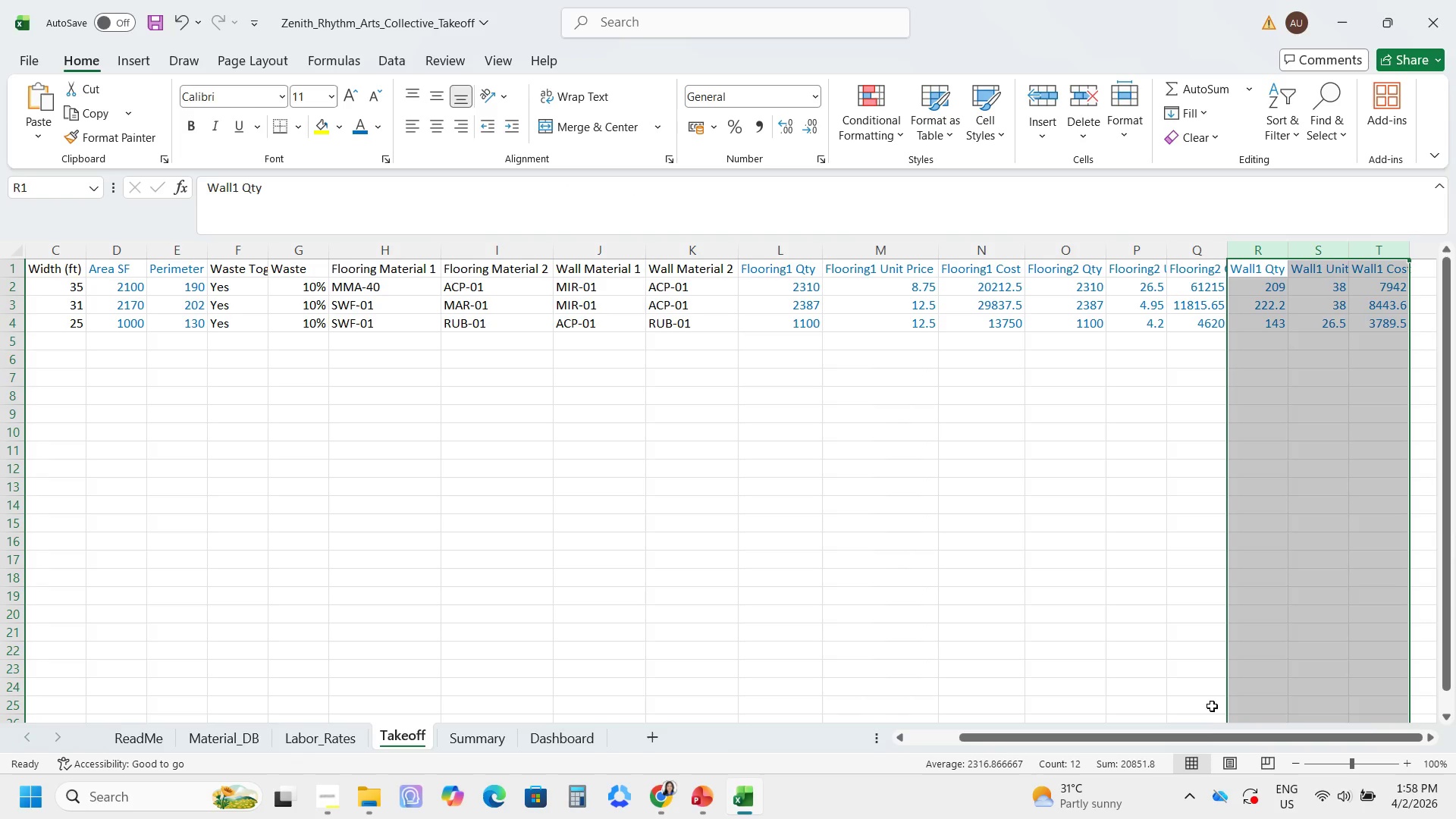 
left_click_drag(start_coordinate=[1213, 733], to_coordinate=[1255, 733])
 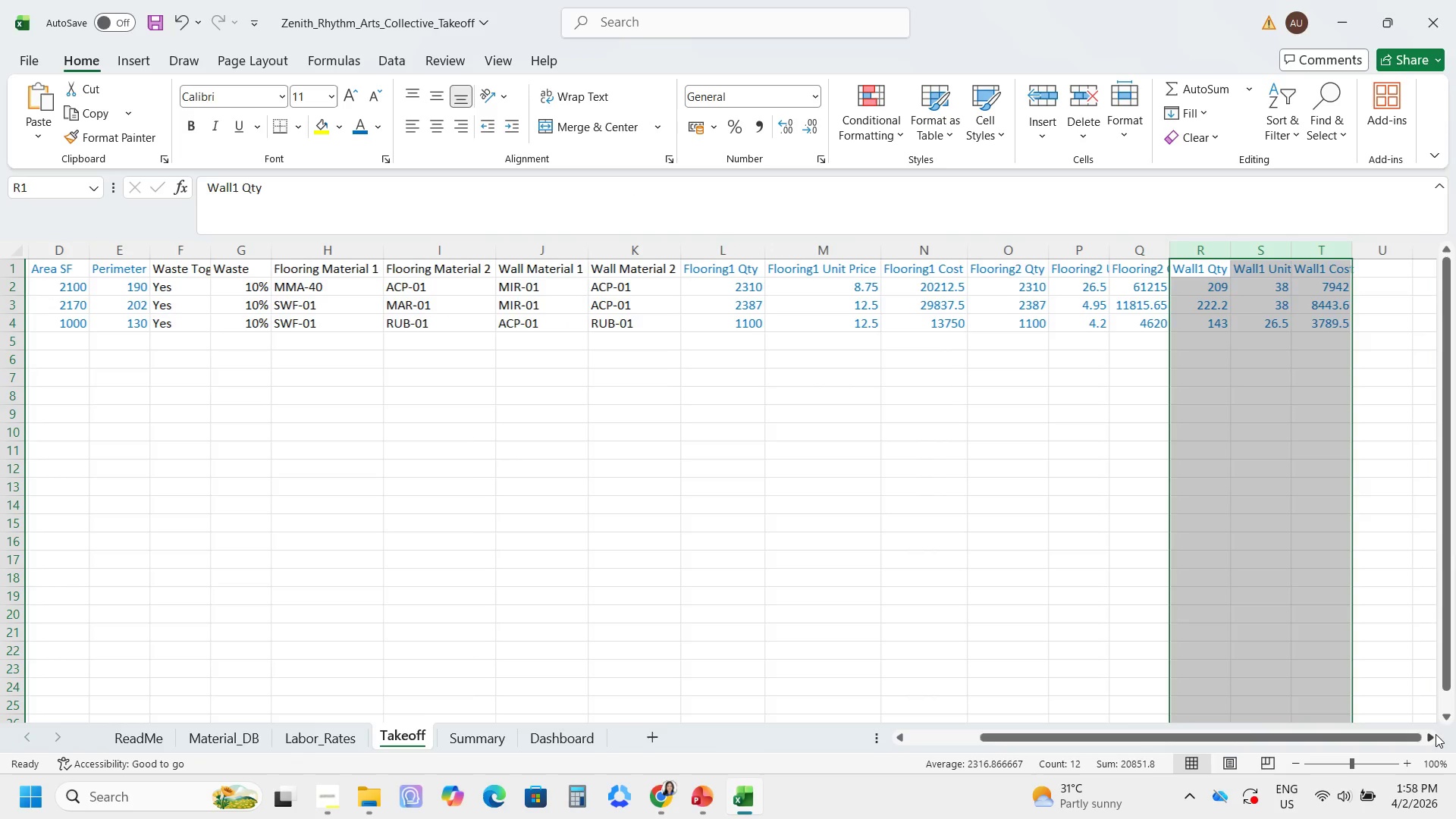 
double_click([1436, 734])
 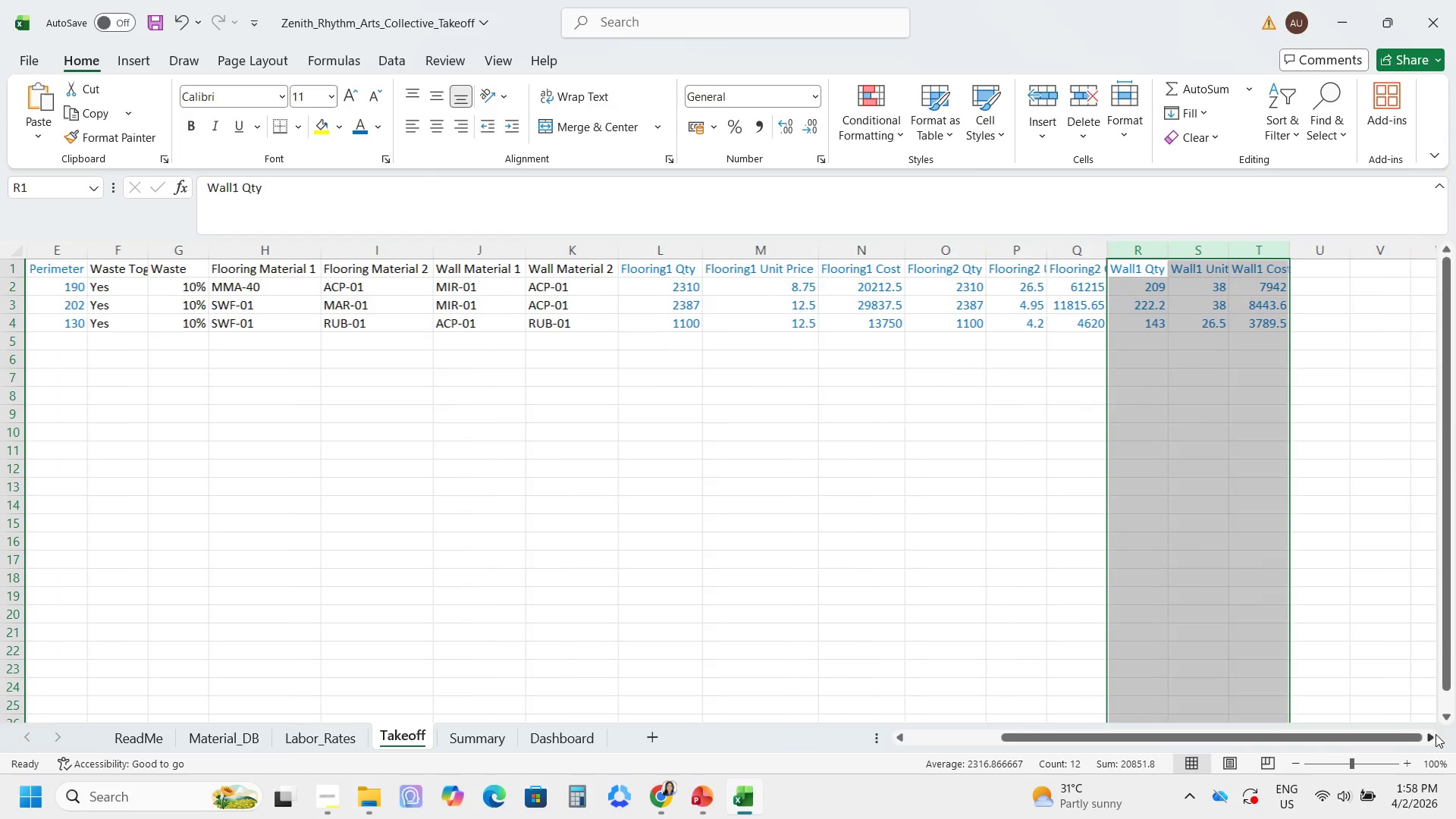 
triple_click([1436, 734])
 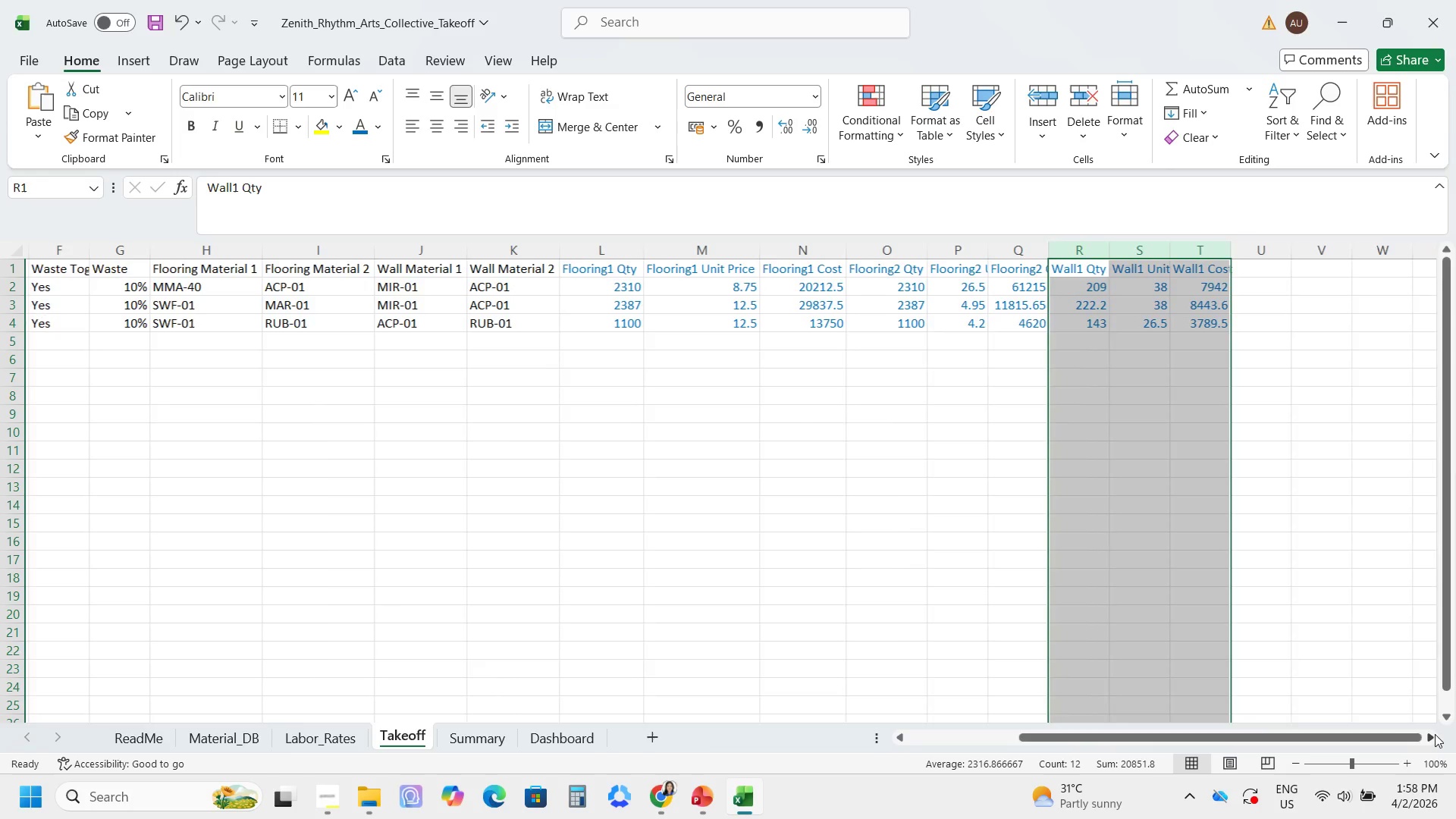 
triple_click([1435, 734])
 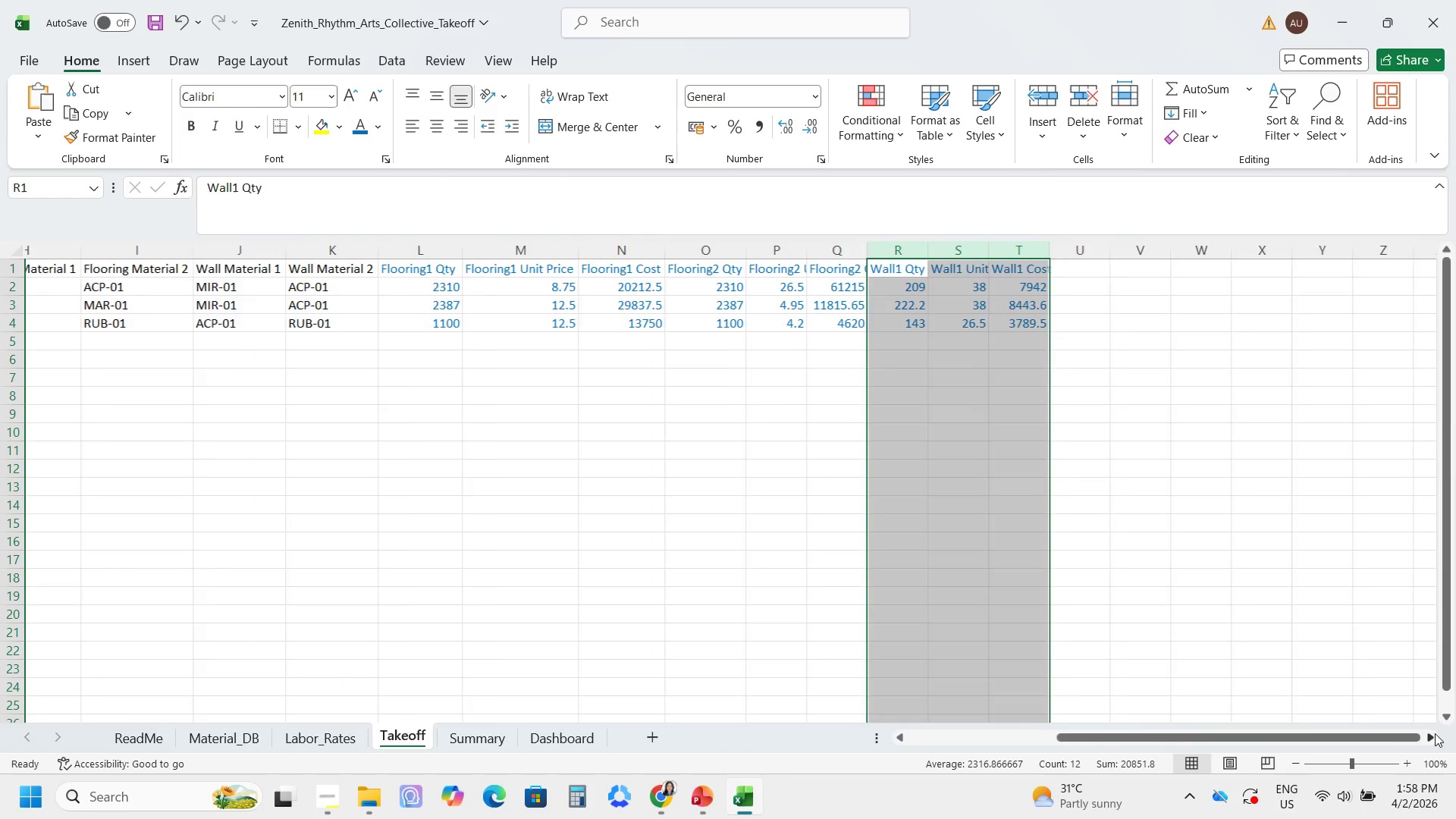 
left_click([1435, 733])
 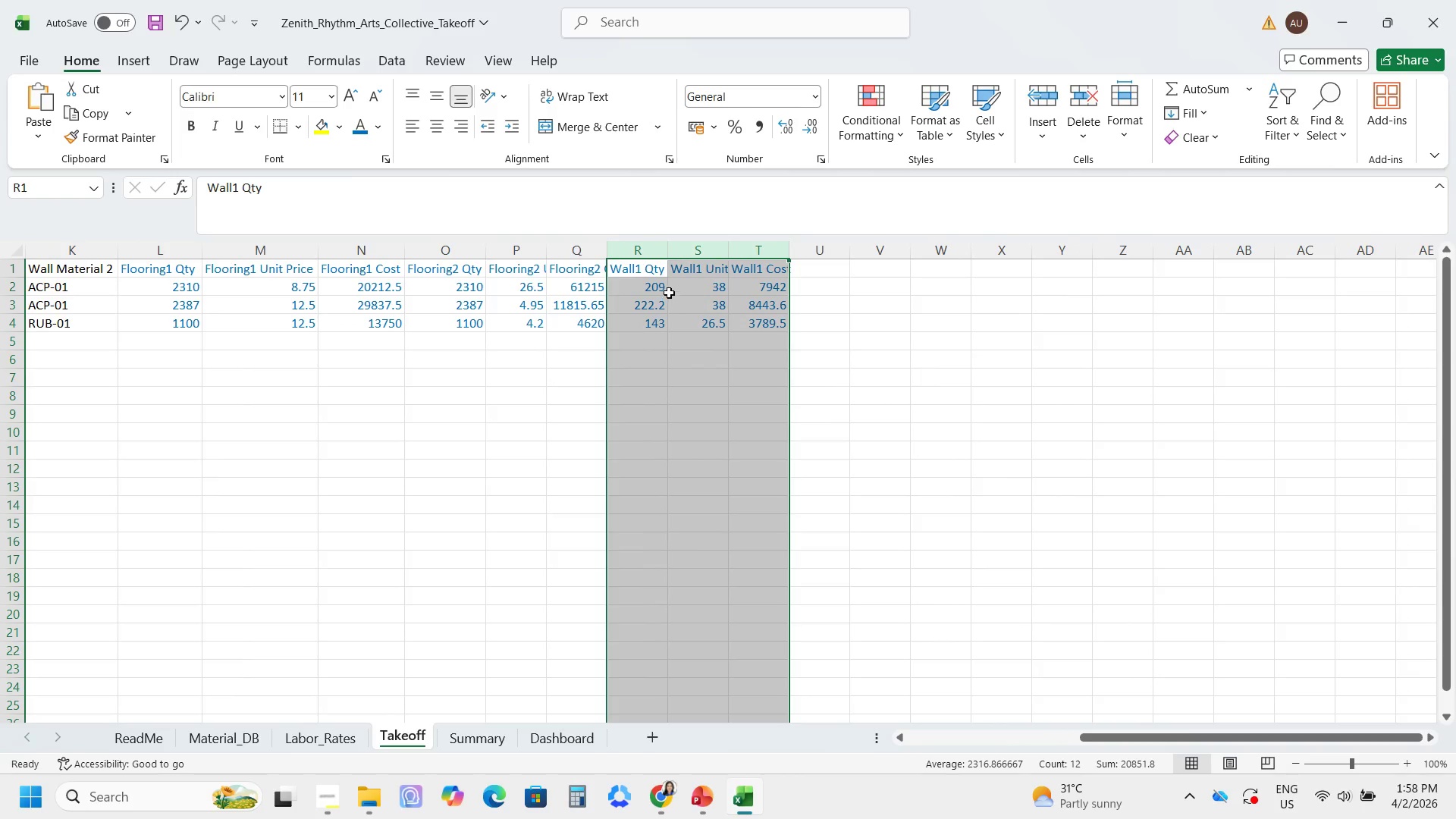 
key(Control+C)
 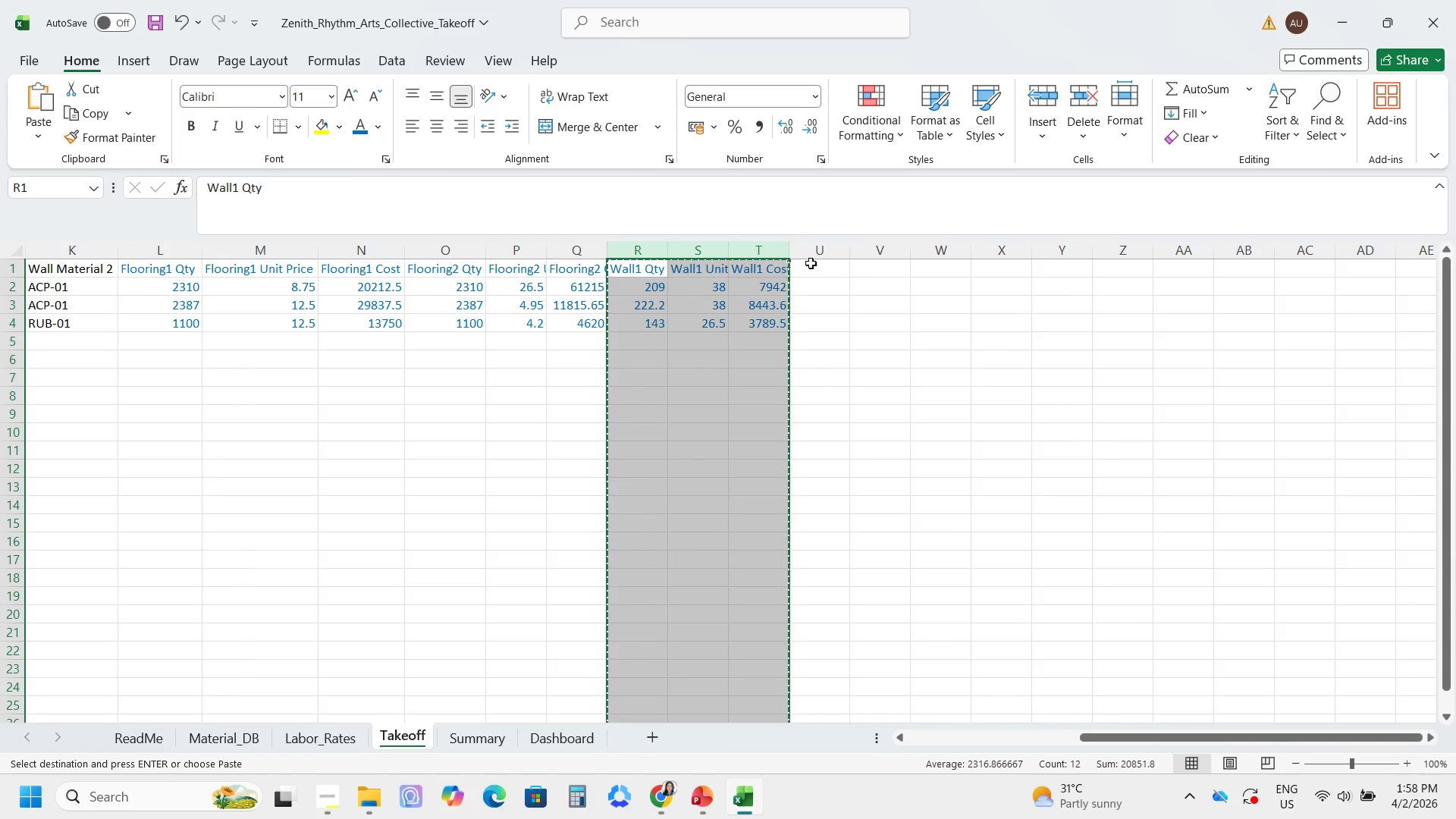 
left_click([811, 265])
 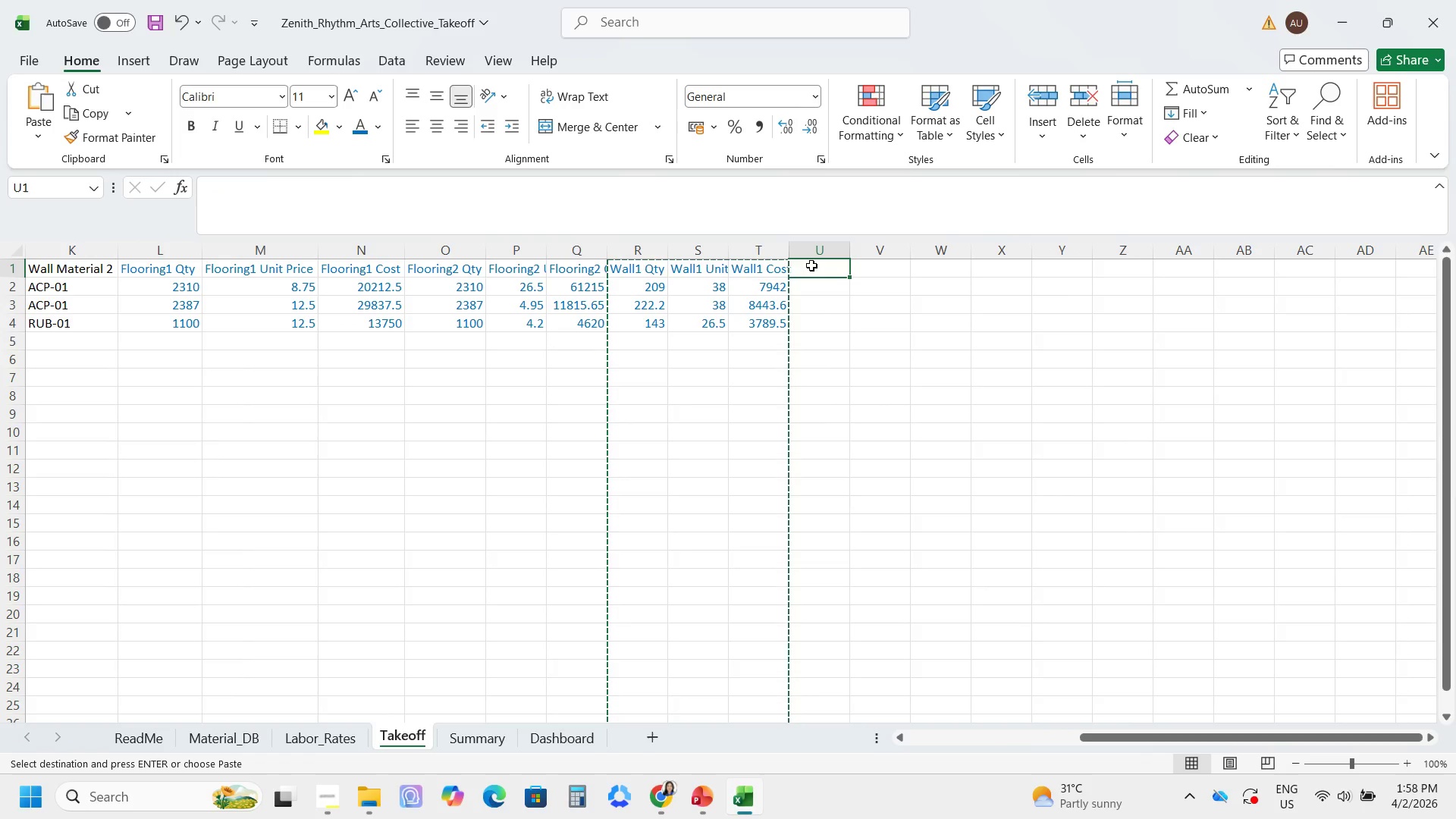 
key(Control+V)
 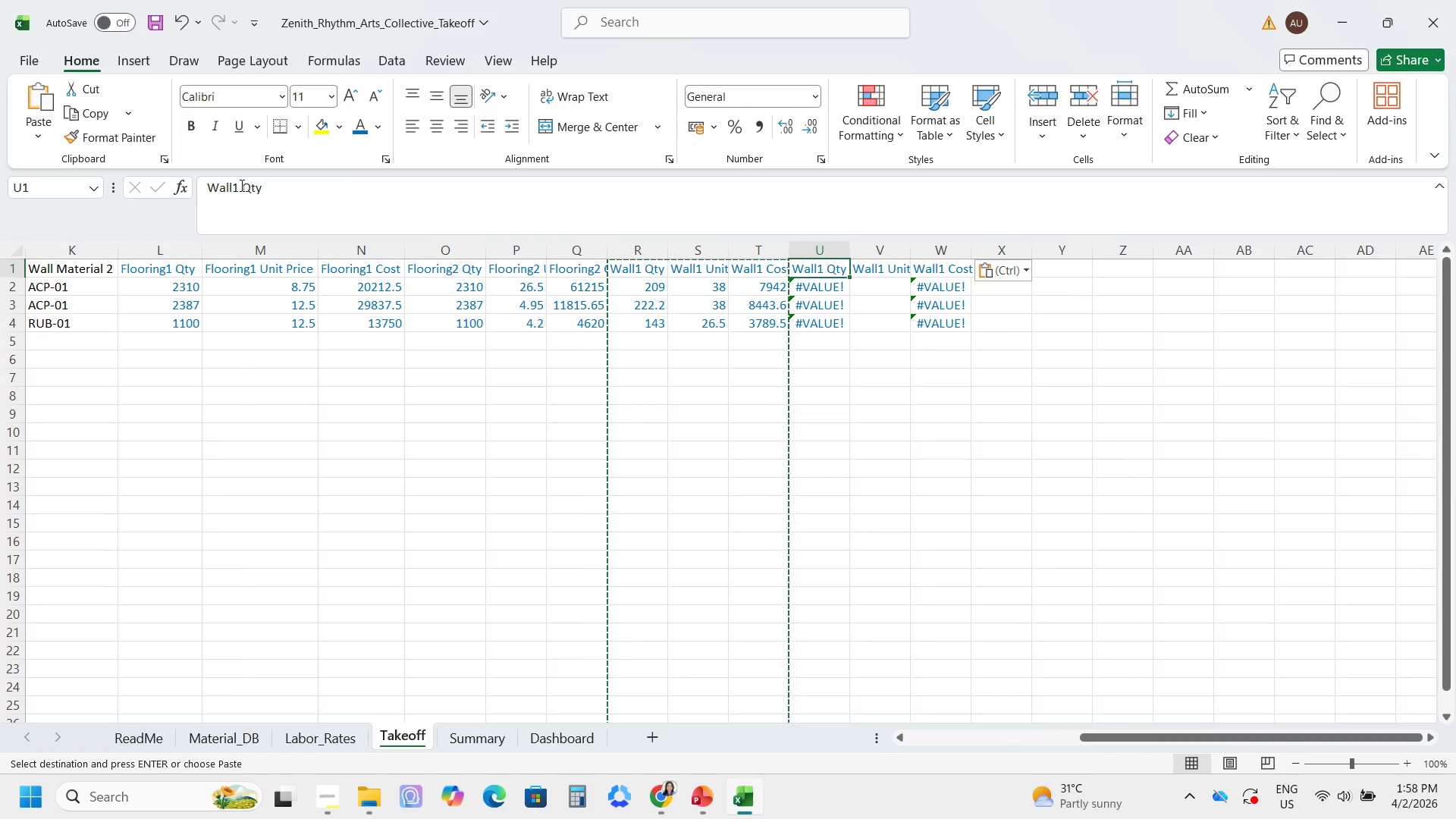 
left_click([237, 185])
 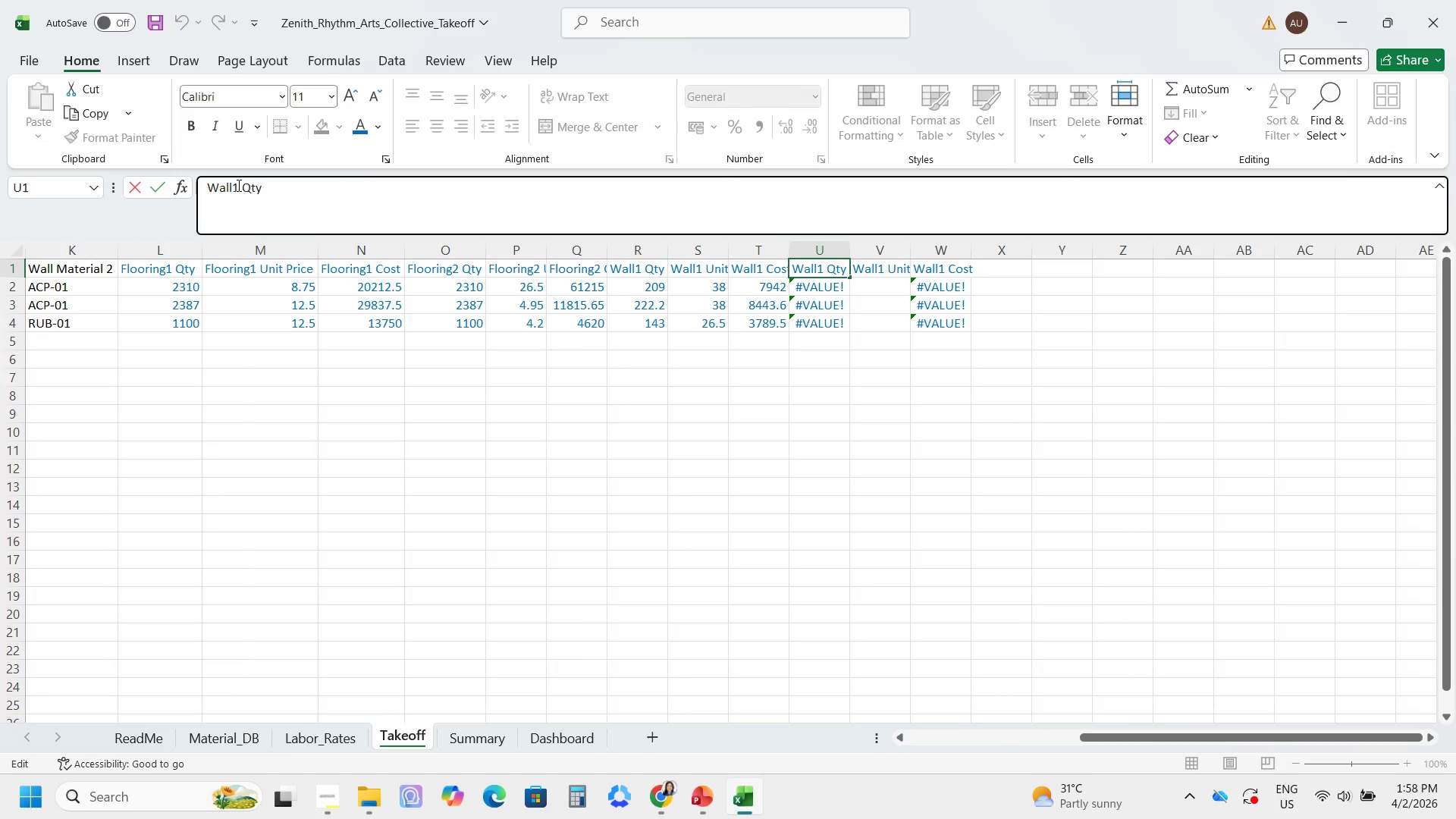 
key(Backspace)
 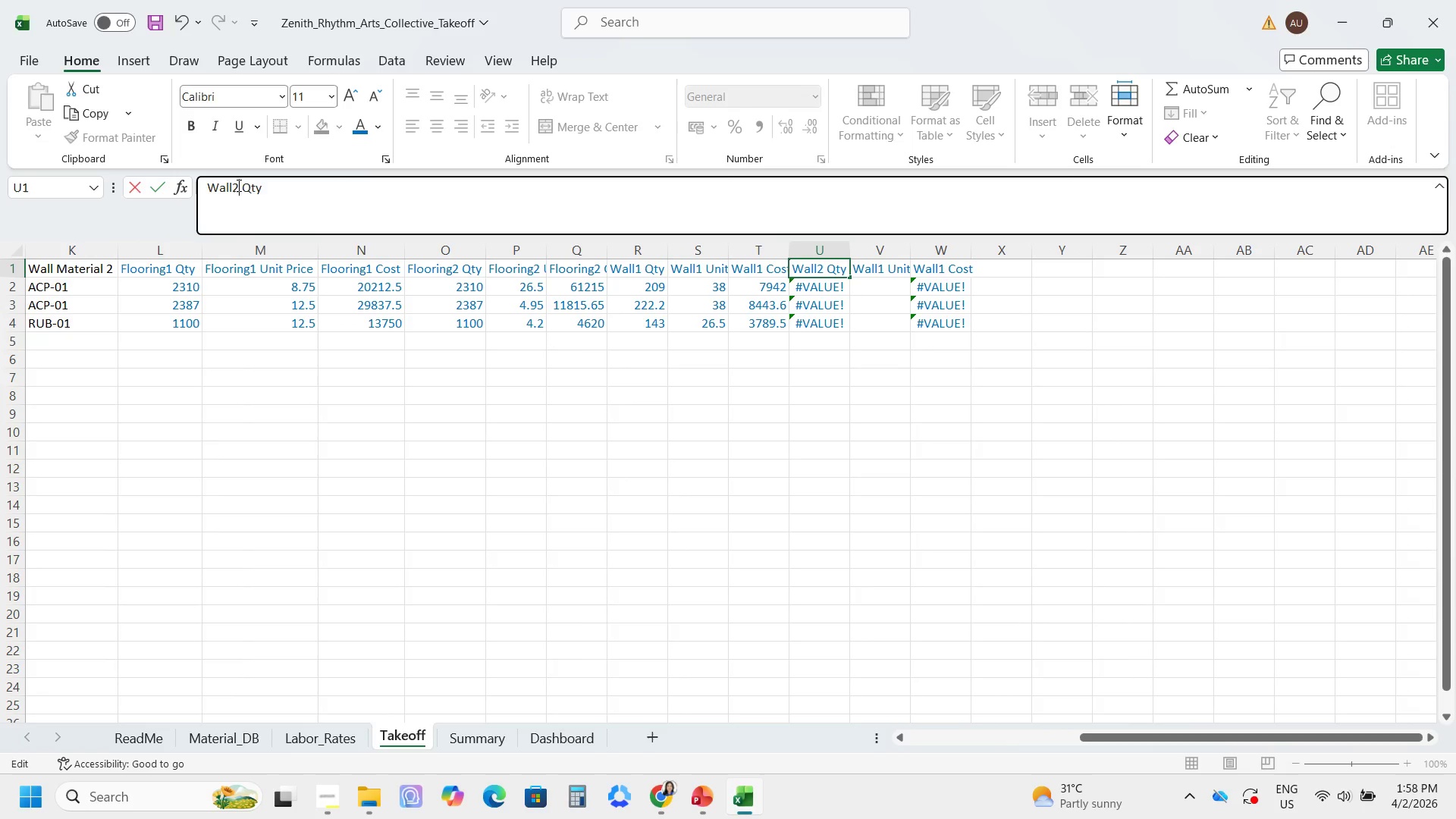 
key(2)
 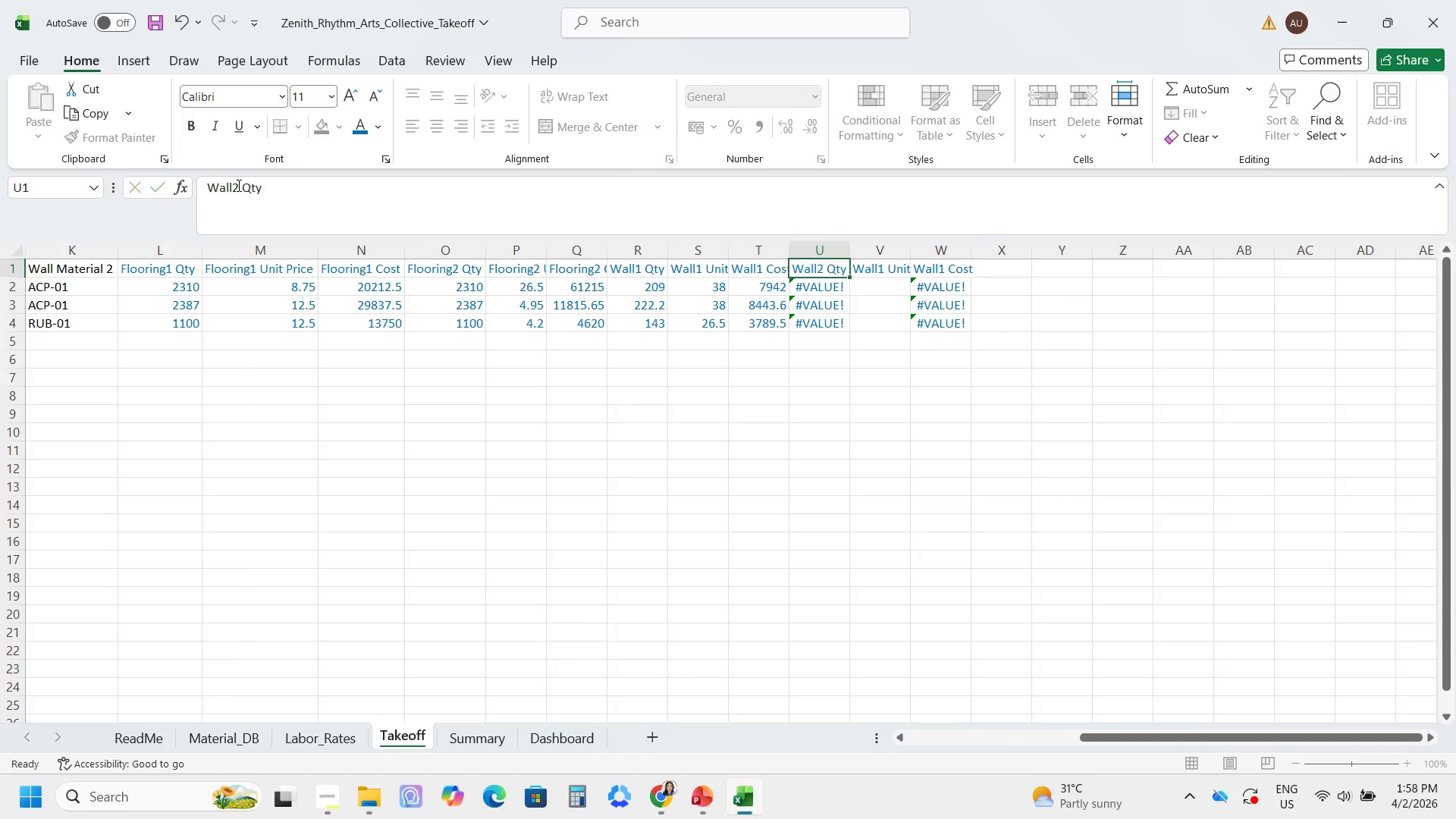 
key(Tab)
 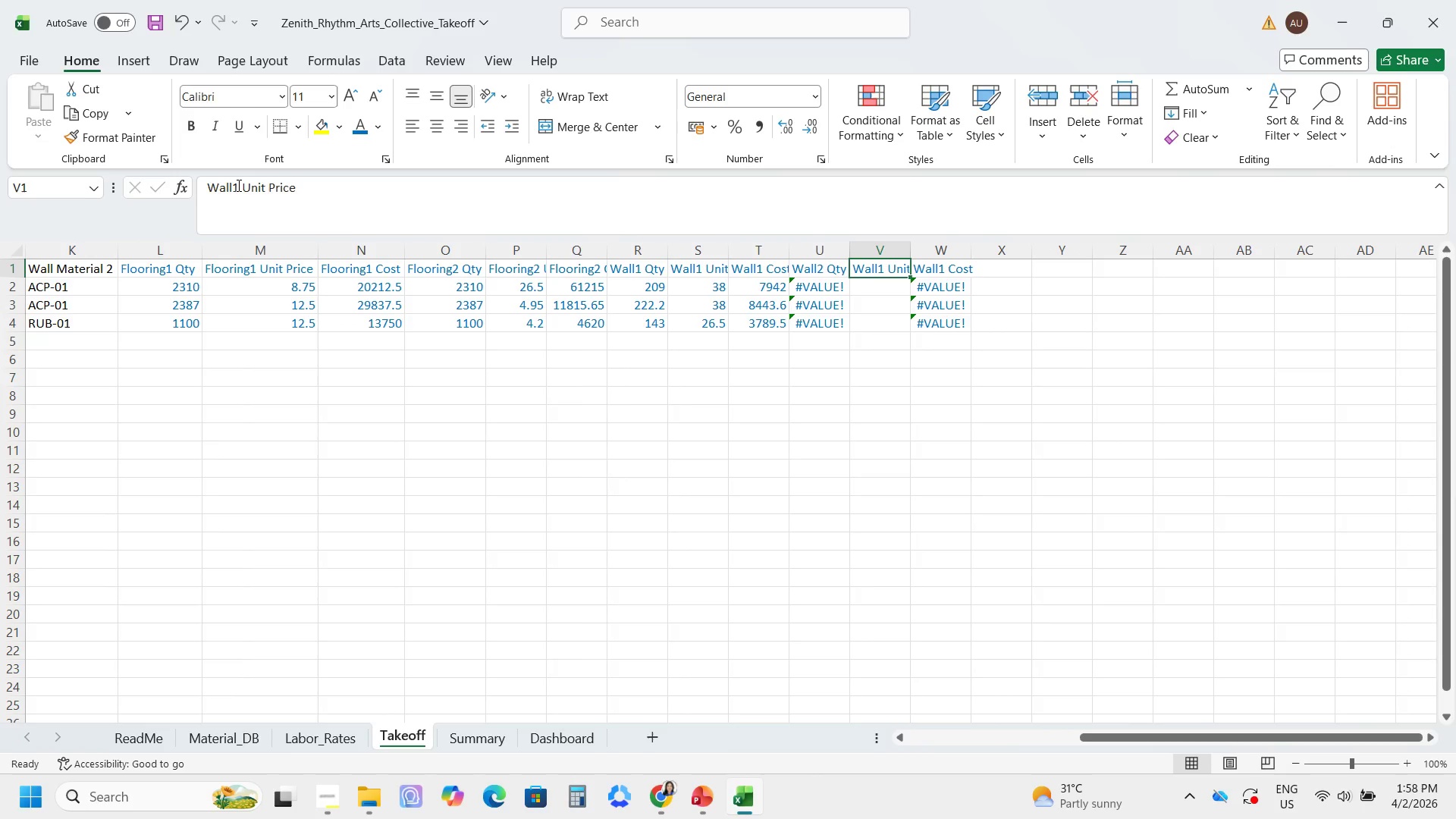 
left_click([237, 185])
 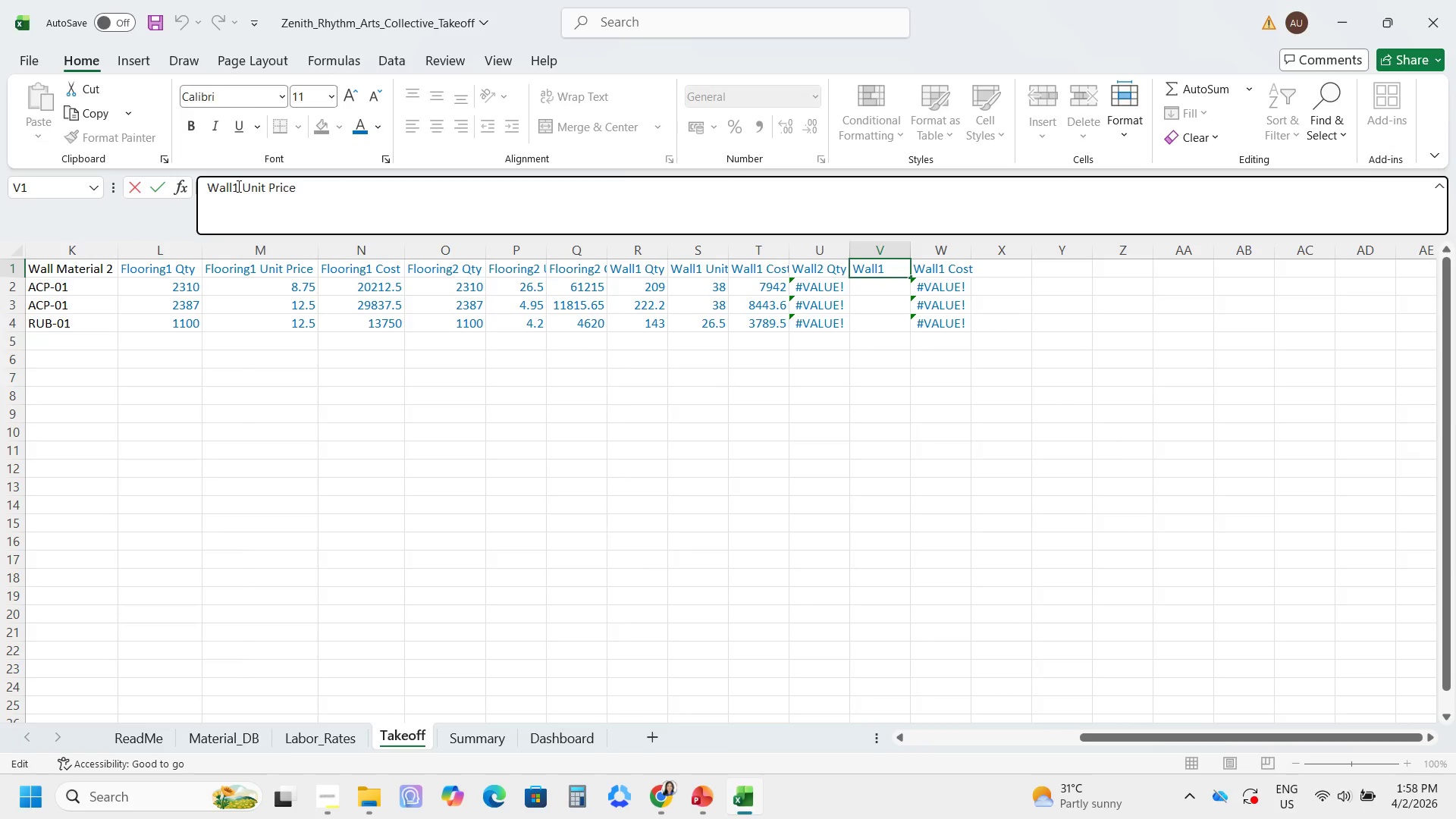 
key(Backspace)
 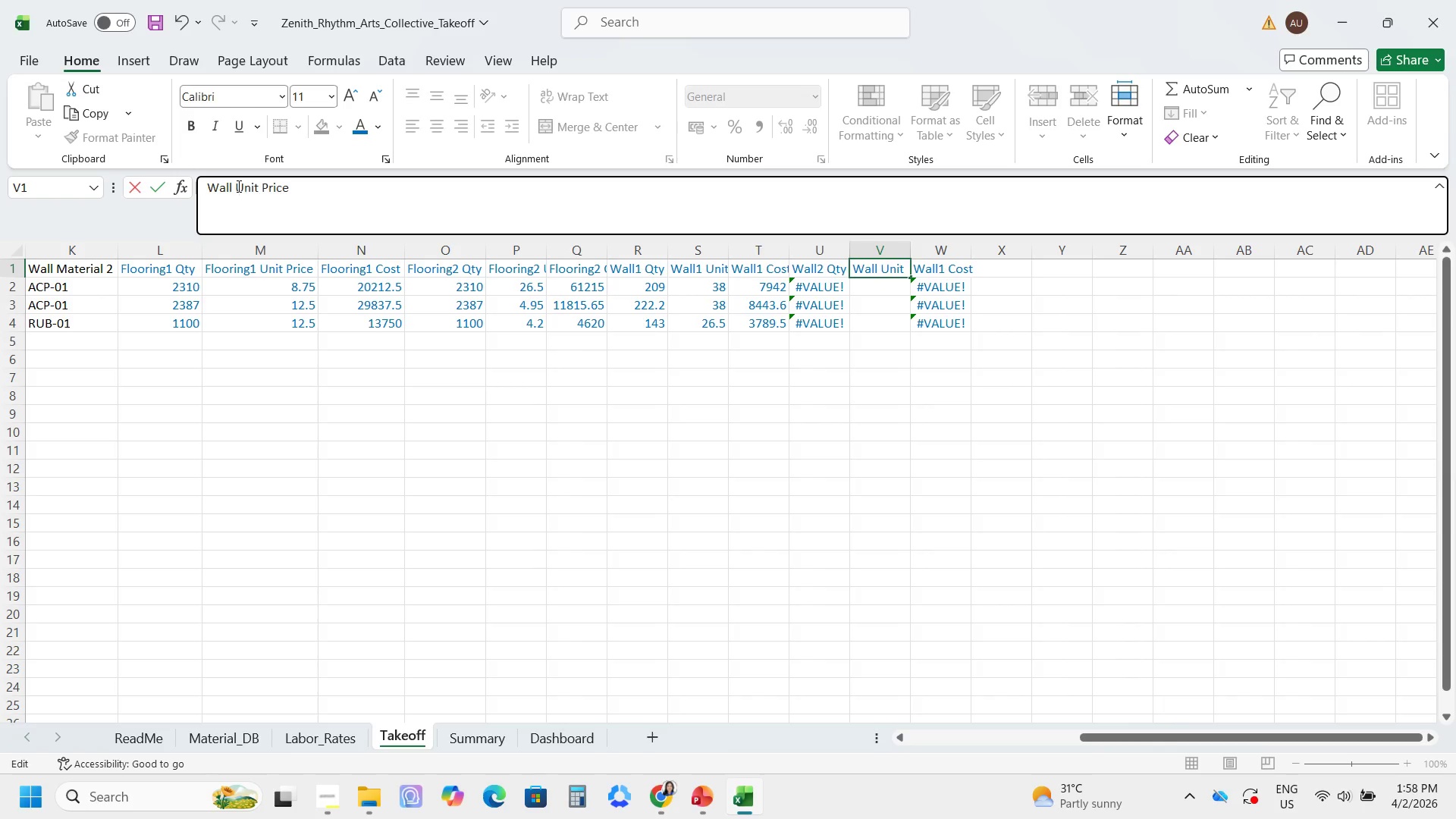 
key(2)
 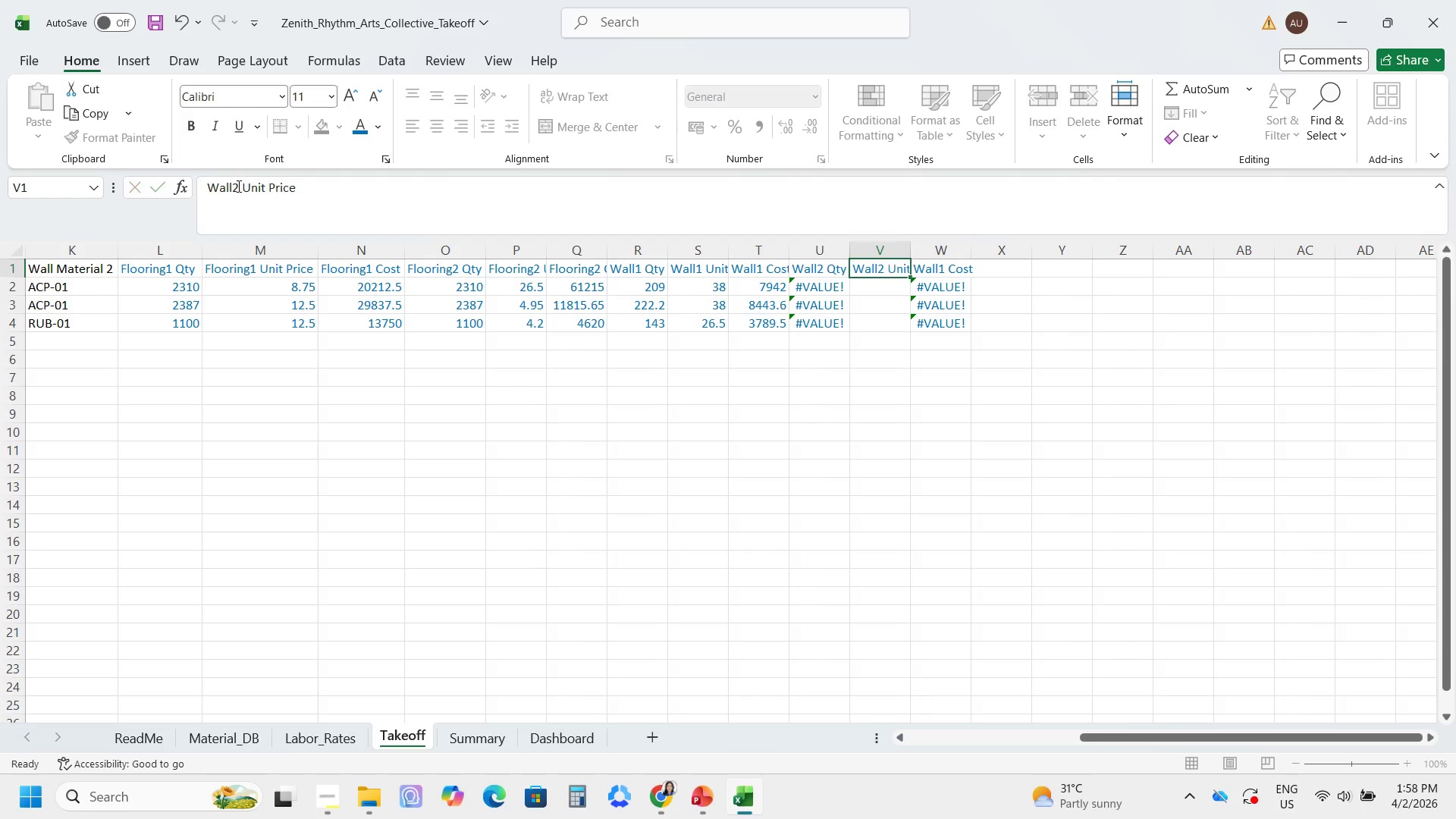 
key(Tab)
 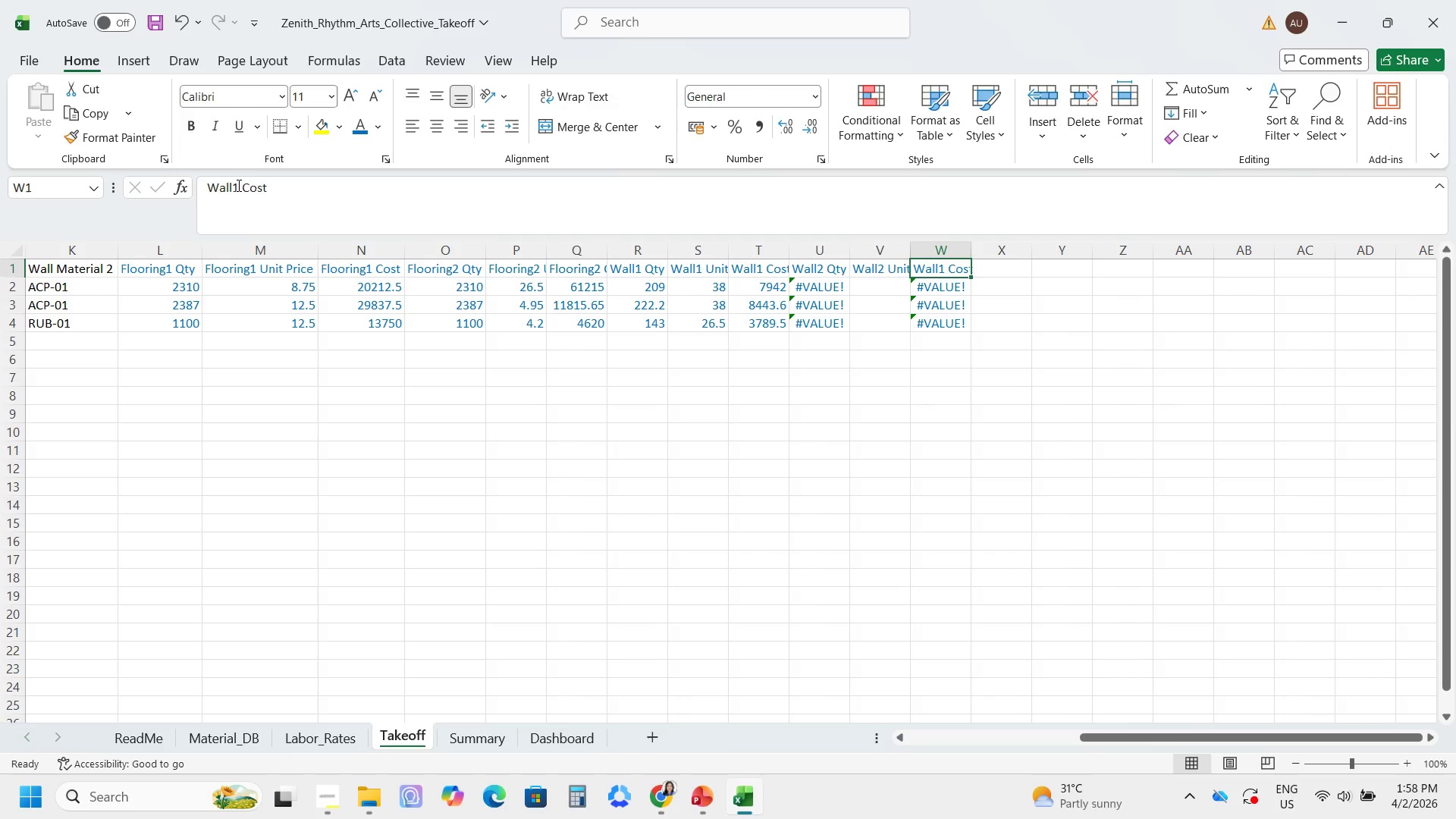 
left_click([237, 185])
 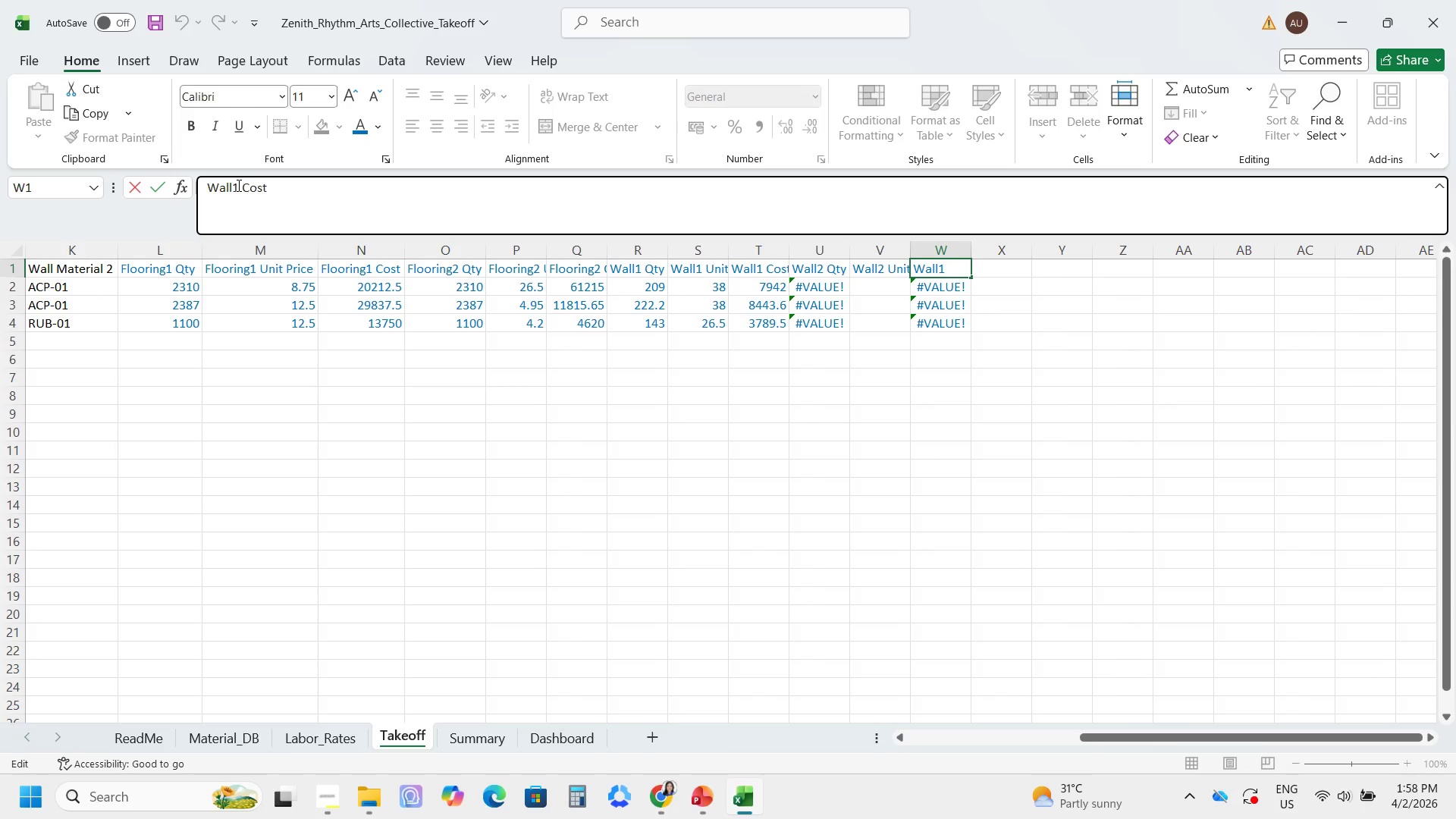 
key(Backspace)
 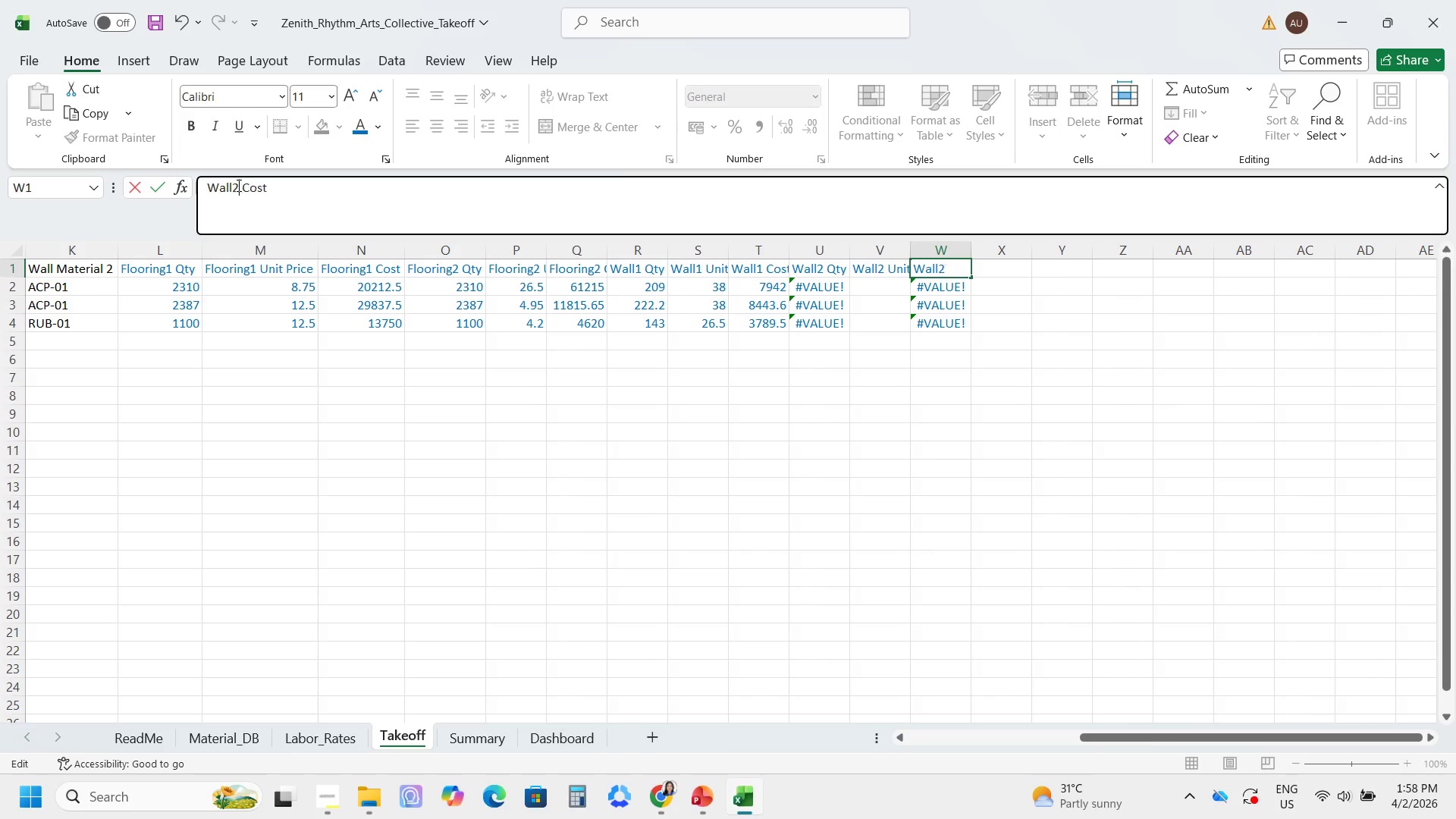 
key(2)
 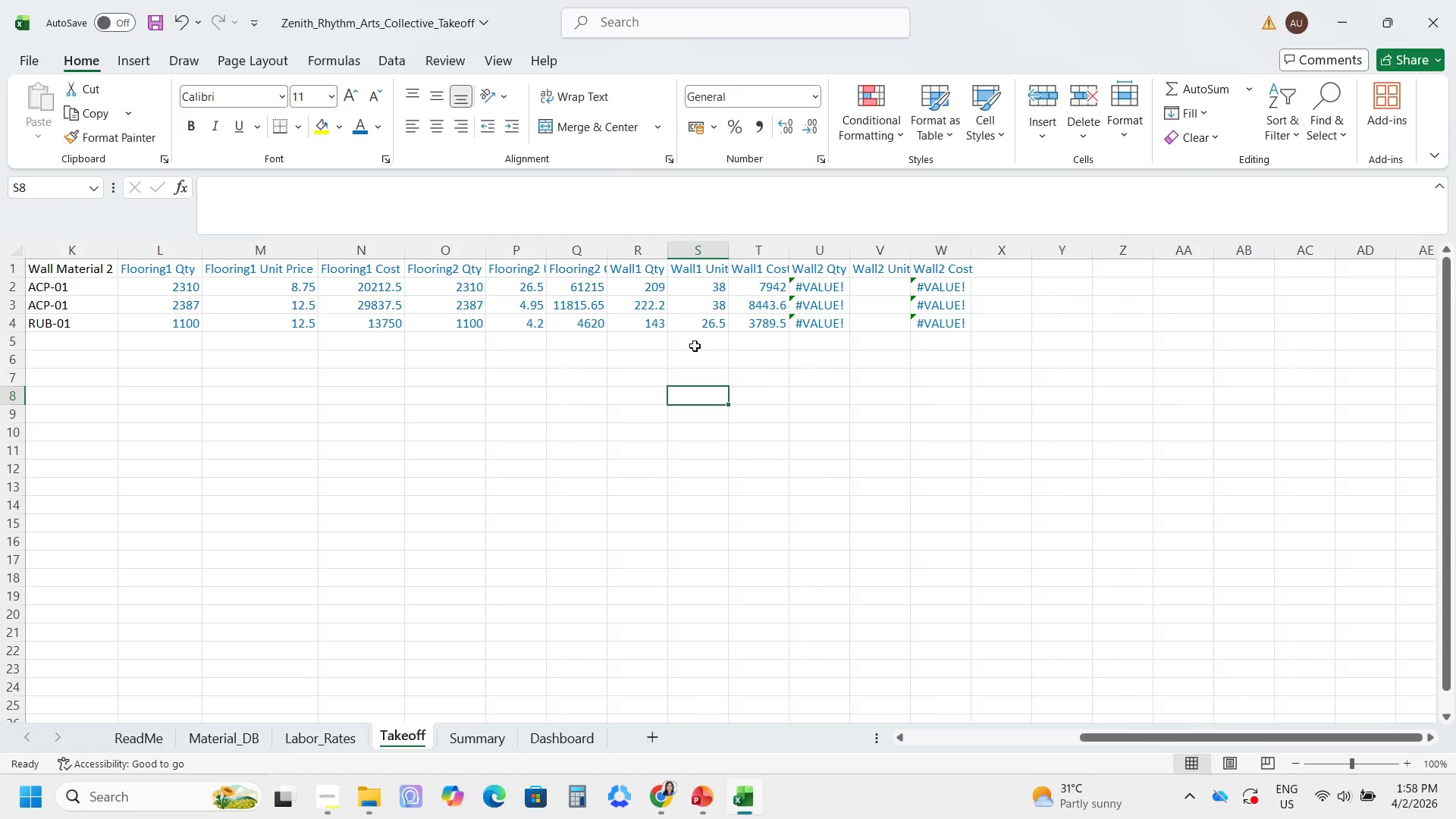 
wait(5.61)
 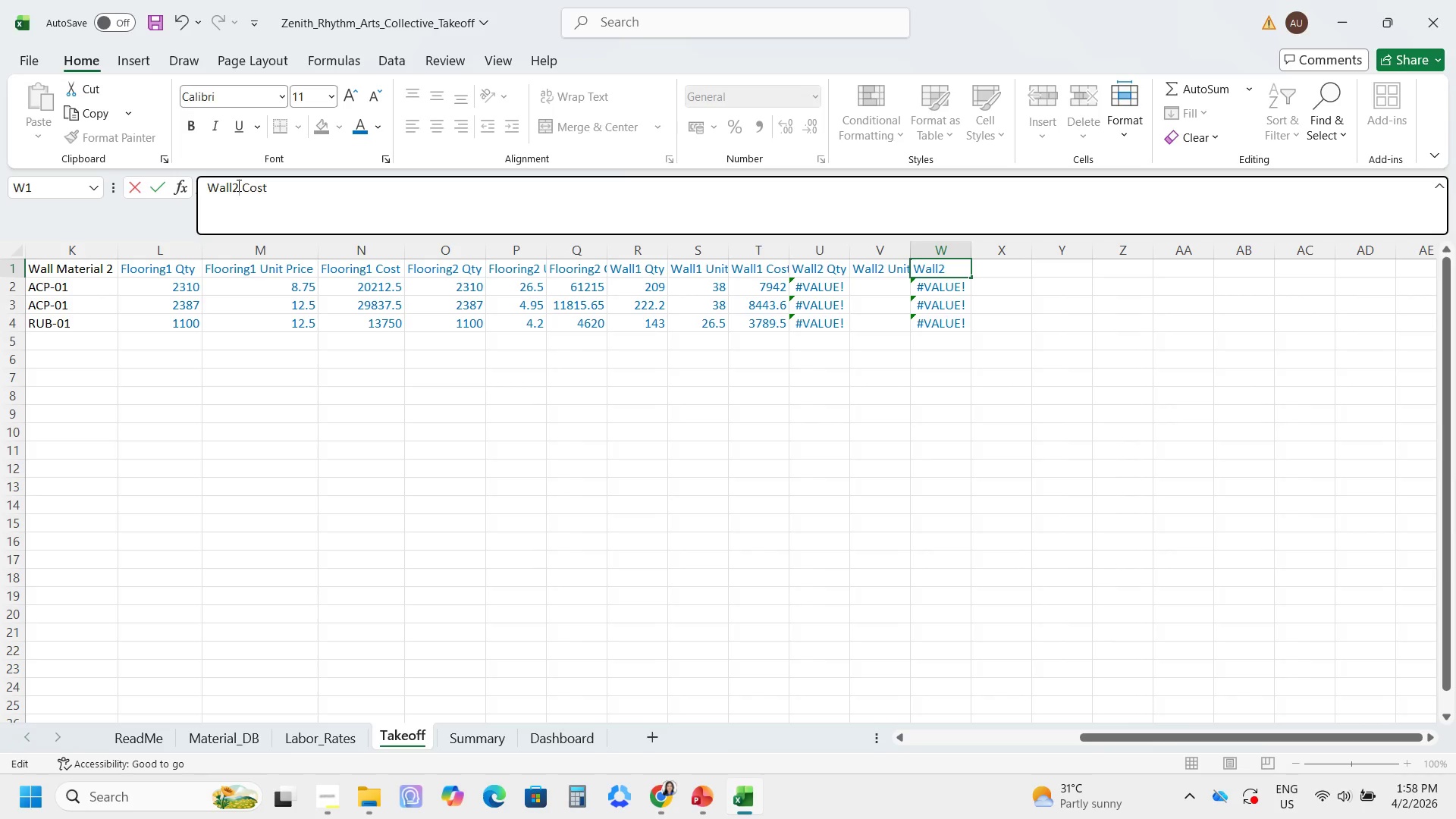 
left_click([639, 276])
 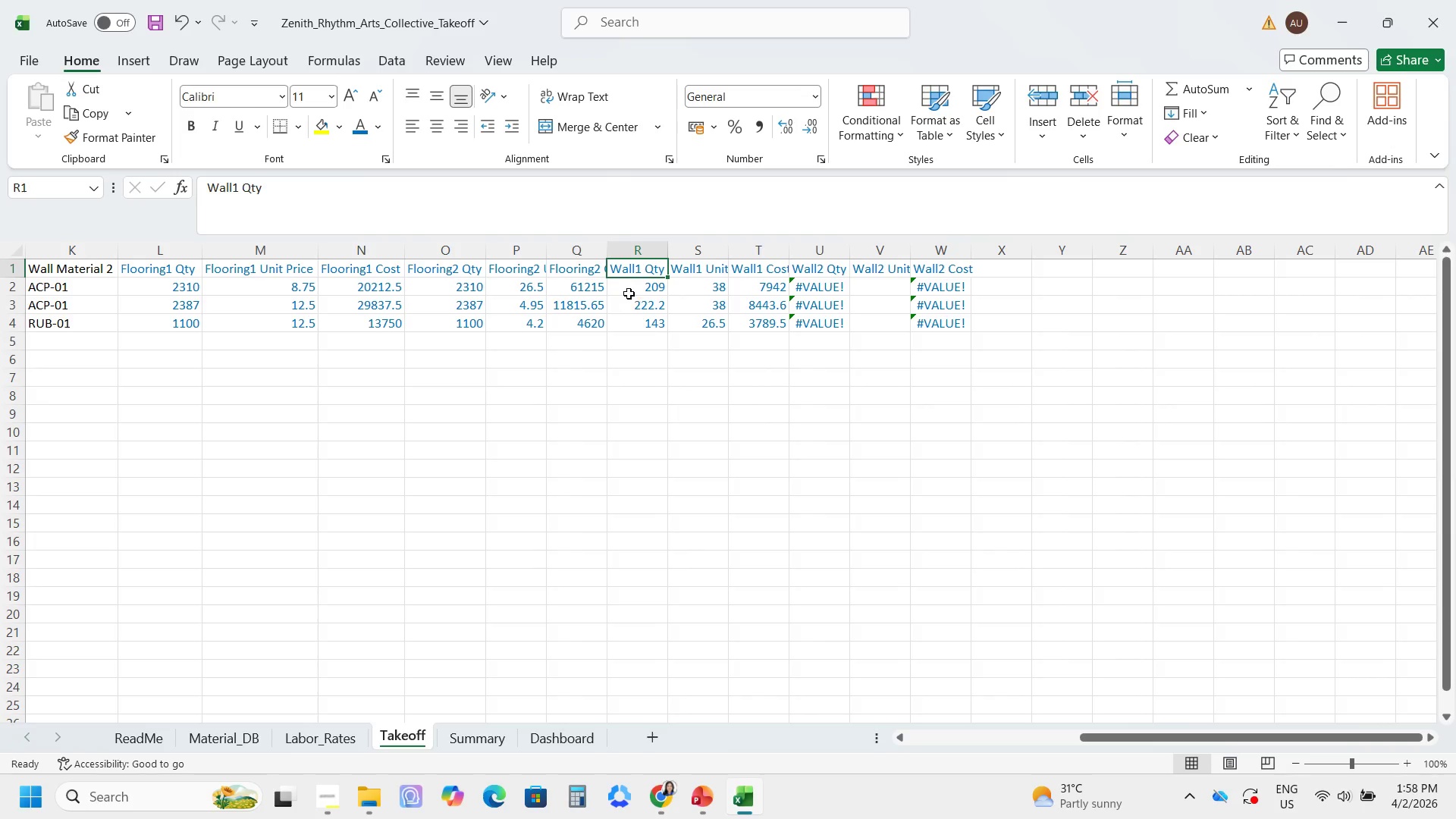 
left_click([625, 283])
 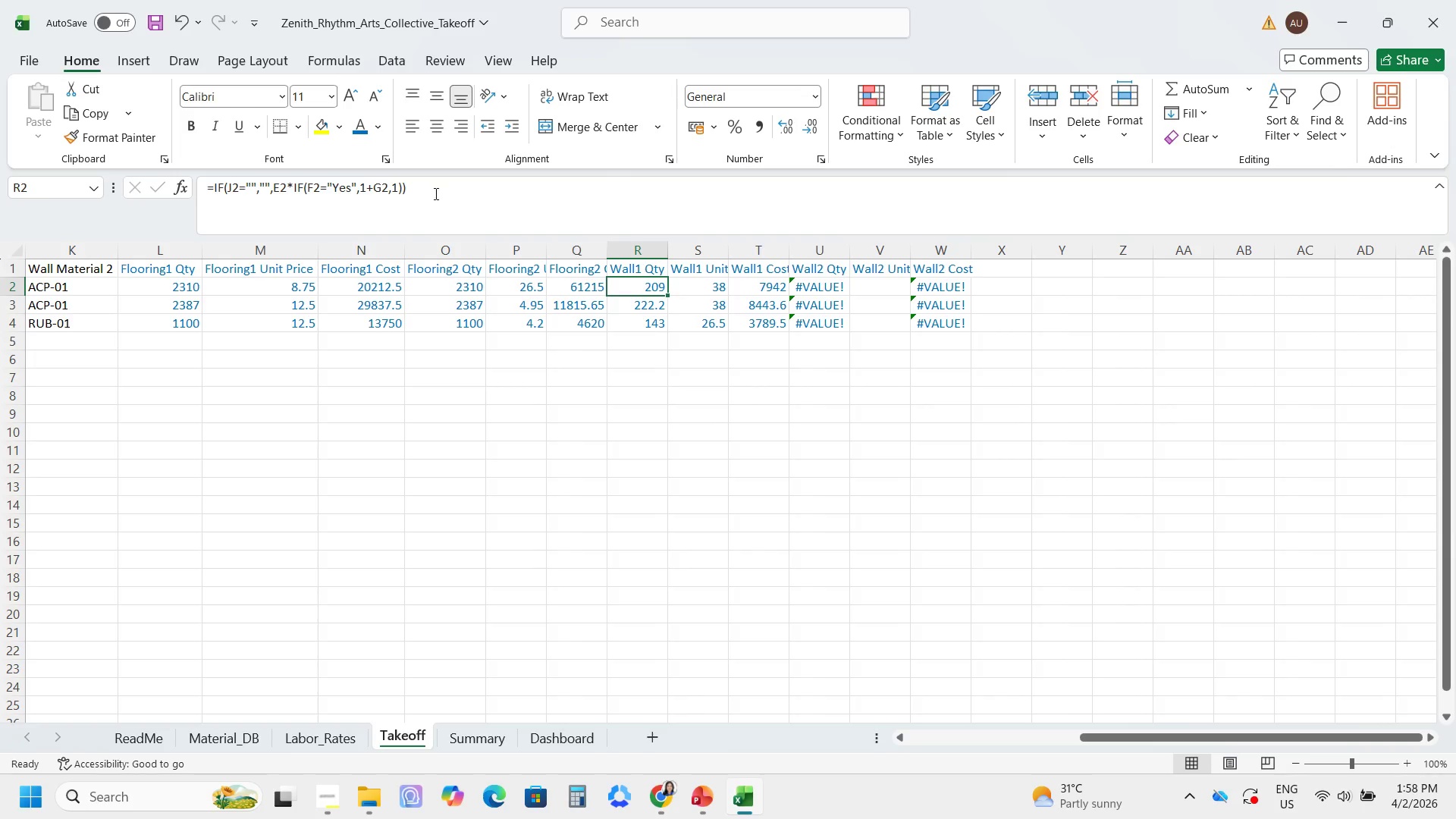 
left_click_drag(start_coordinate=[435, 193], to_coordinate=[117, 180])
 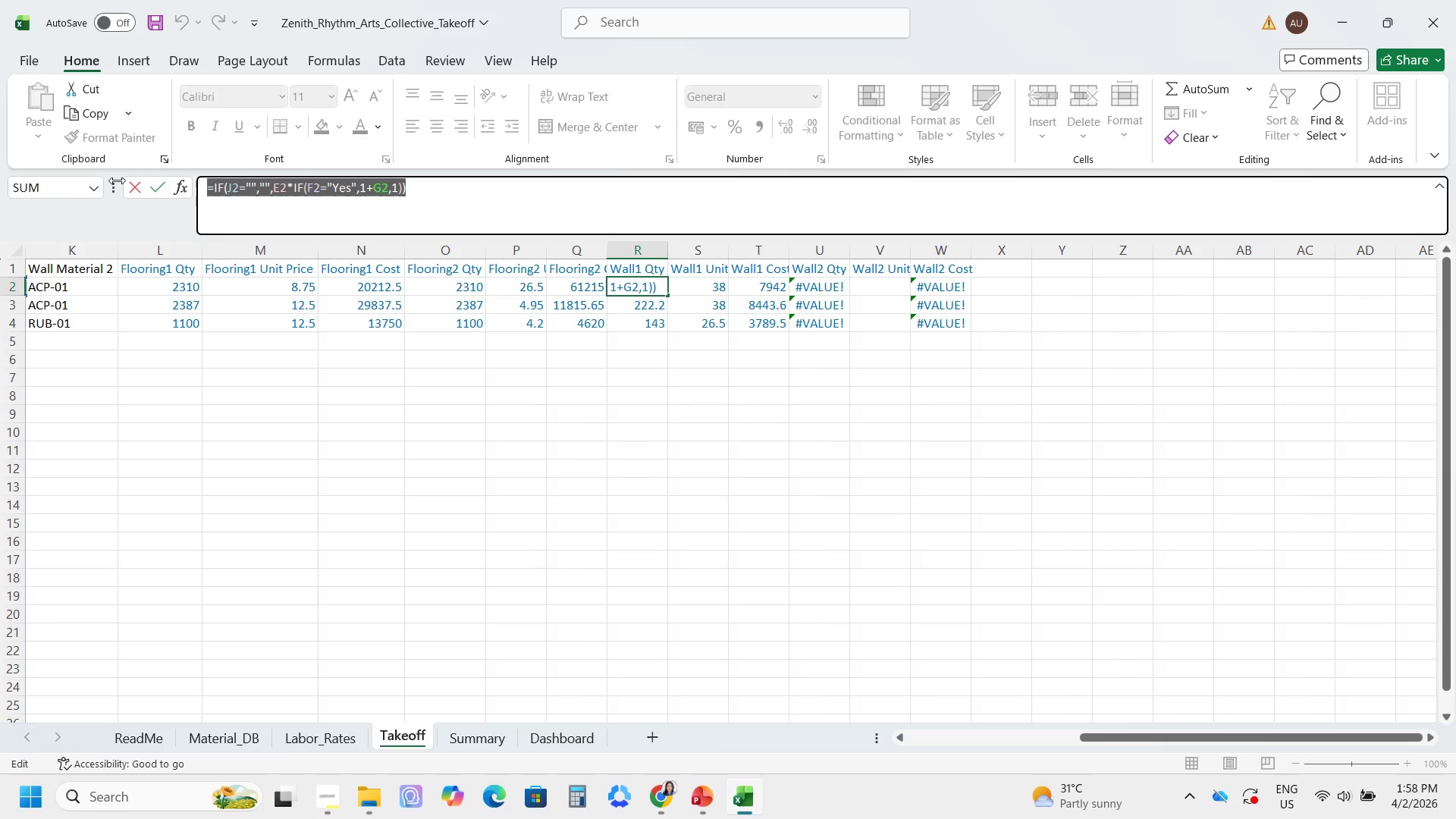 
key(Control+C)
 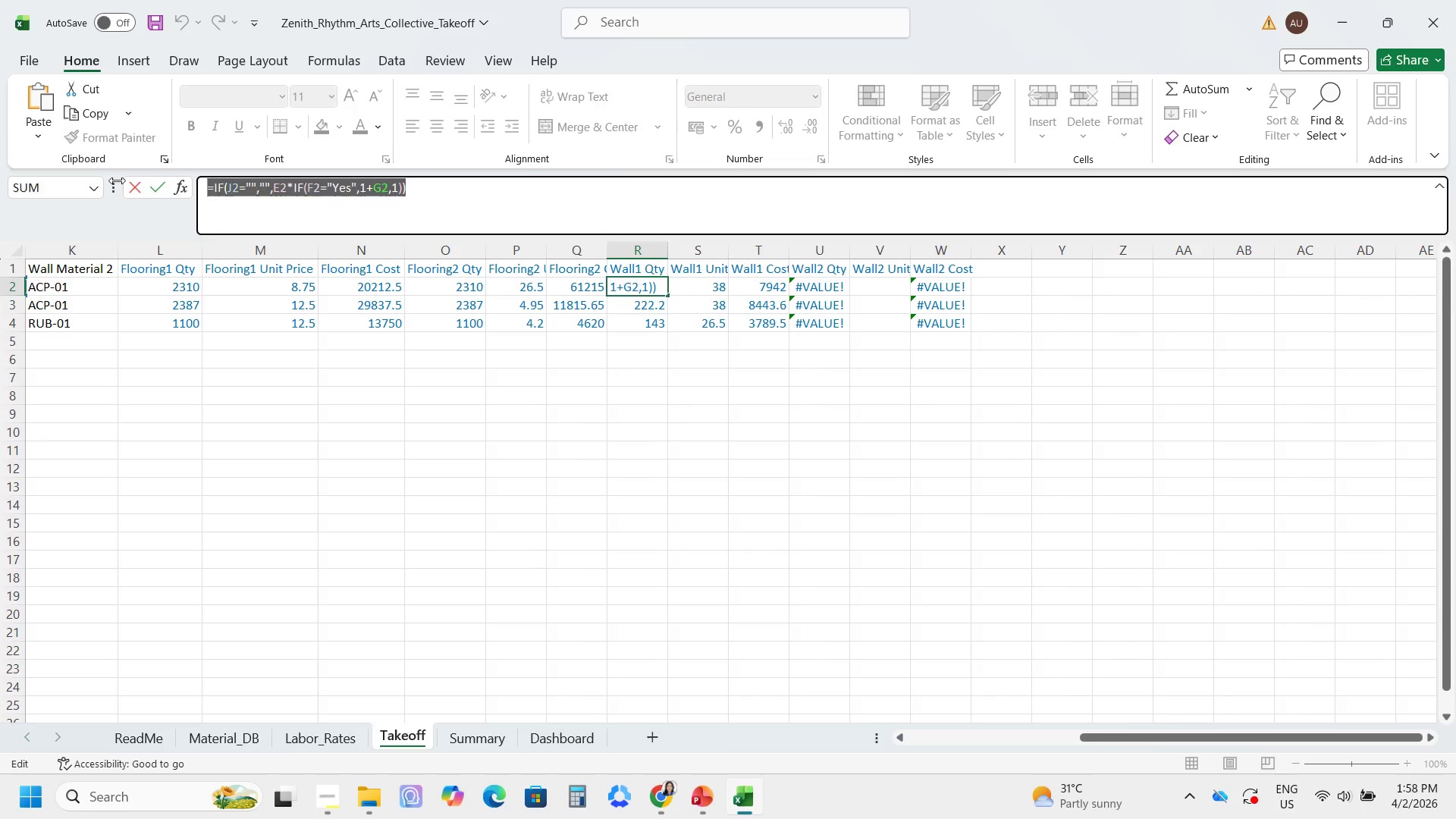 
key(Enter)
 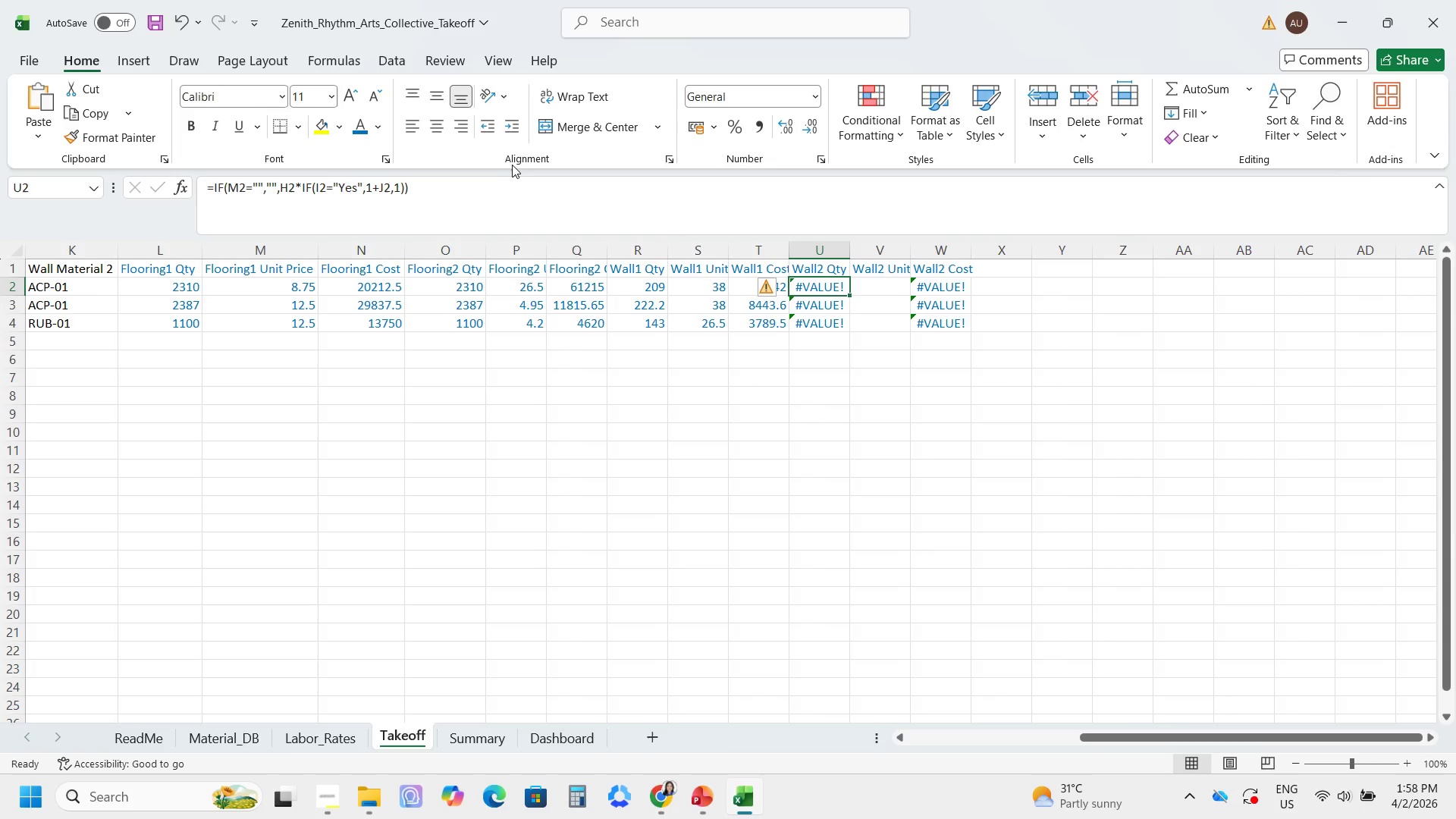 
left_click_drag(start_coordinate=[497, 187], to_coordinate=[121, 194])
 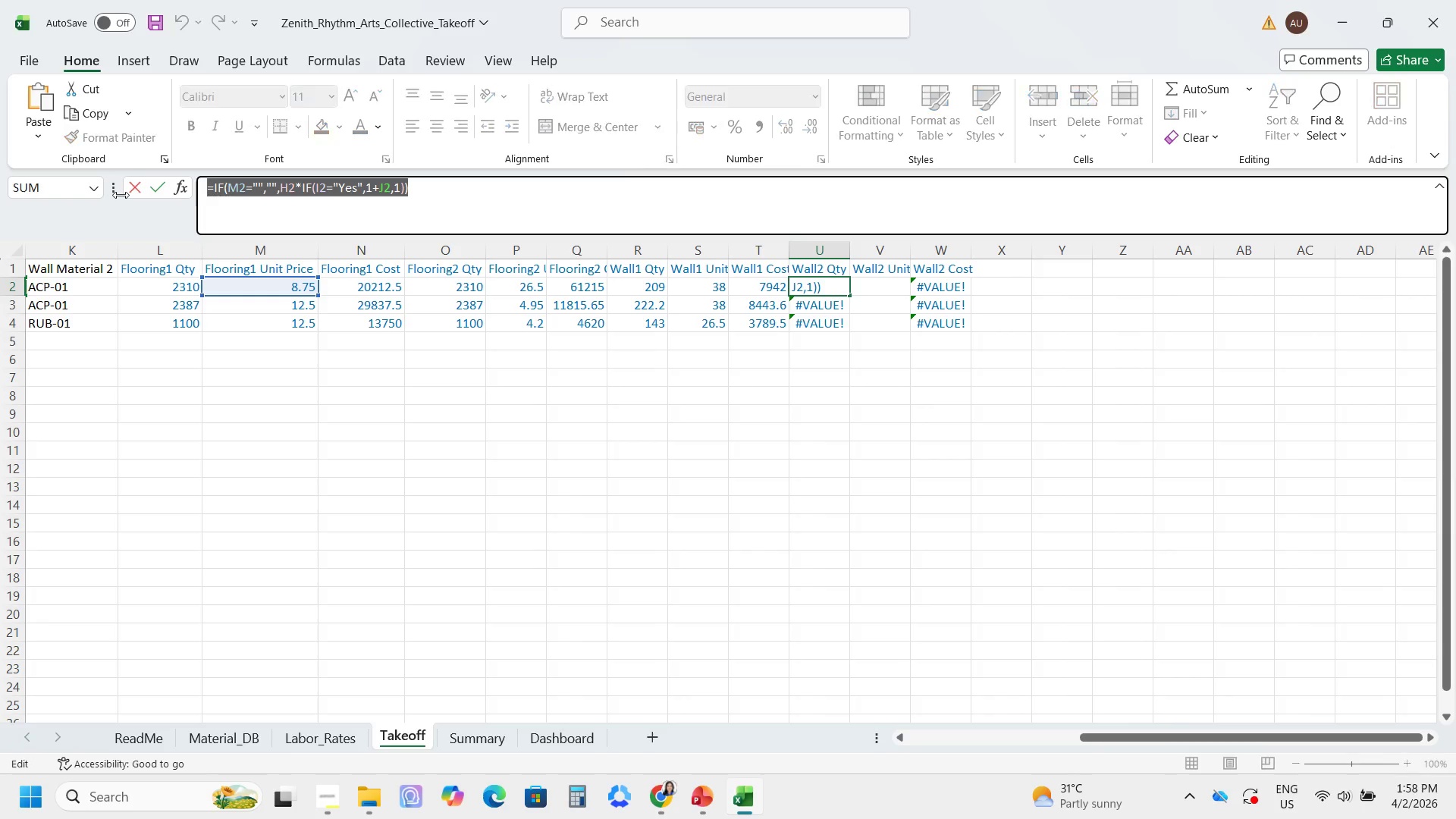 
key(Control+V)
 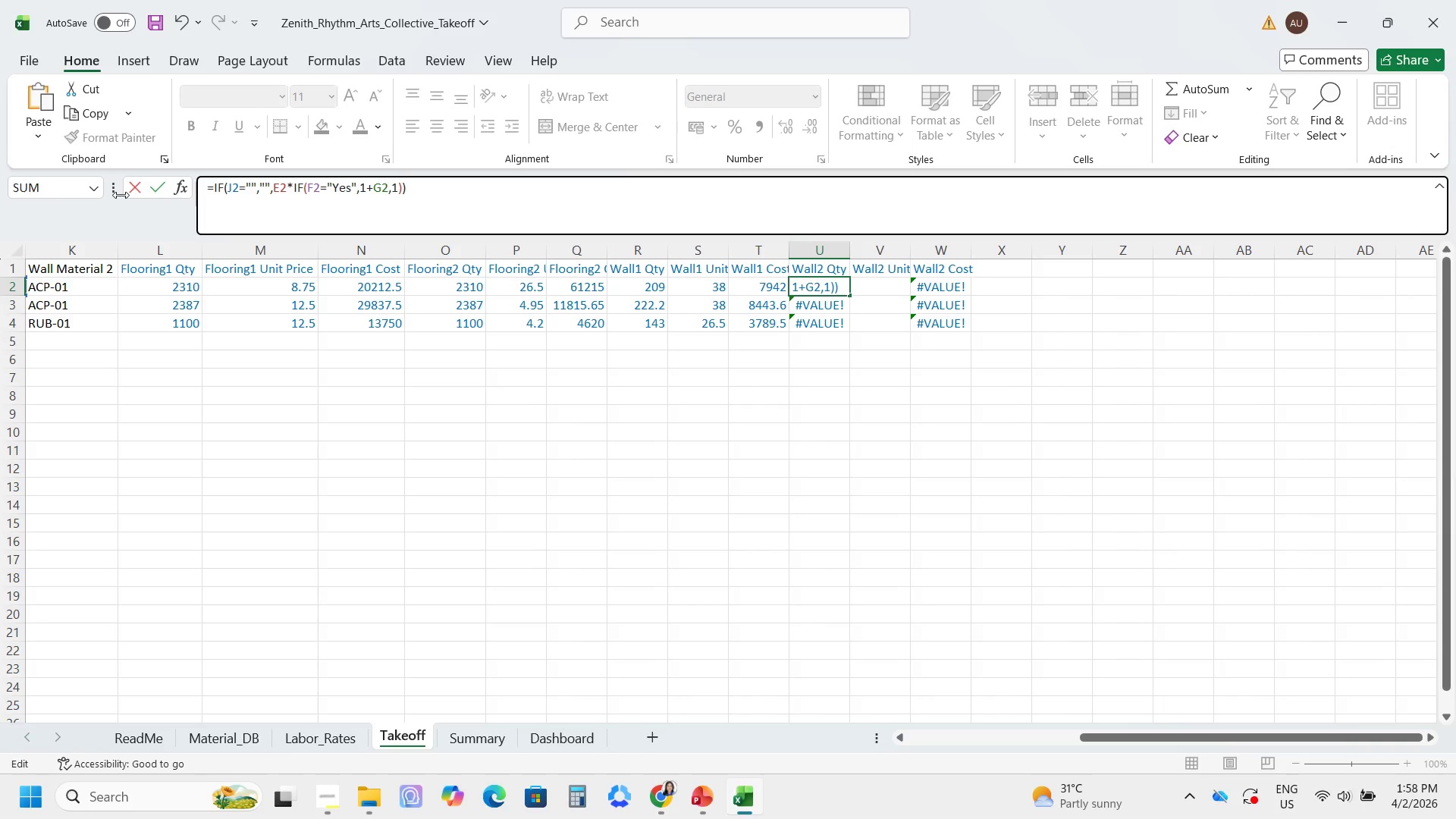 
key(Enter)
 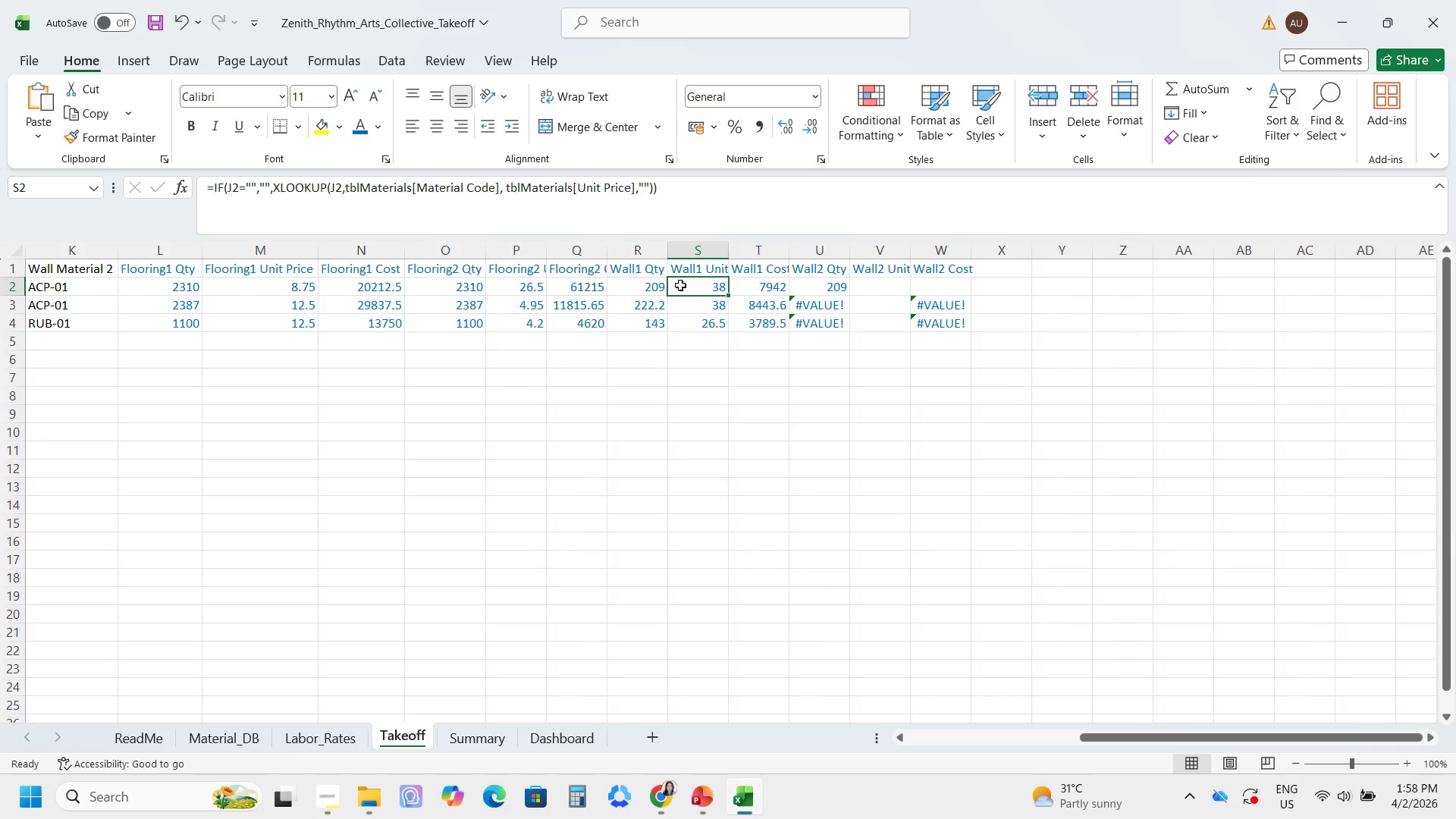 
left_click_drag(start_coordinate=[761, 202], to_coordinate=[196, 197])
 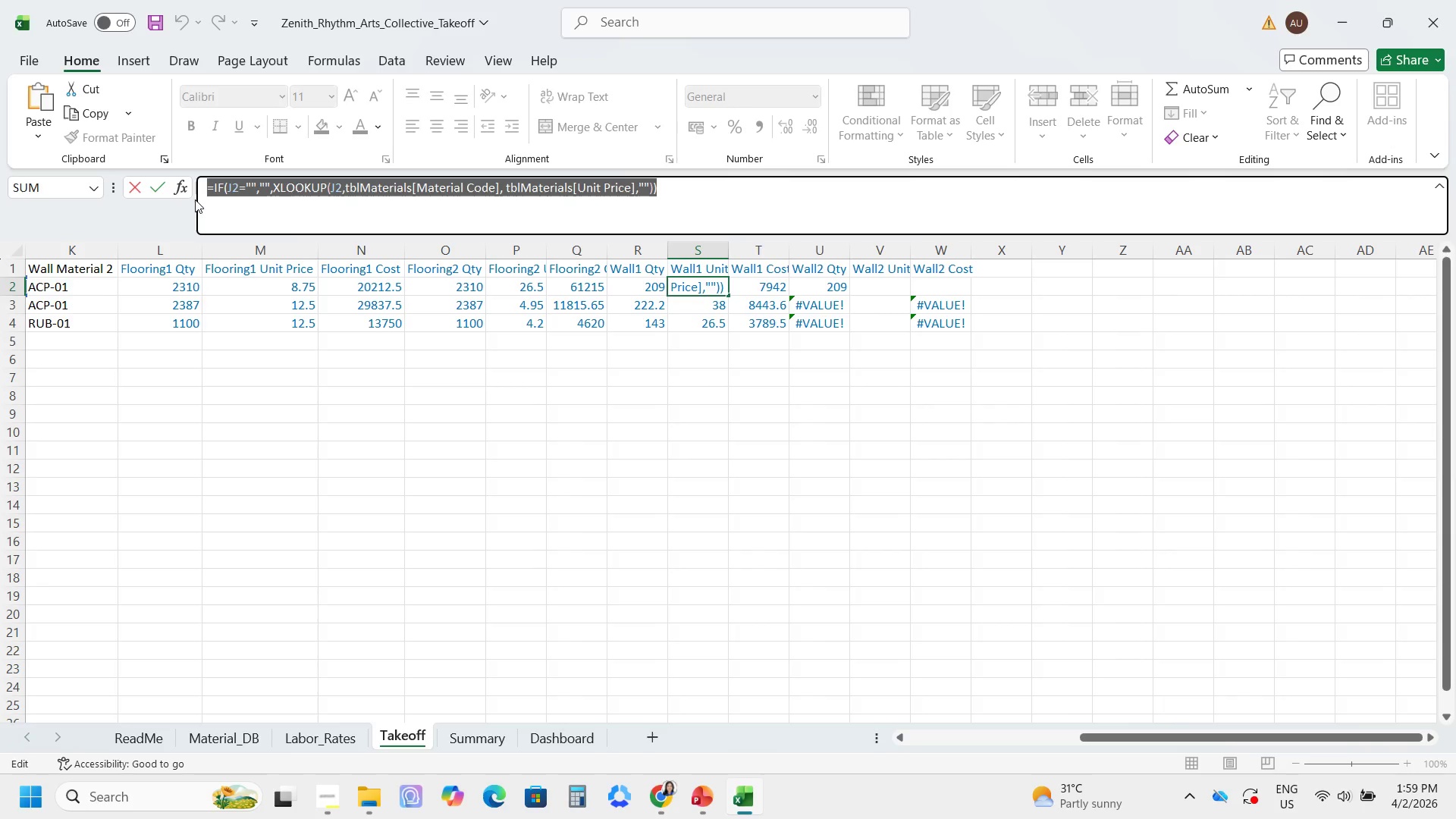 
key(Control+C)
 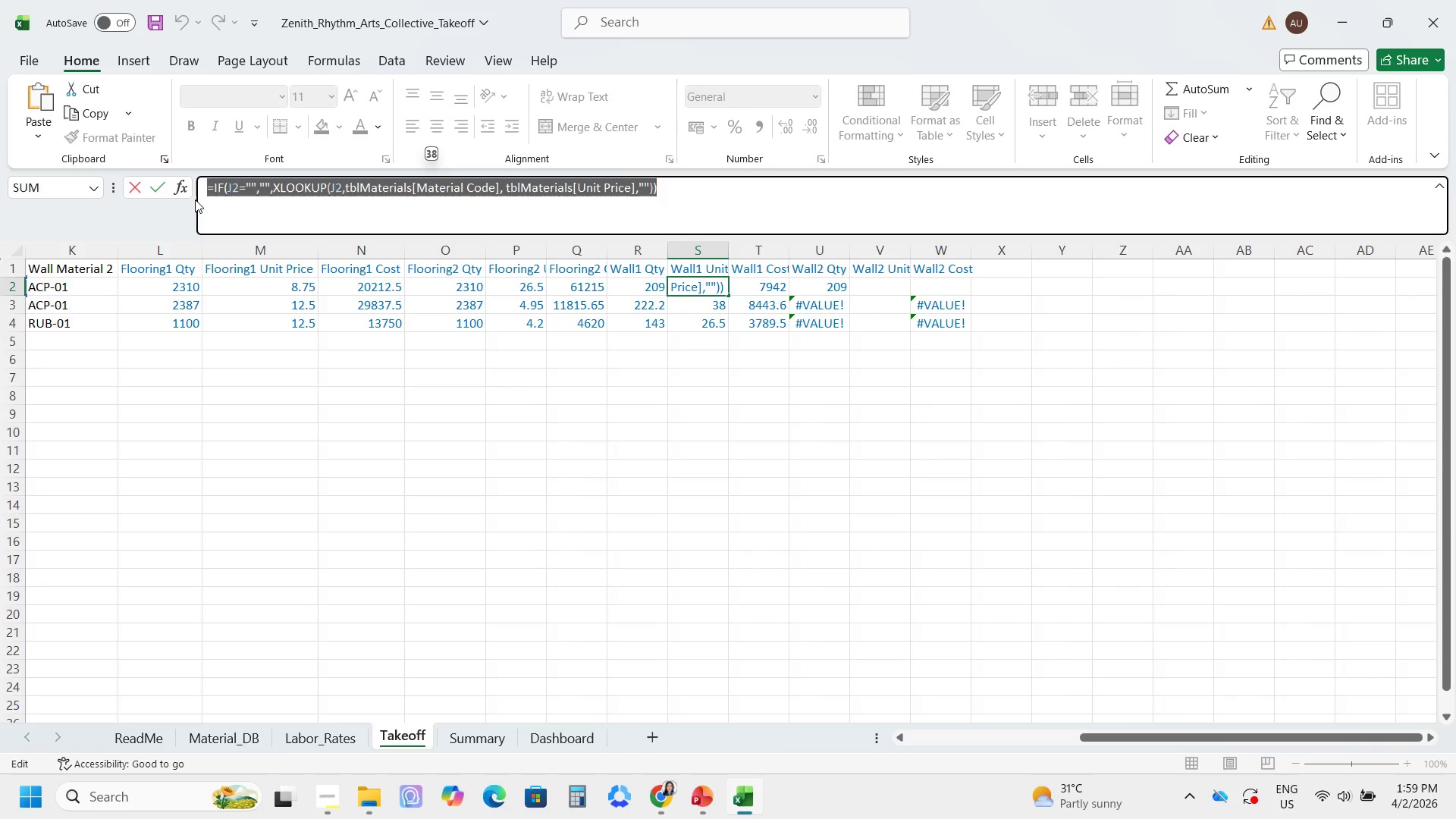 
key(Enter)
 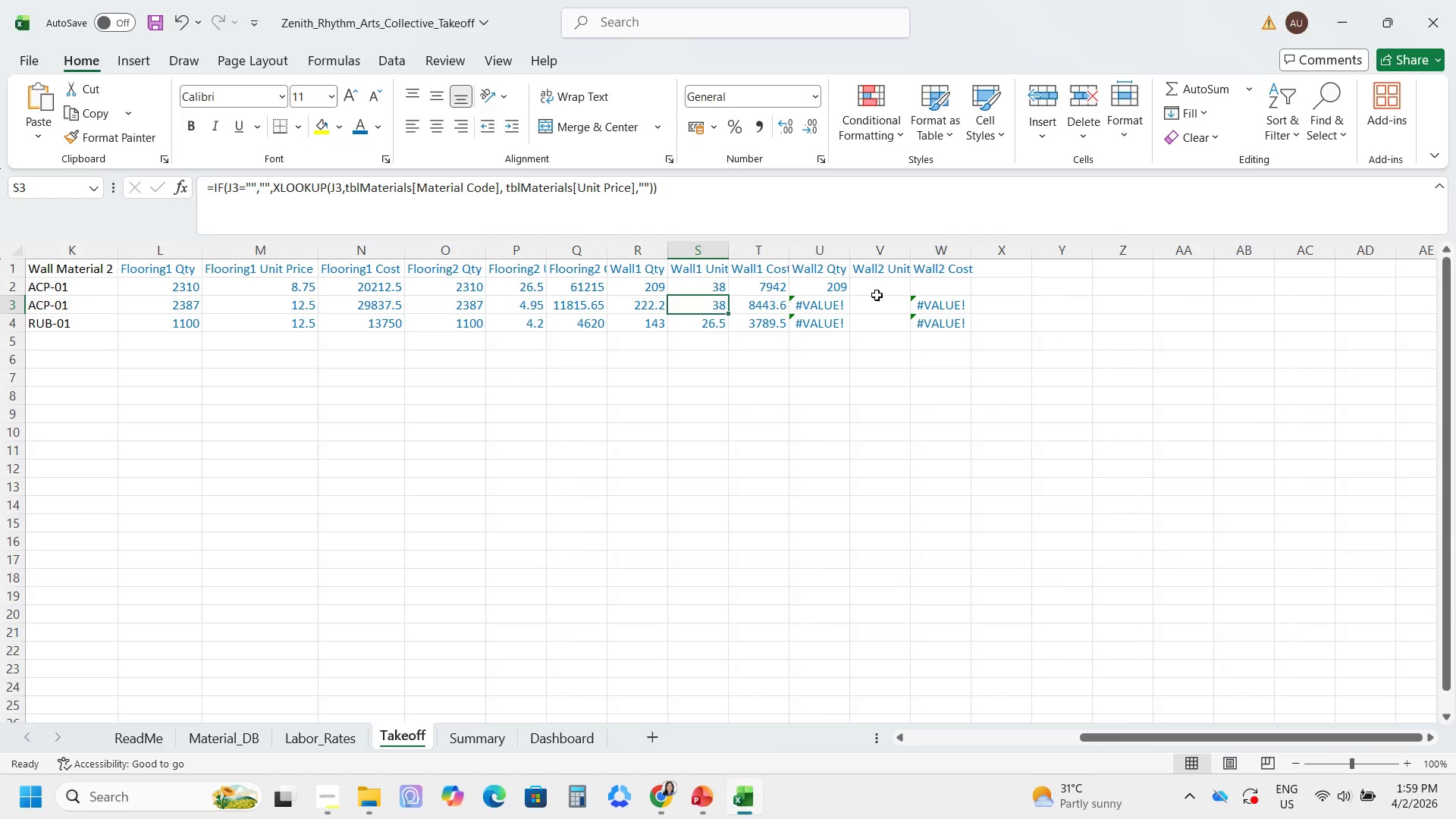 
left_click([877, 287])
 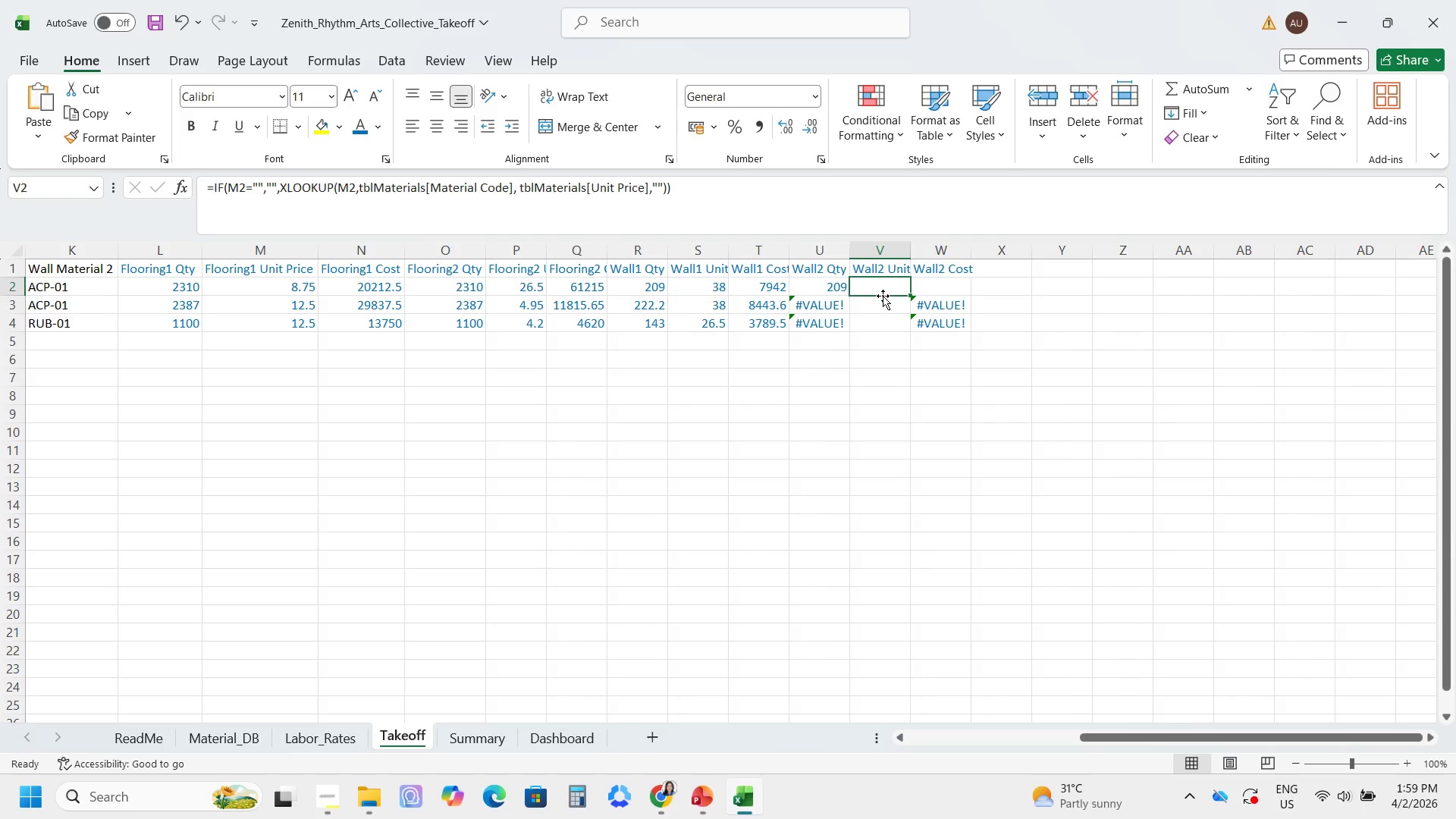 
left_click_drag(start_coordinate=[730, 199], to_coordinate=[105, 194])
 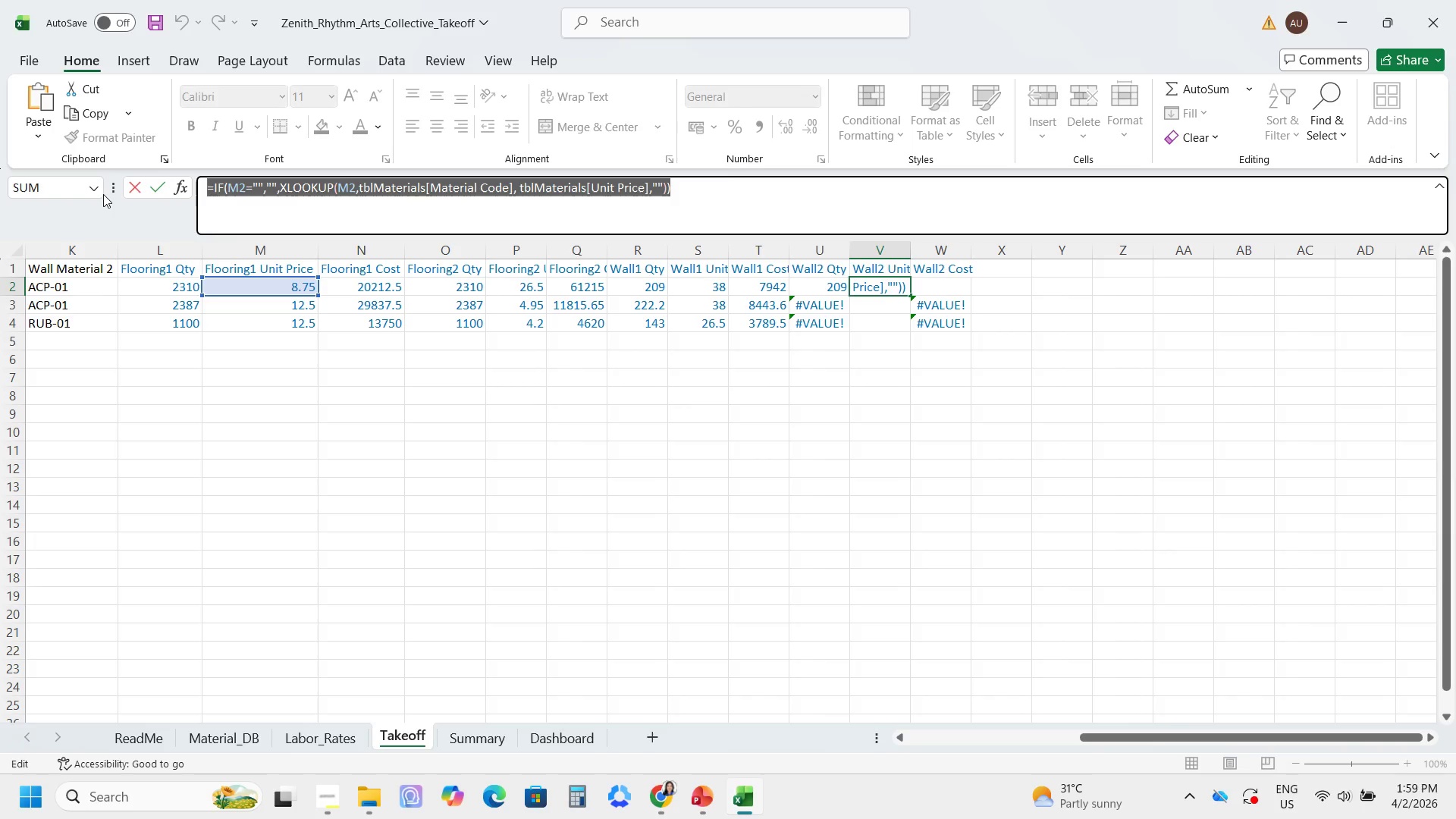 
key(Control+V)
 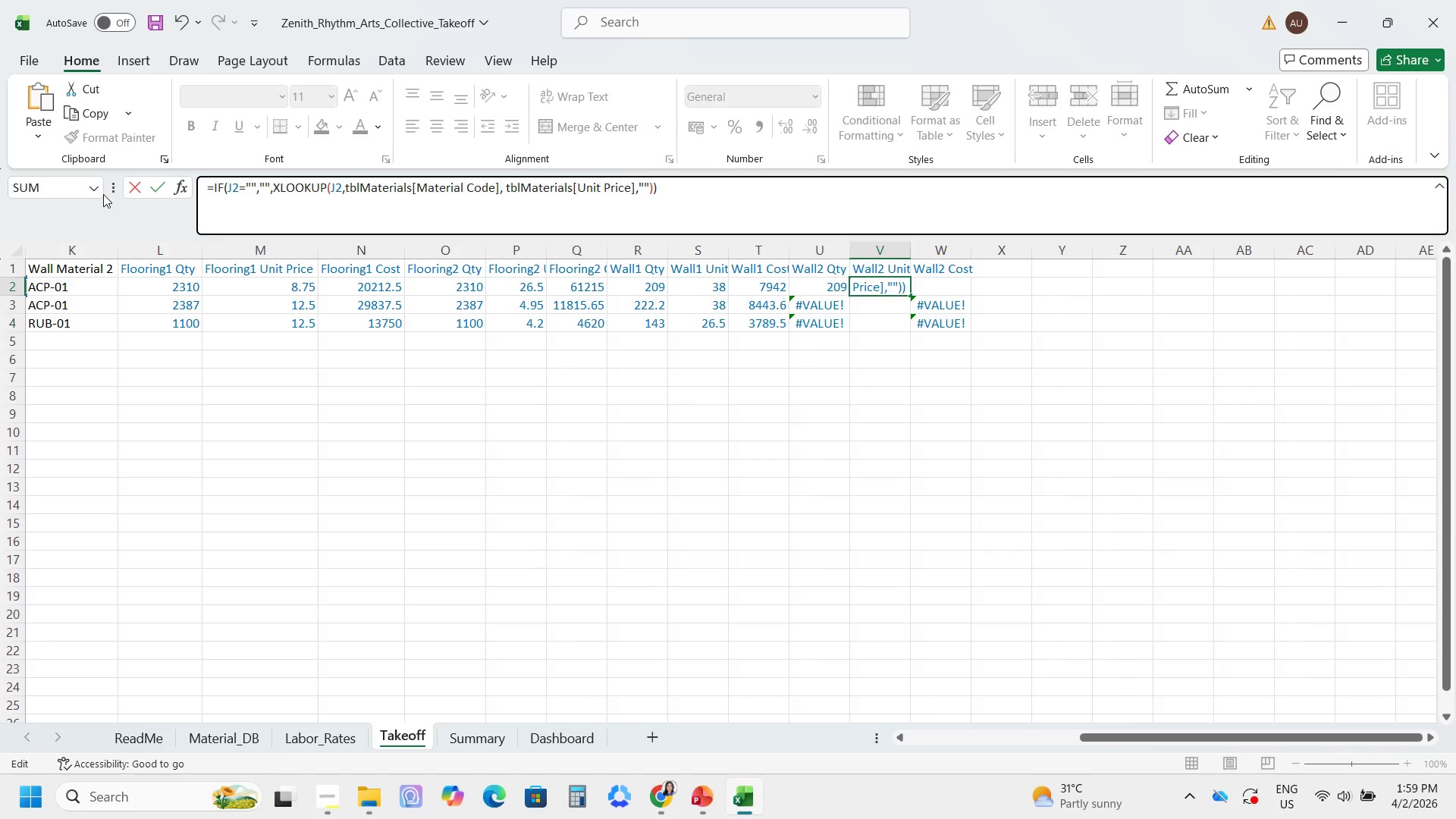 
key(Enter)
 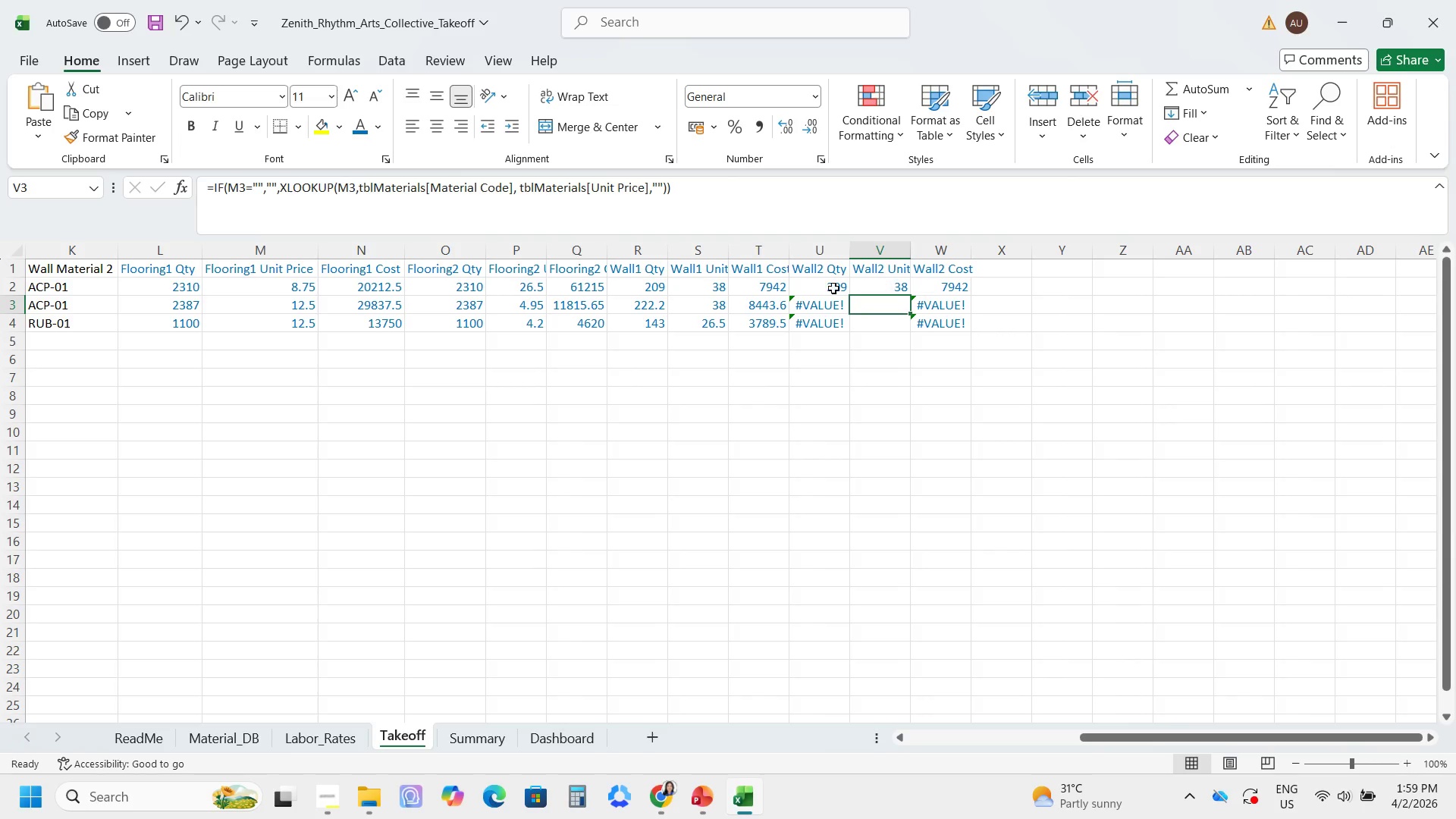 
left_click([764, 292])
 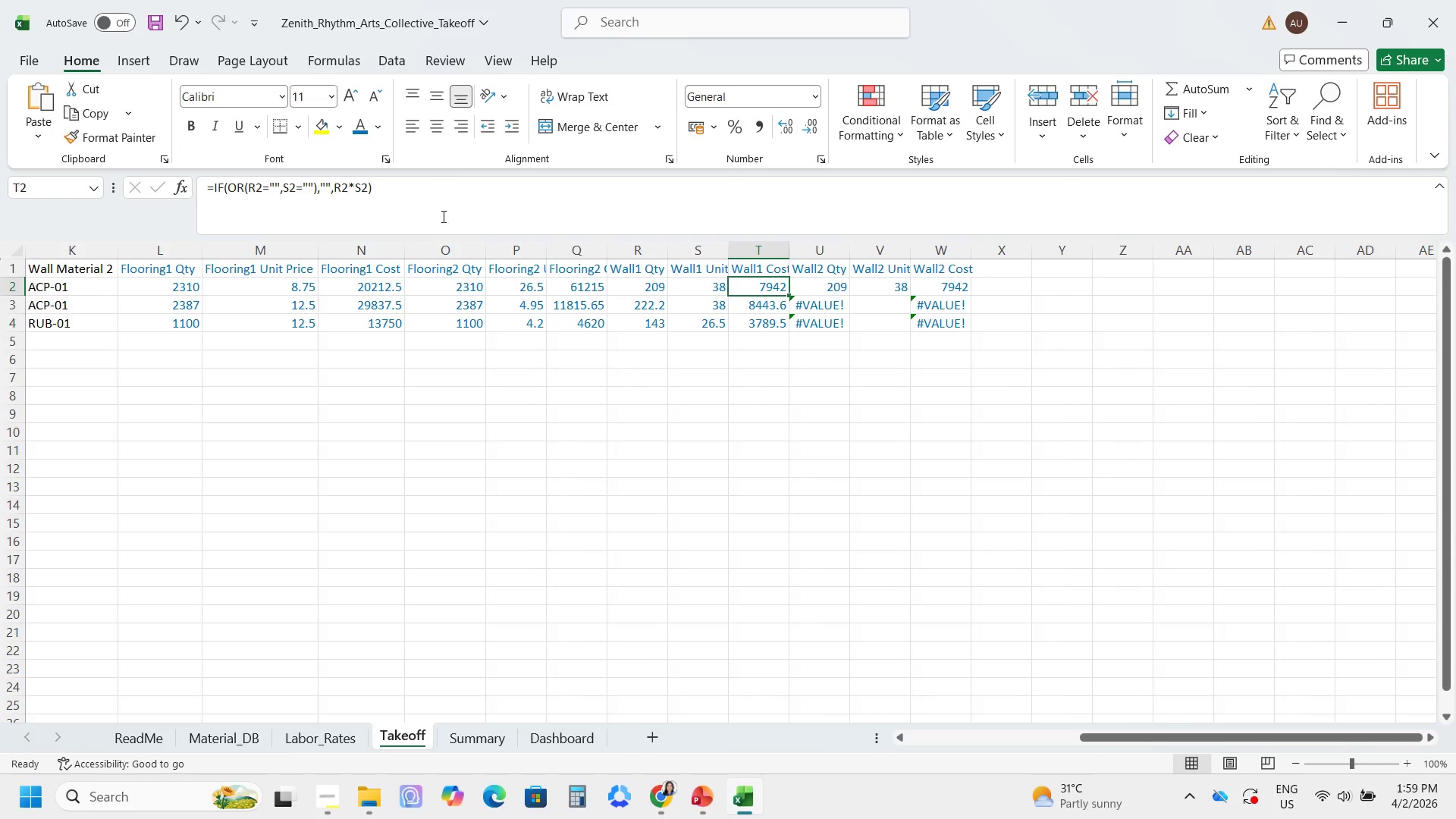 
left_click_drag(start_coordinate=[442, 210], to_coordinate=[33, 167])
 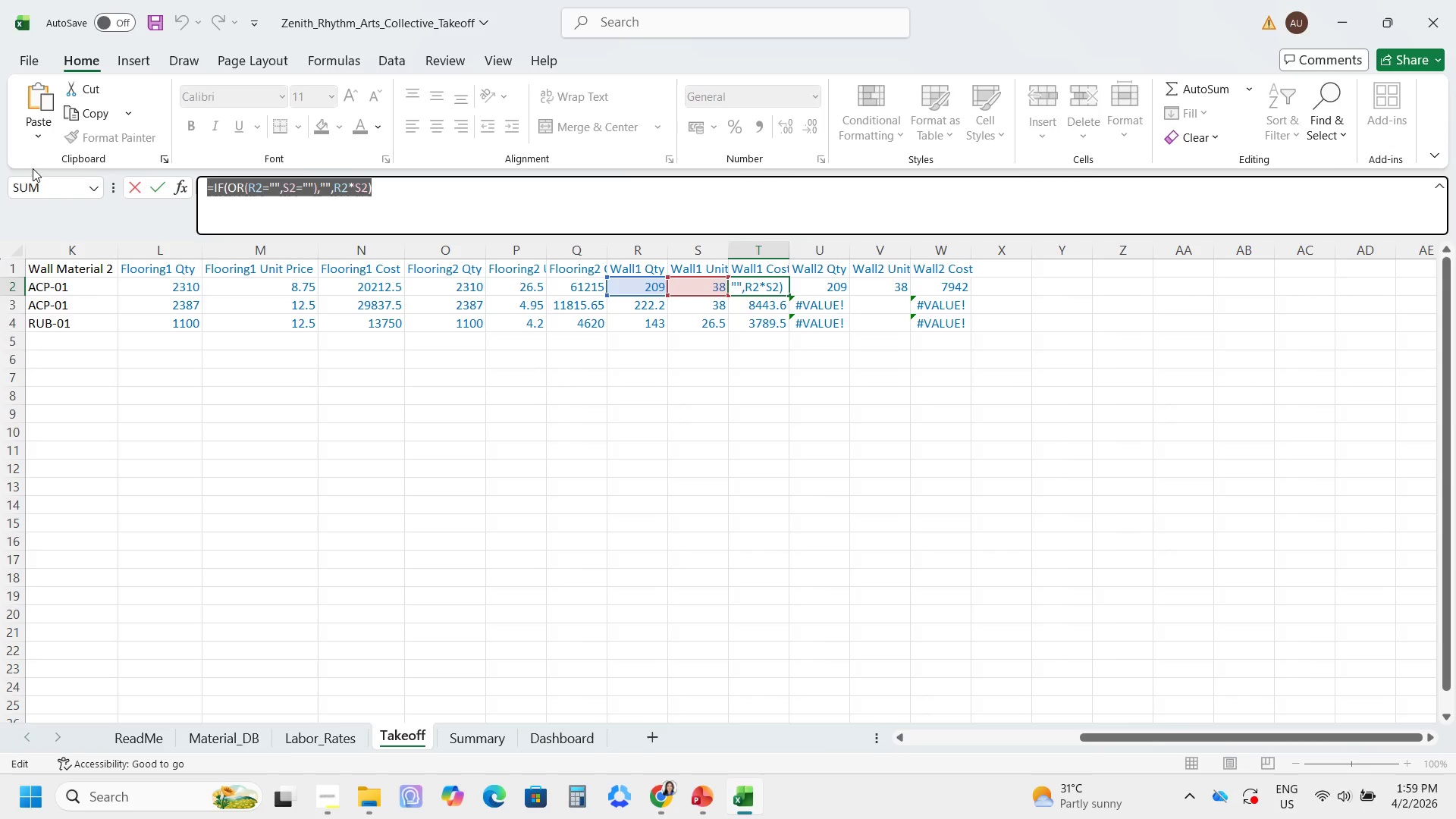 
key(Control+C)
 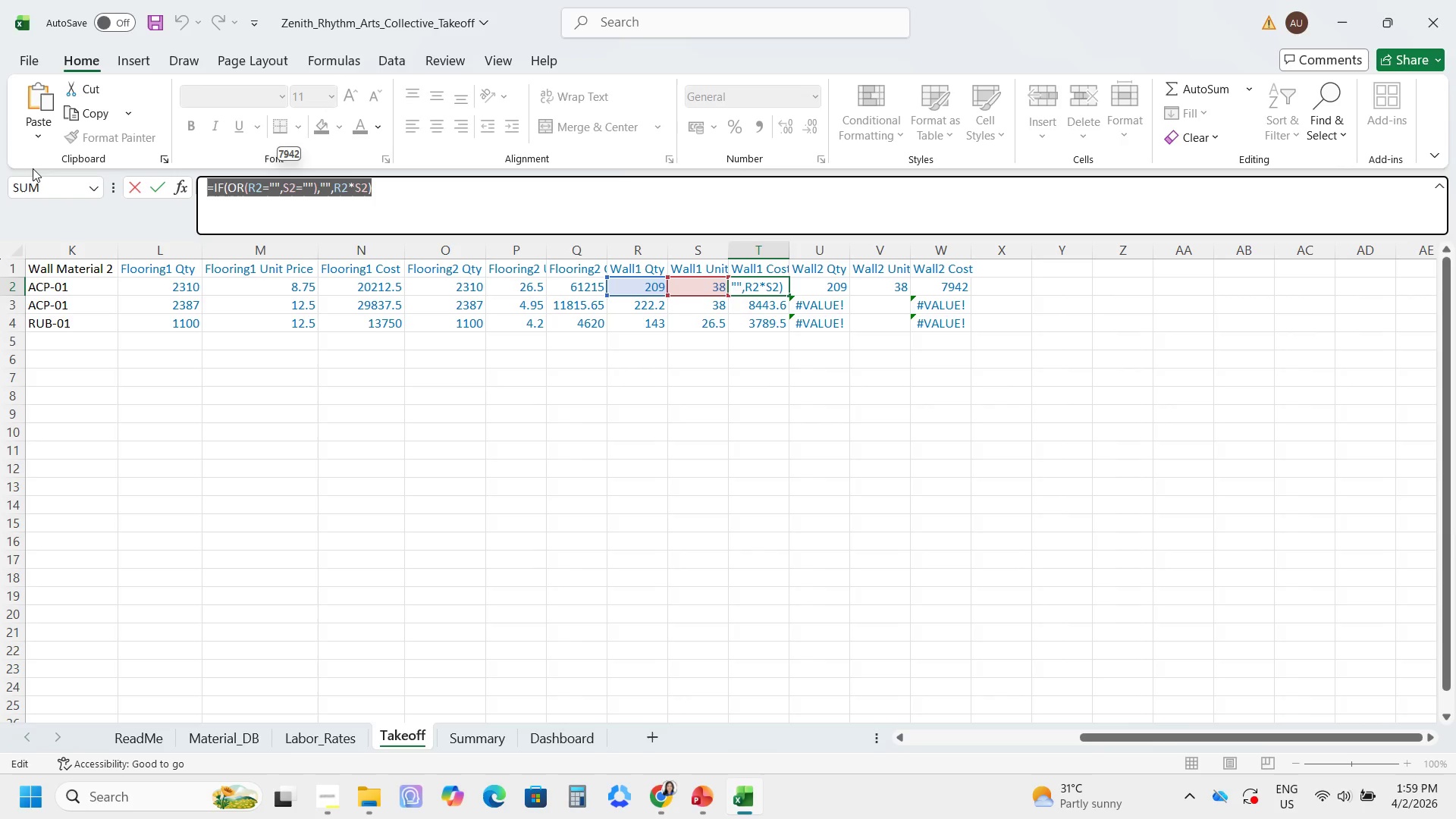 
key(Enter)
 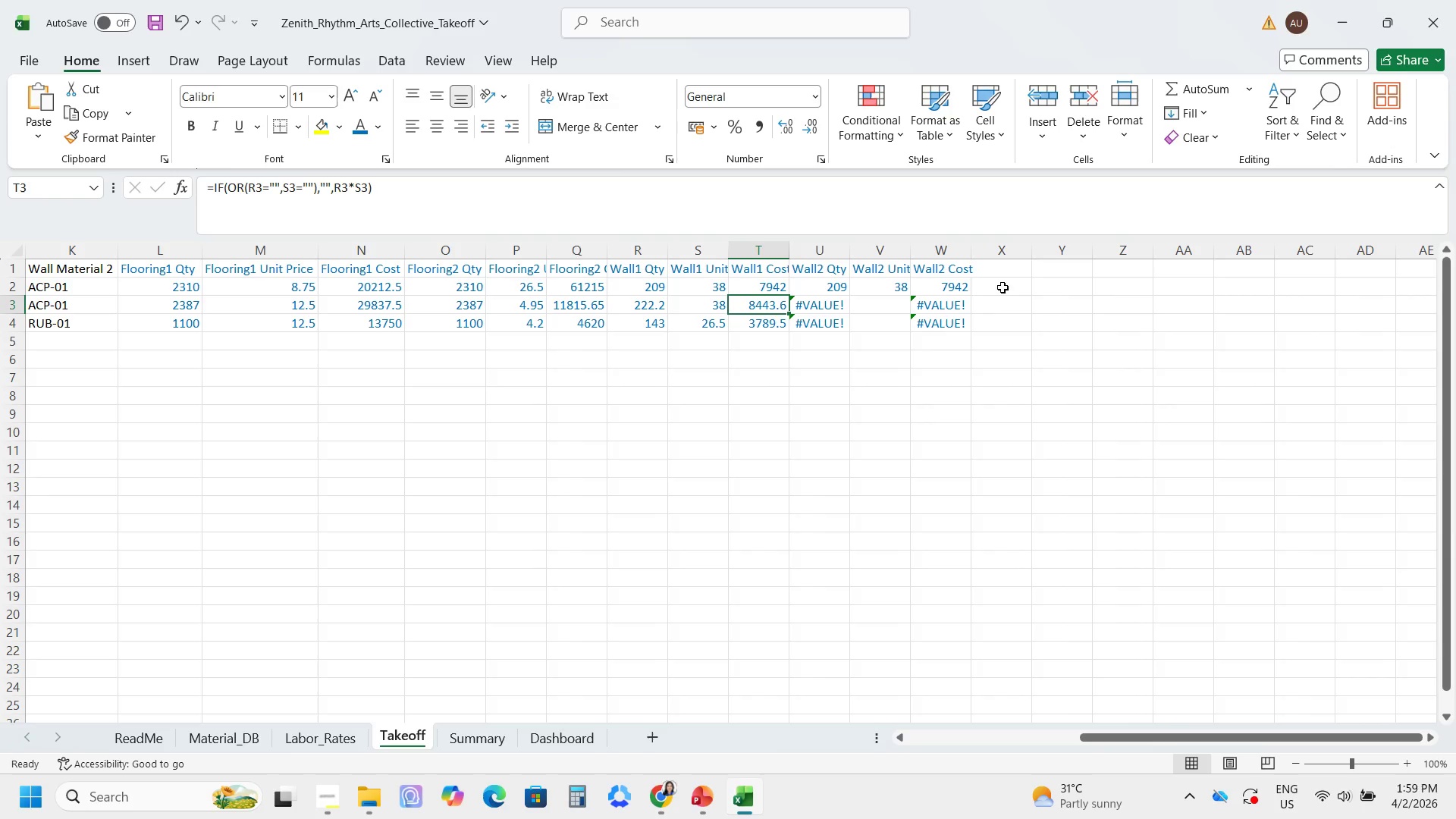 
left_click([962, 287])
 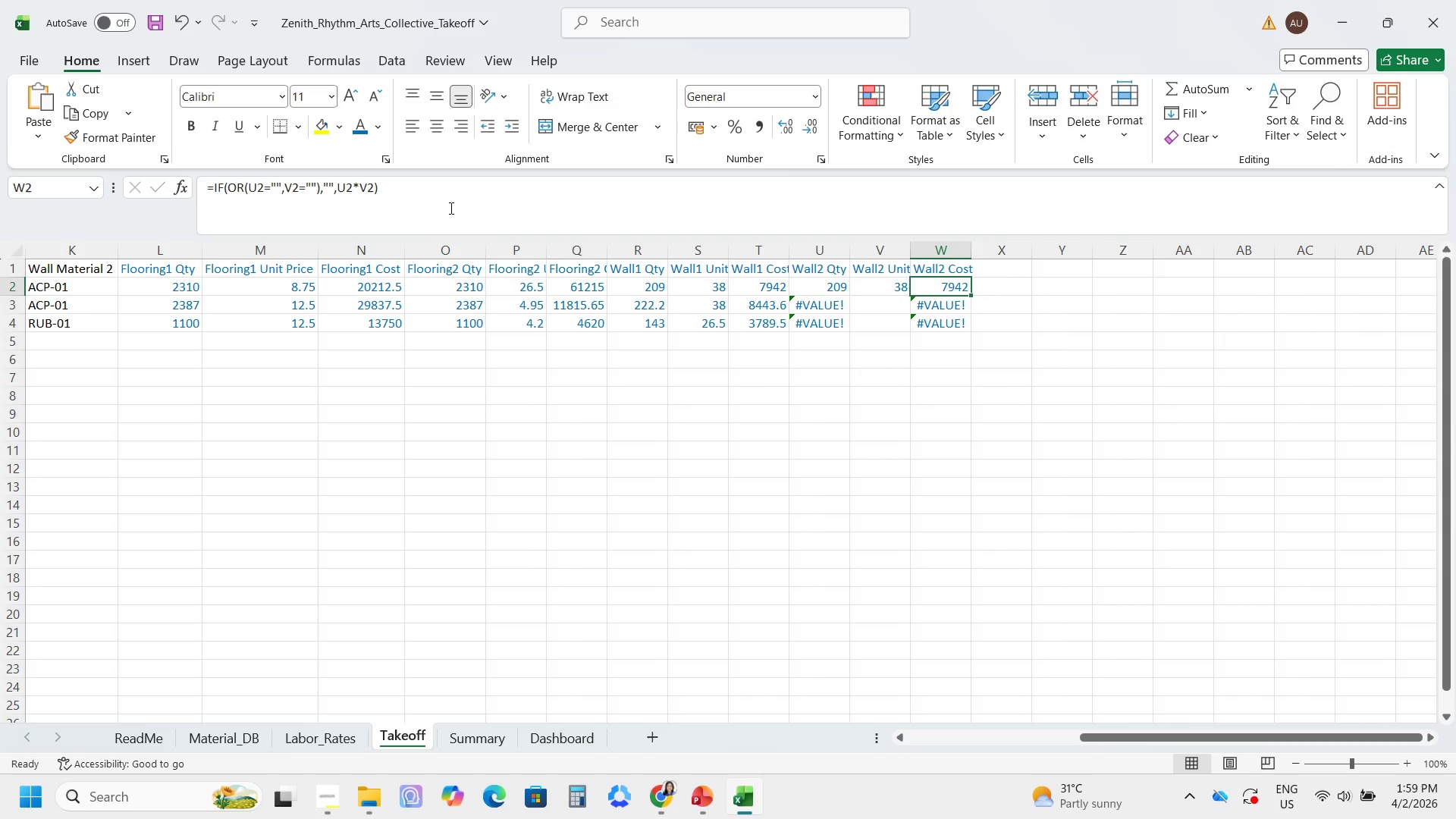 
left_click_drag(start_coordinate=[450, 207], to_coordinate=[91, 162])
 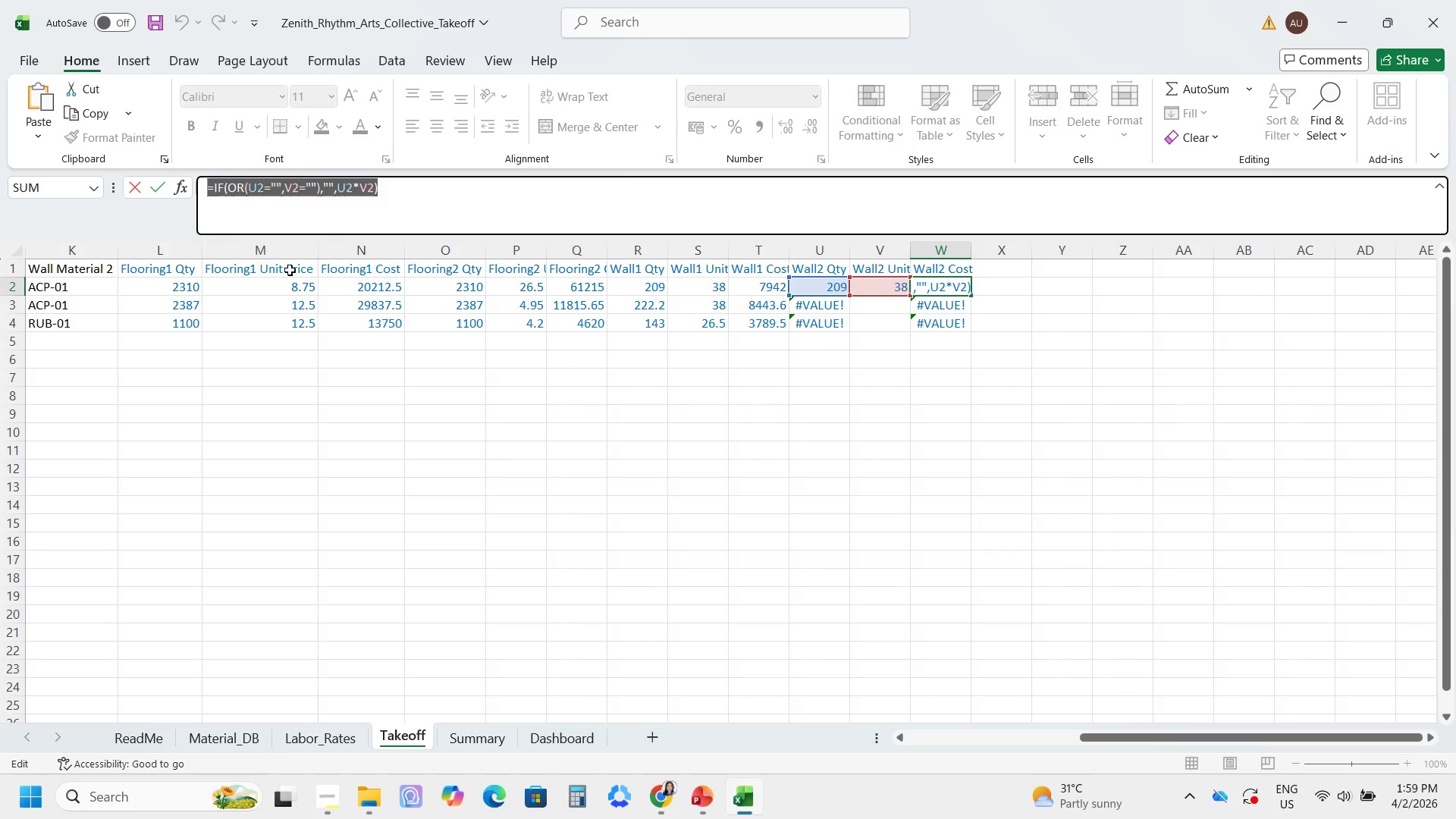 
key(Control+V)
 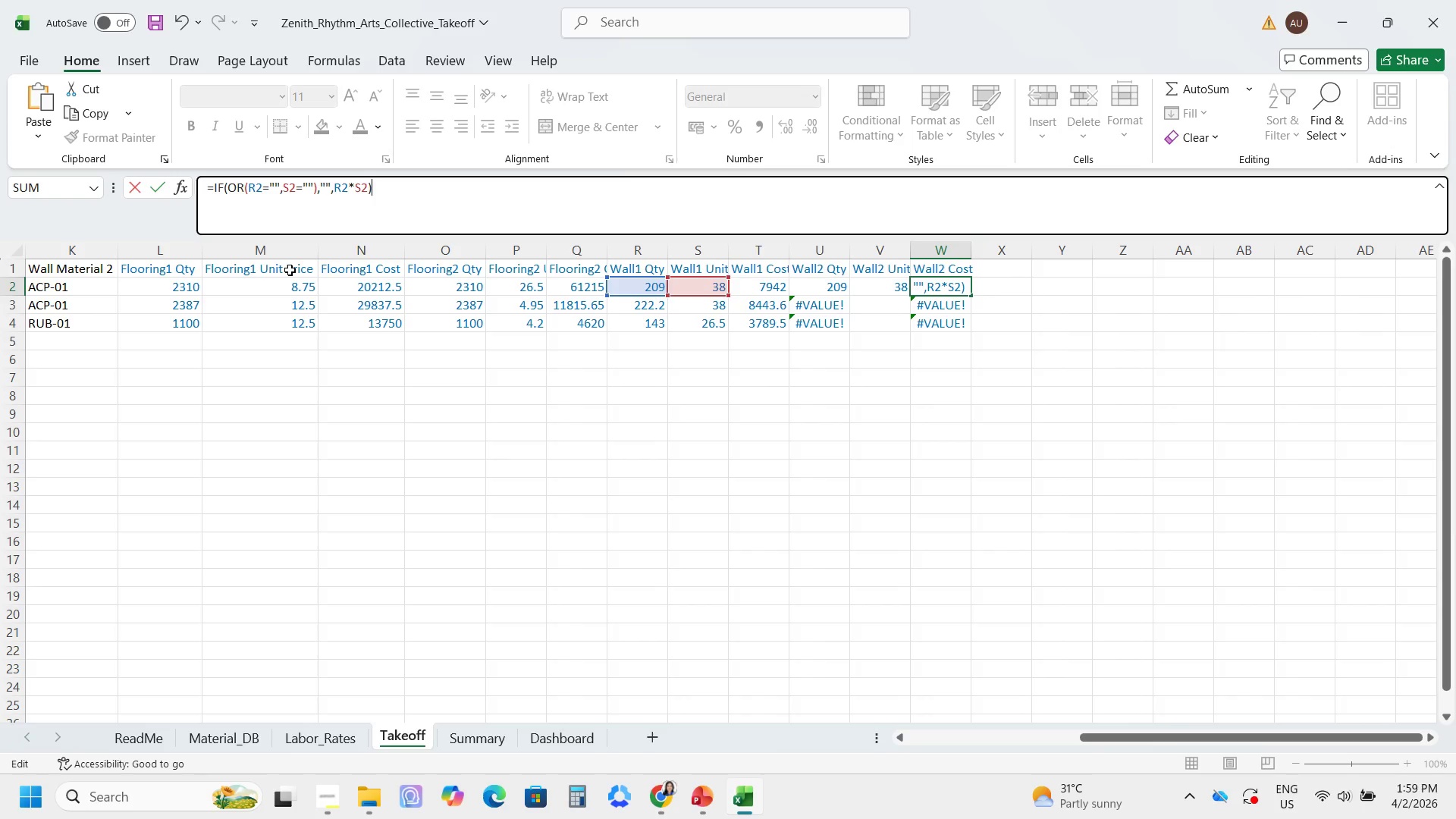 
key(Enter)
 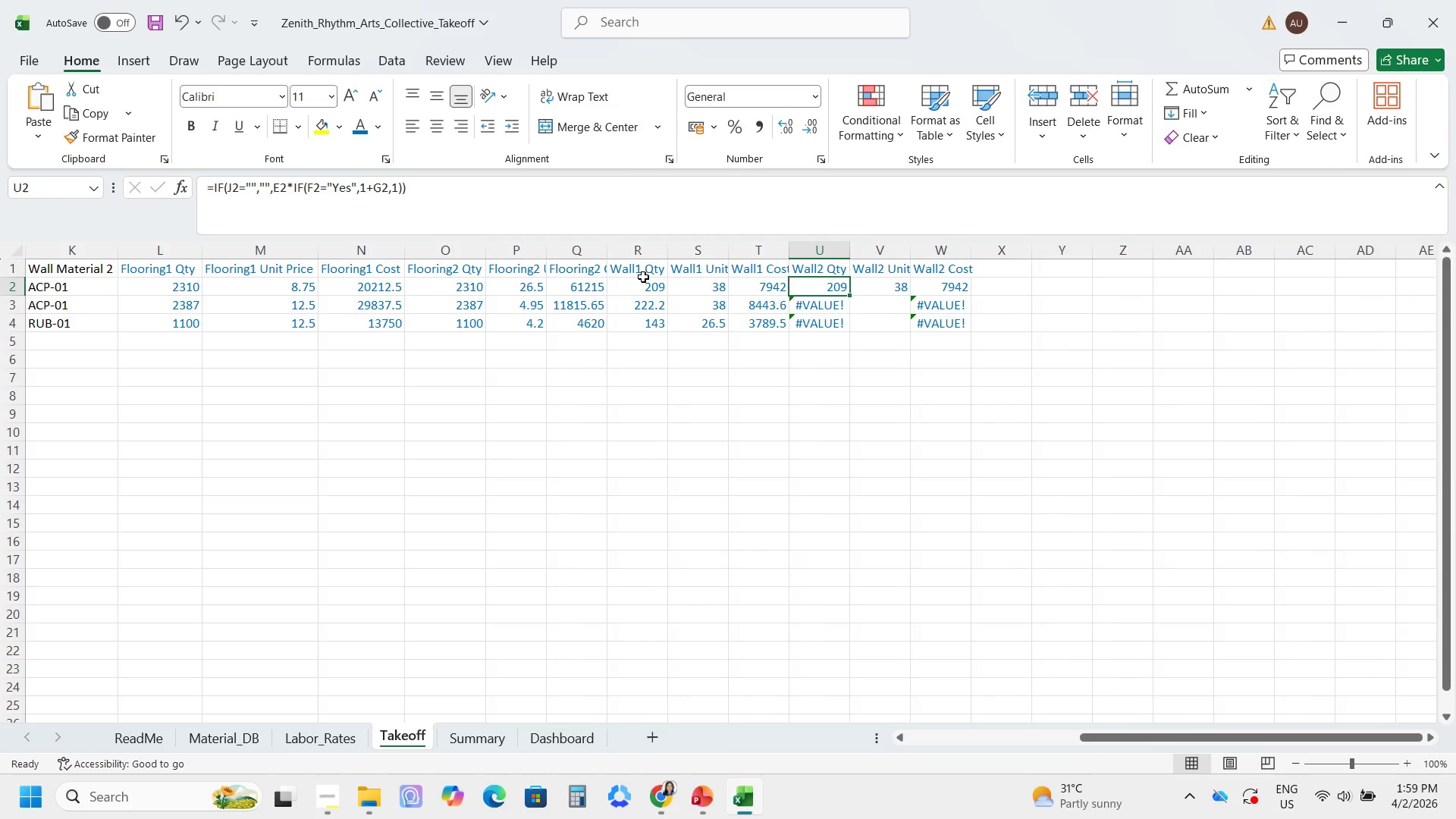 
wait(9.23)
 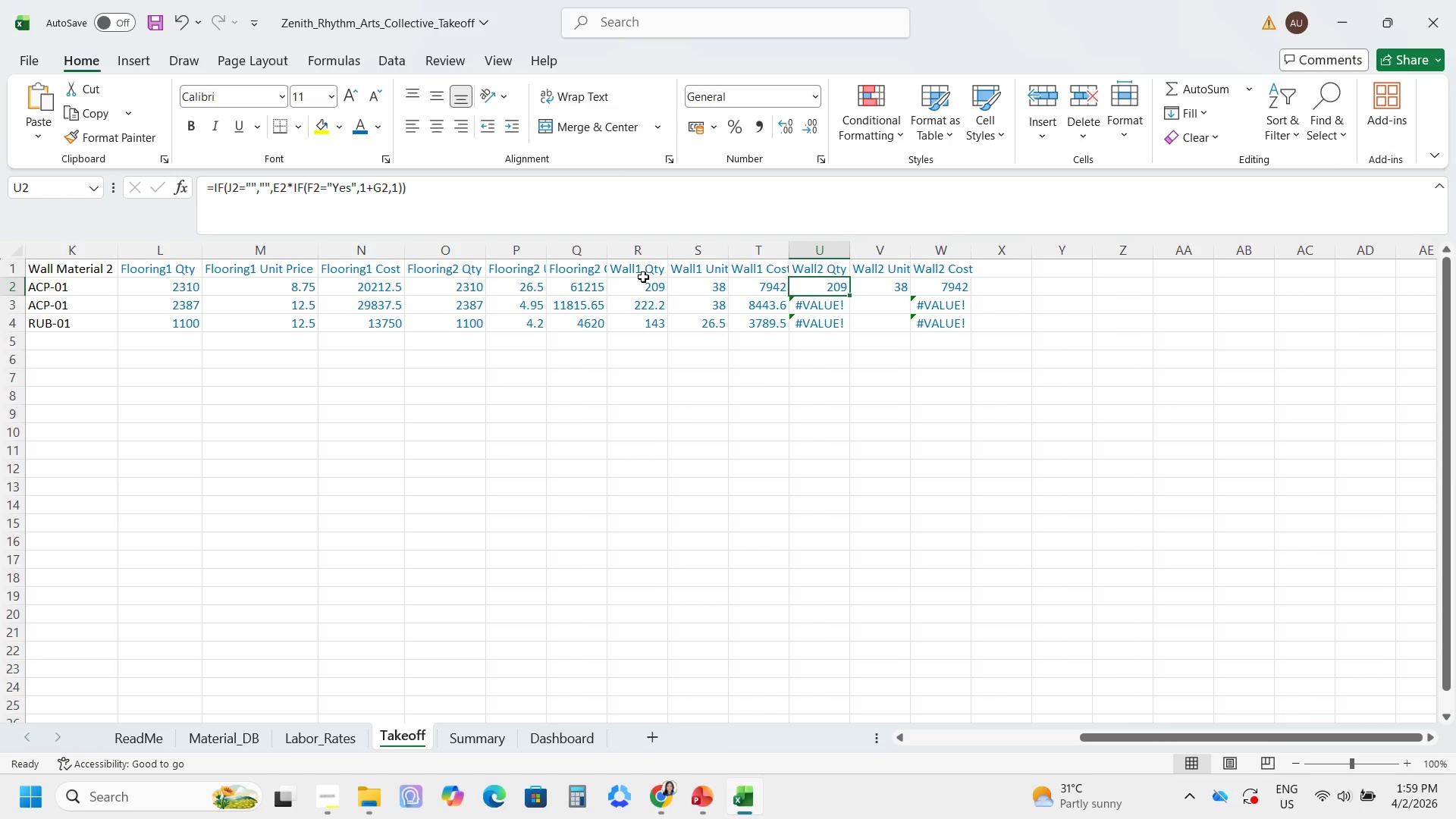 
left_click([437, 195])
 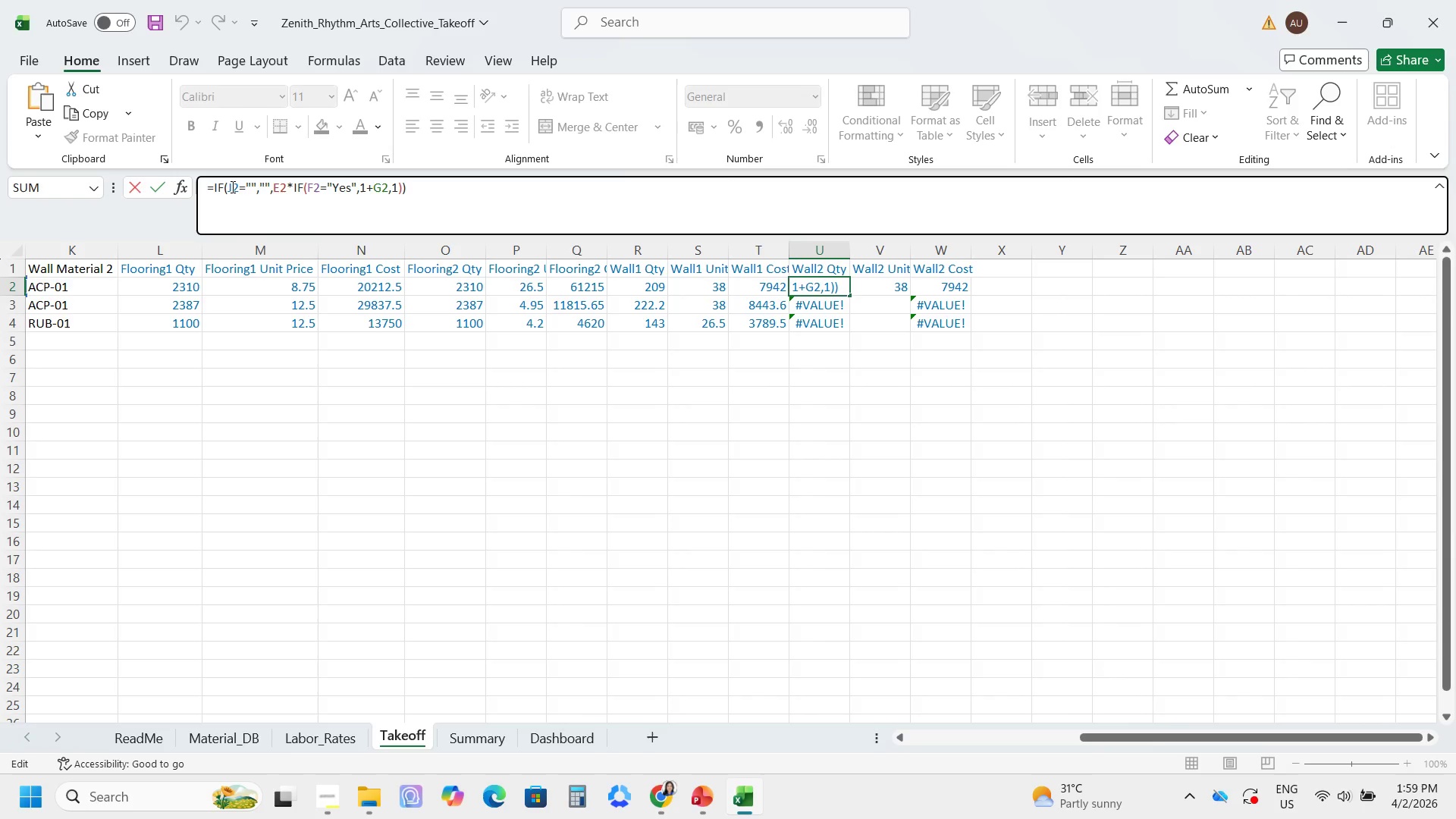 
wait(8.59)
 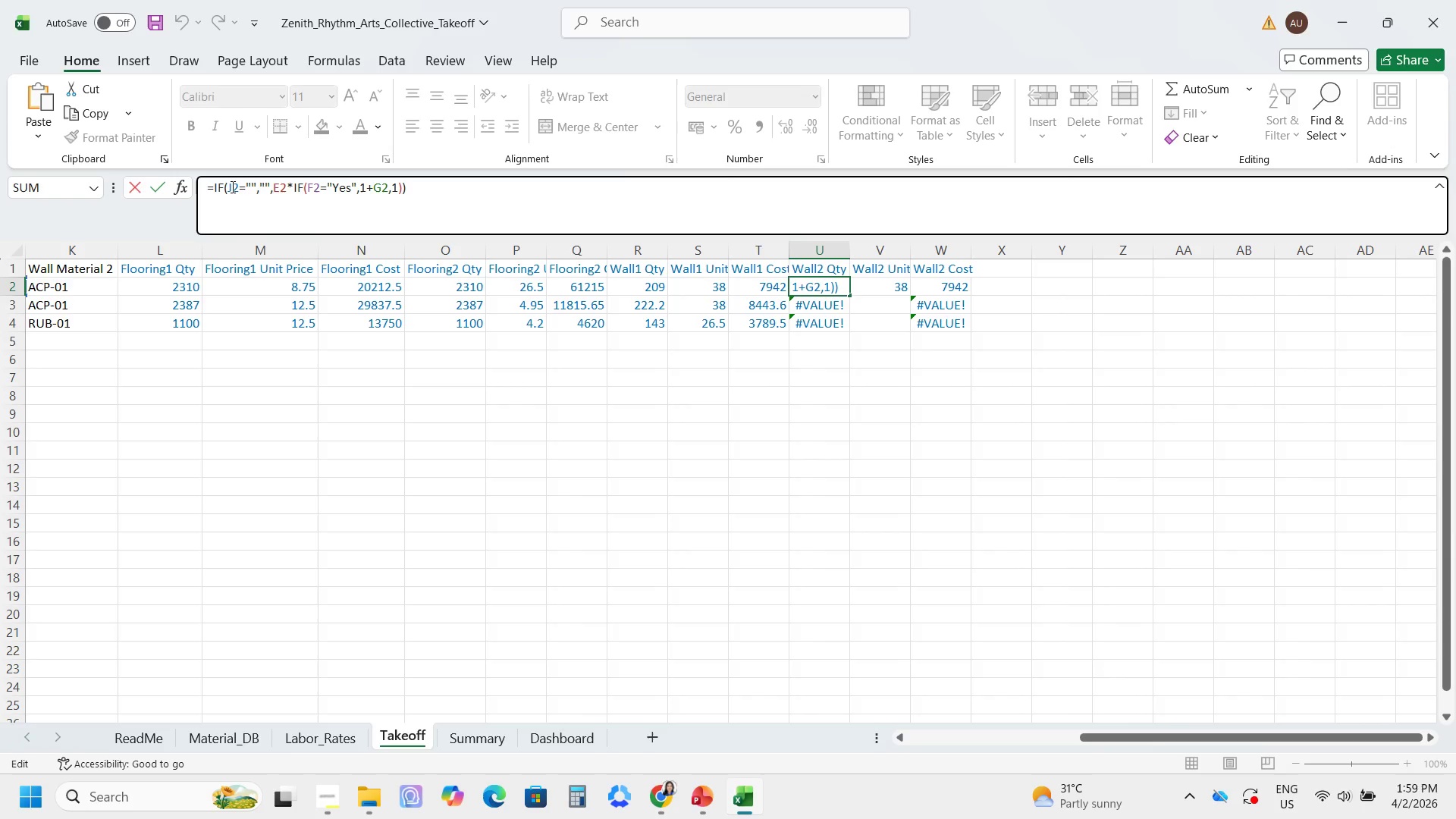 
left_click([234, 184])
 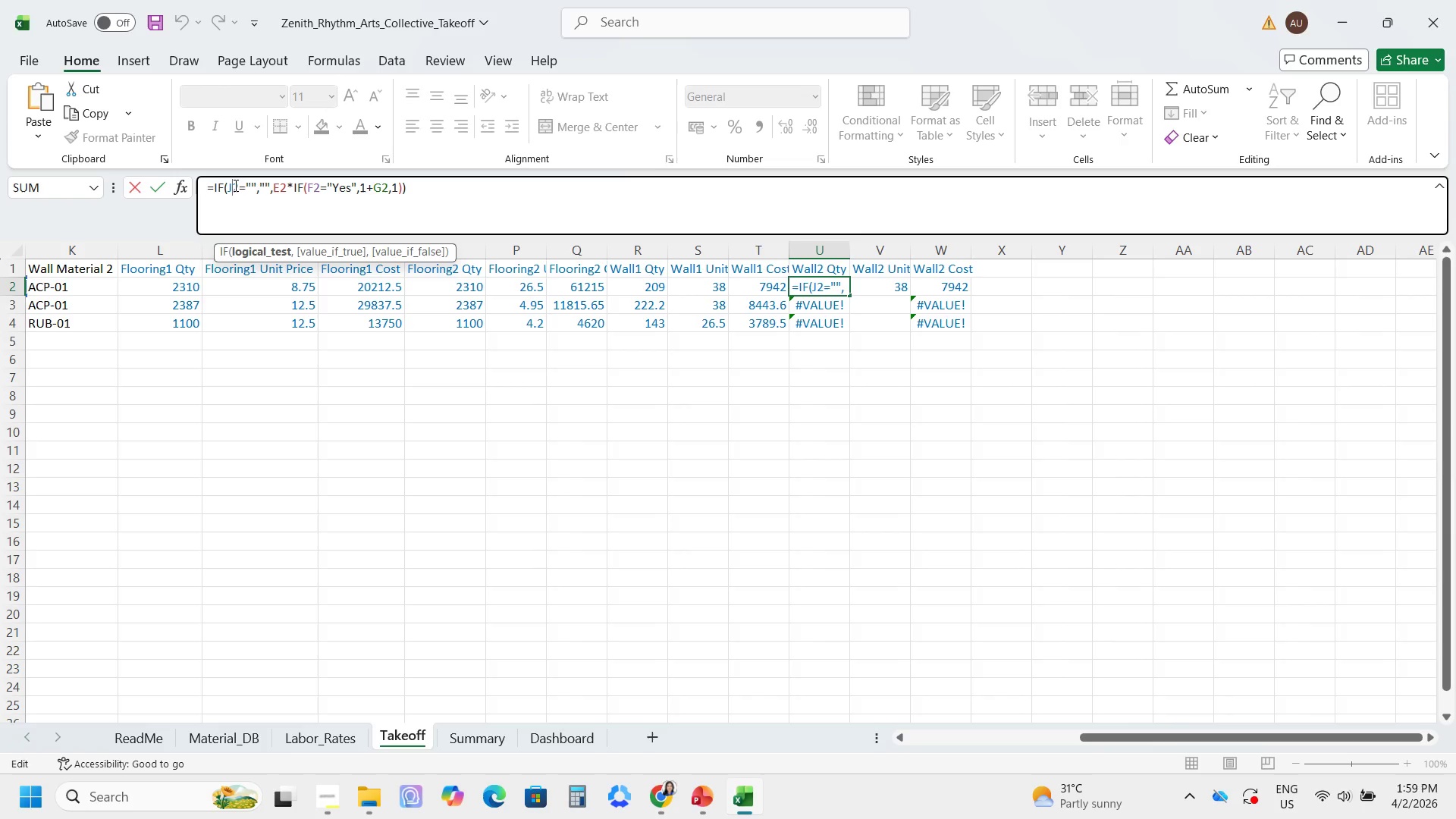 
key(Backspace)
 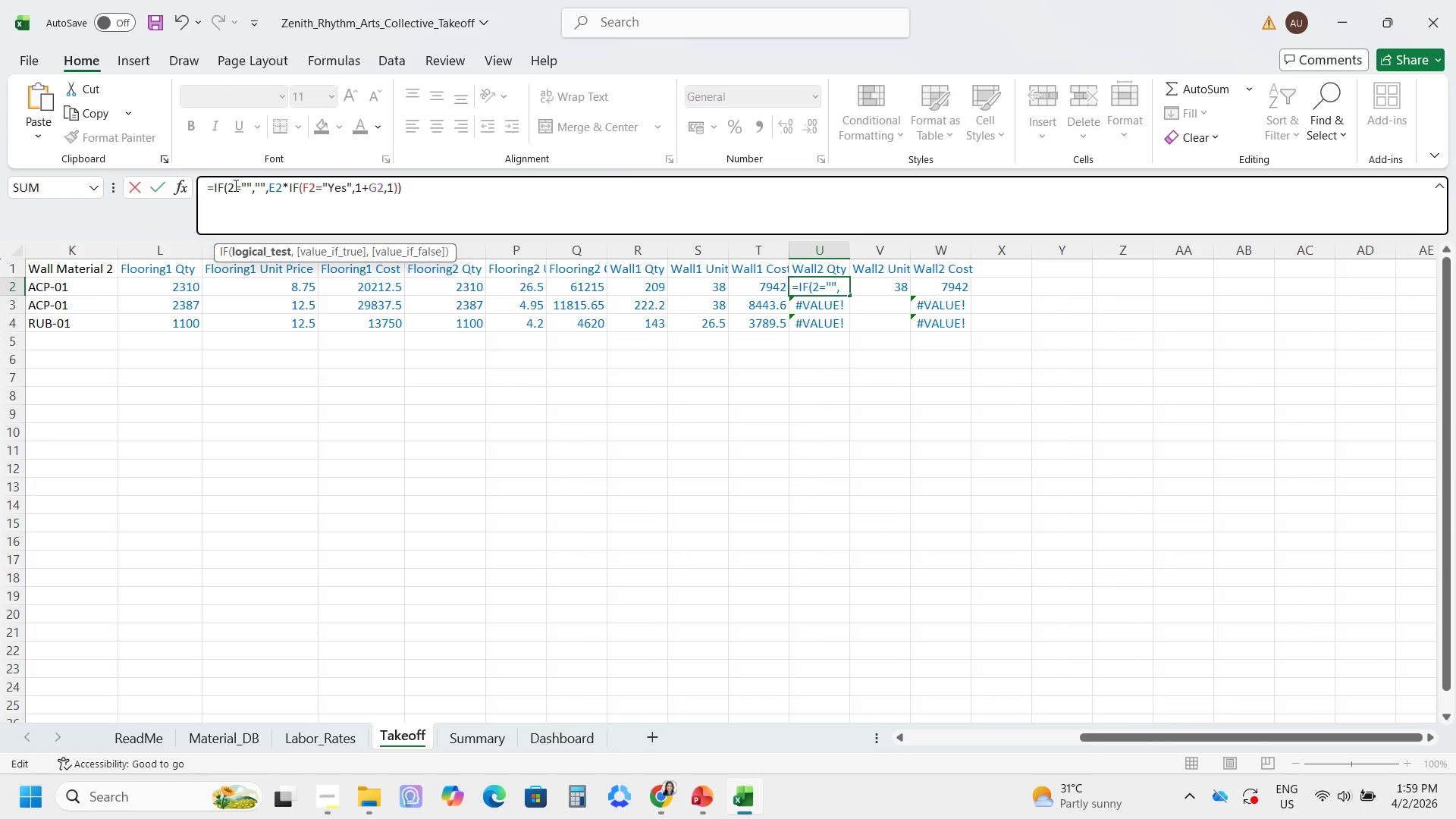 
hold_key(key=ShiftRight, duration=1.52)
 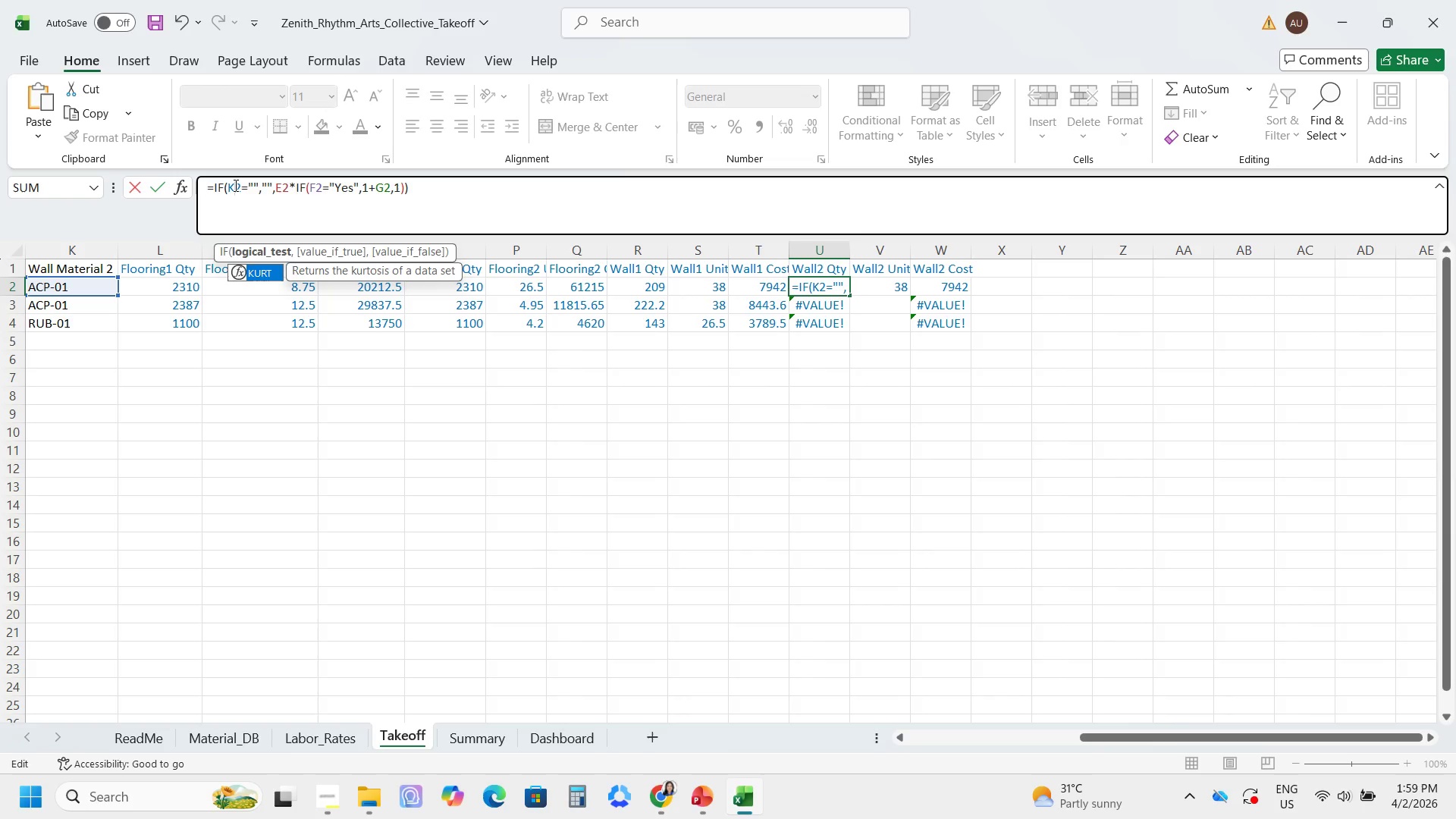 
key(Shift+K)
 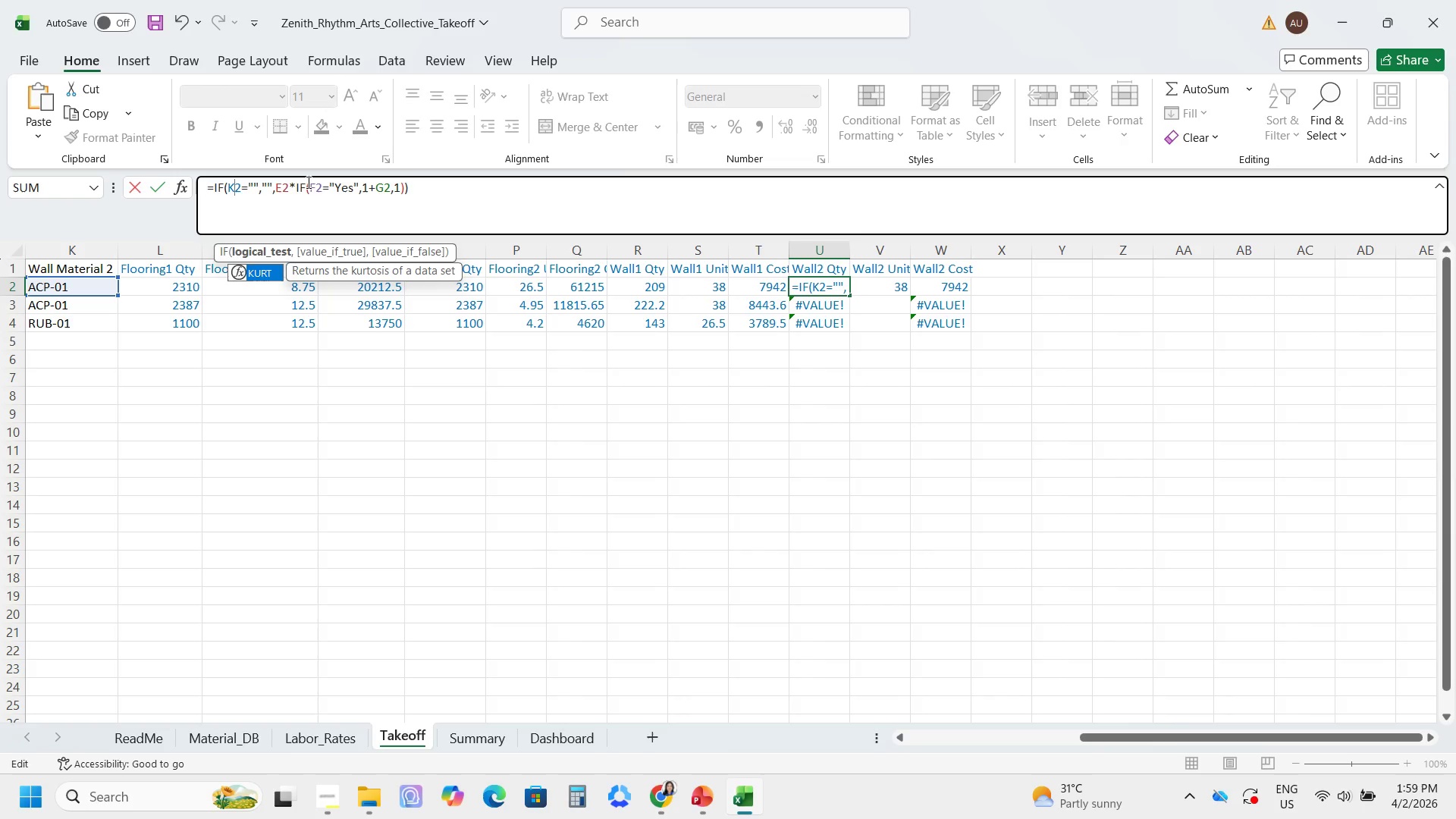 
wait(8.41)
 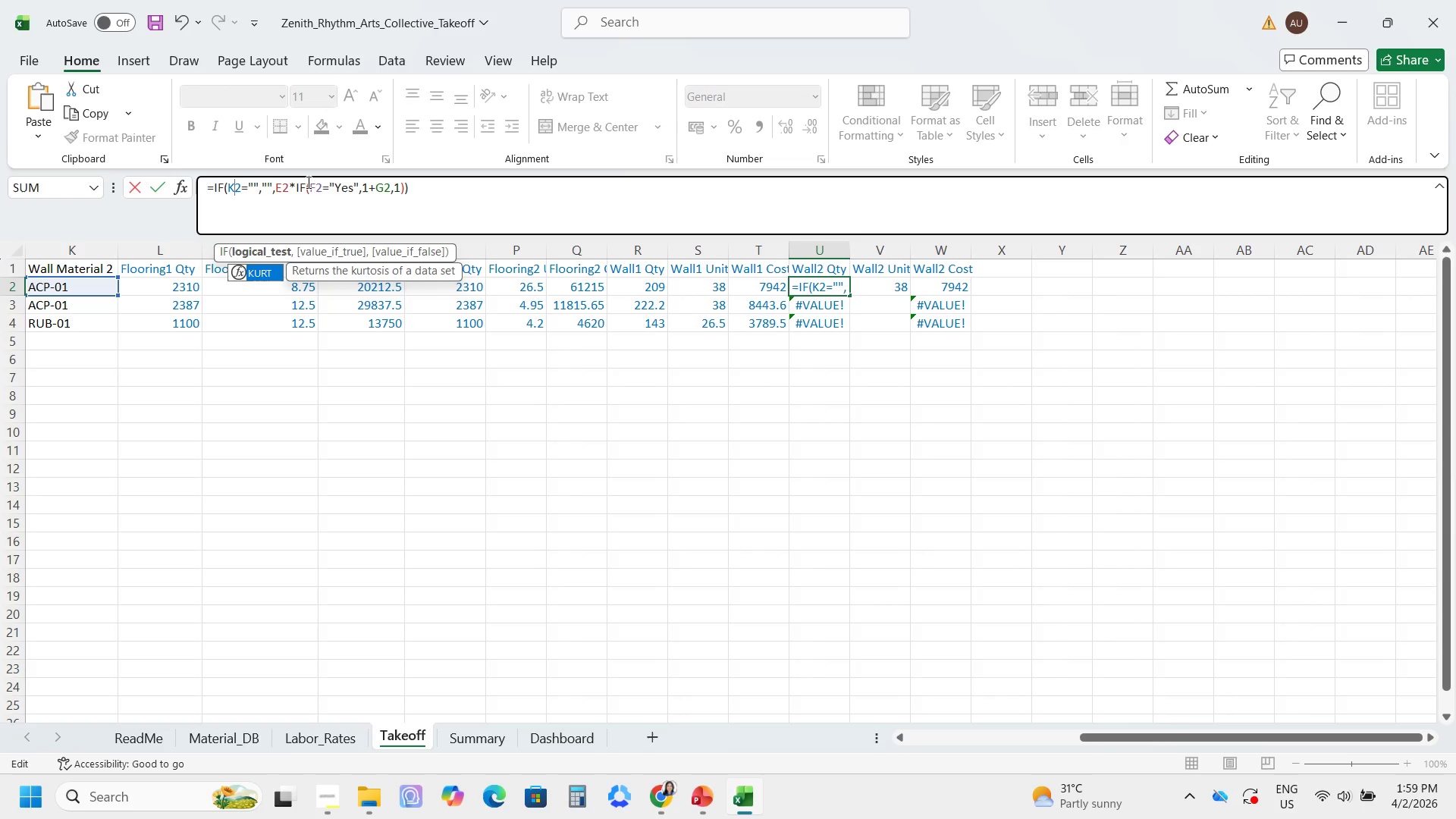 
key(Enter)
 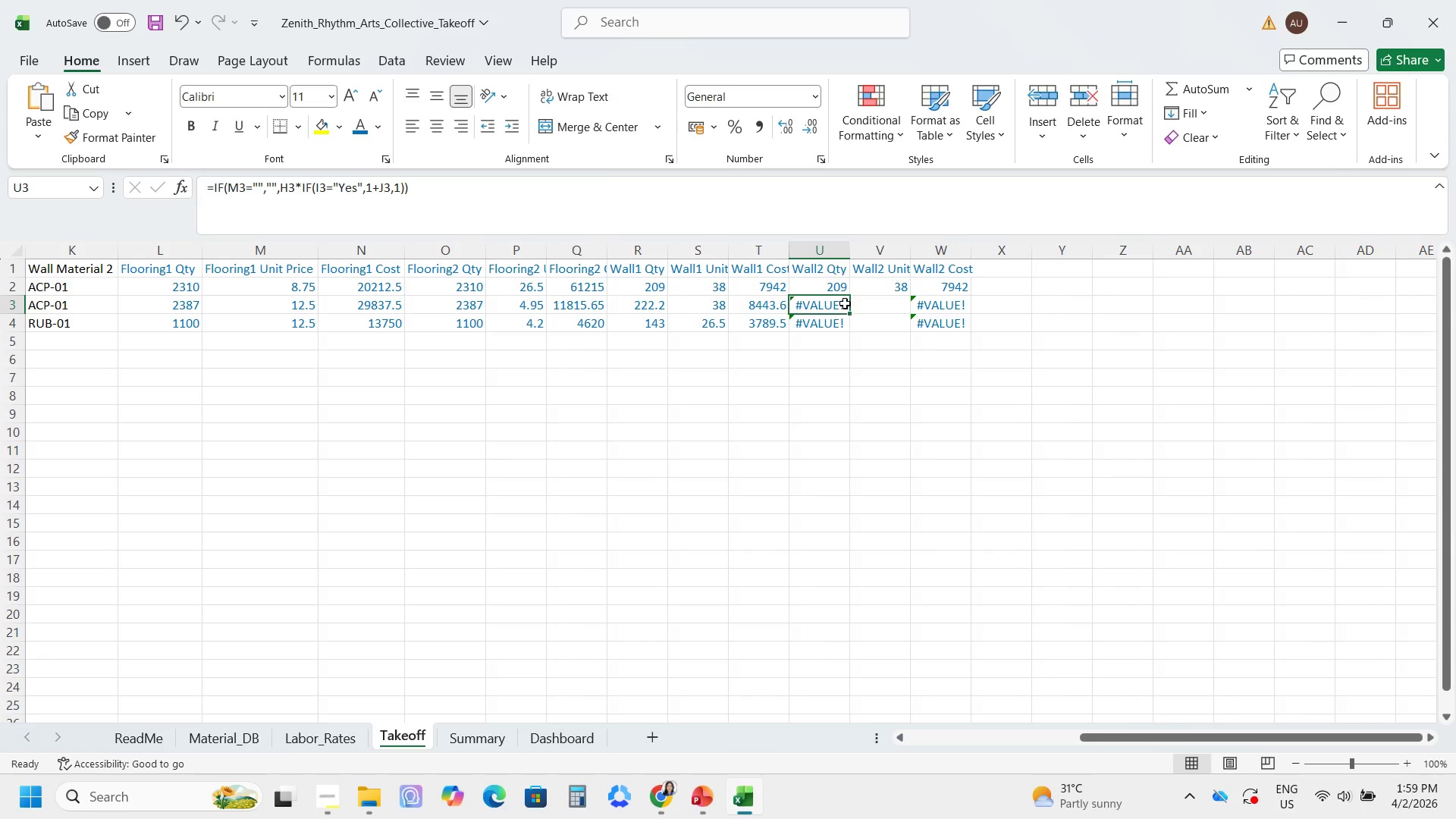 
left_click([834, 285])
 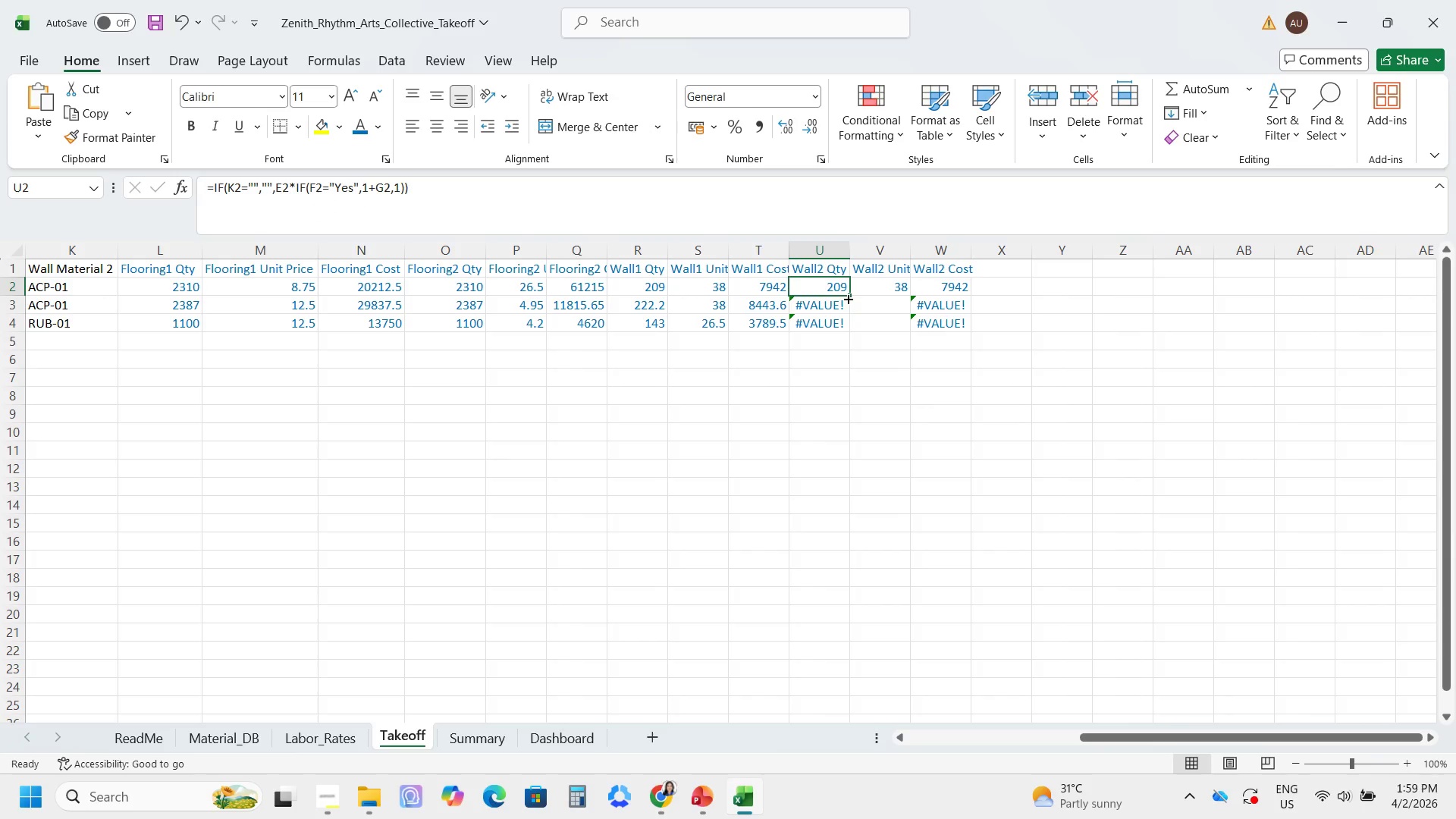 
left_click_drag(start_coordinate=[847, 298], to_coordinate=[838, 324])
 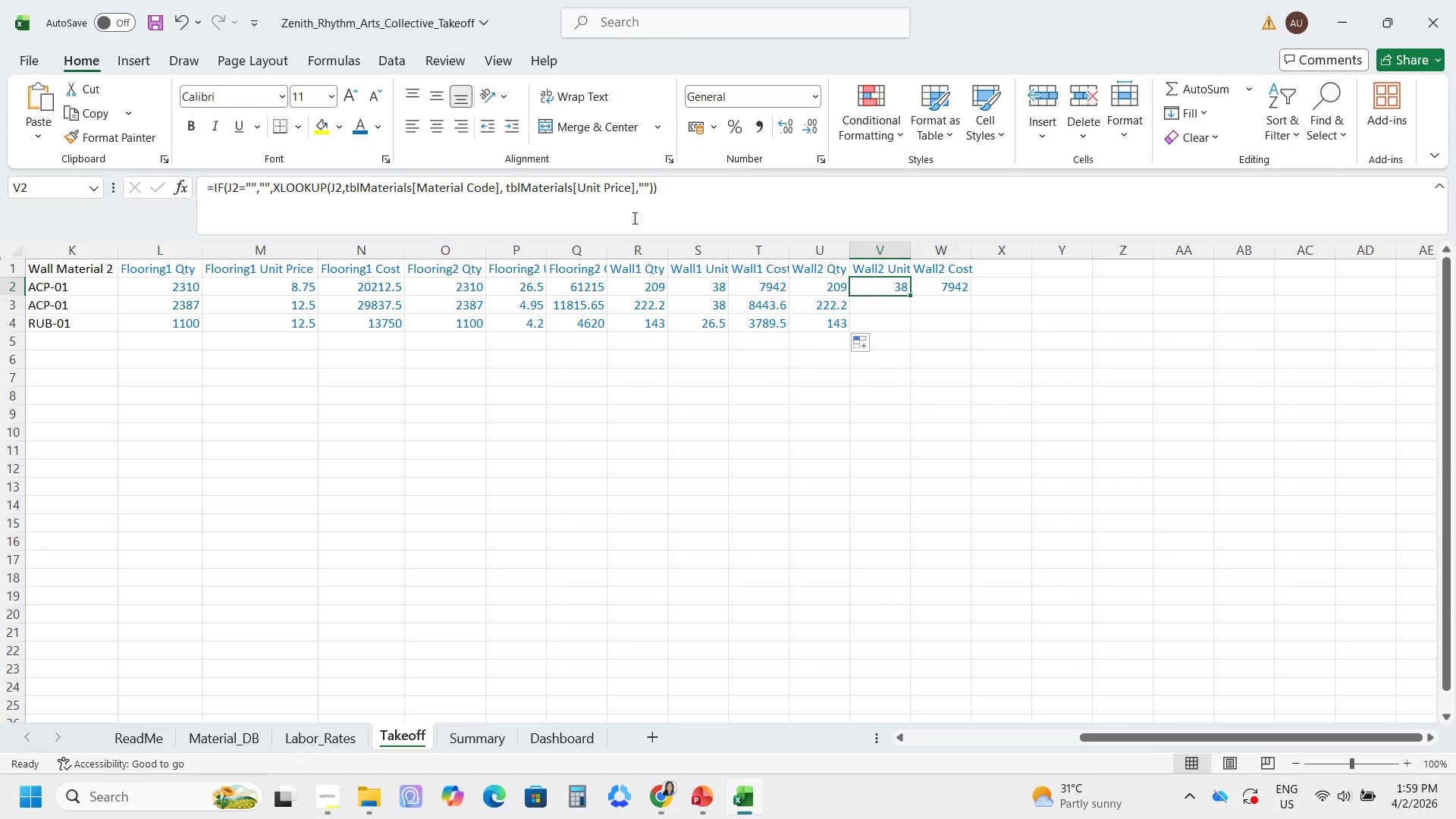 
left_click([717, 196])
 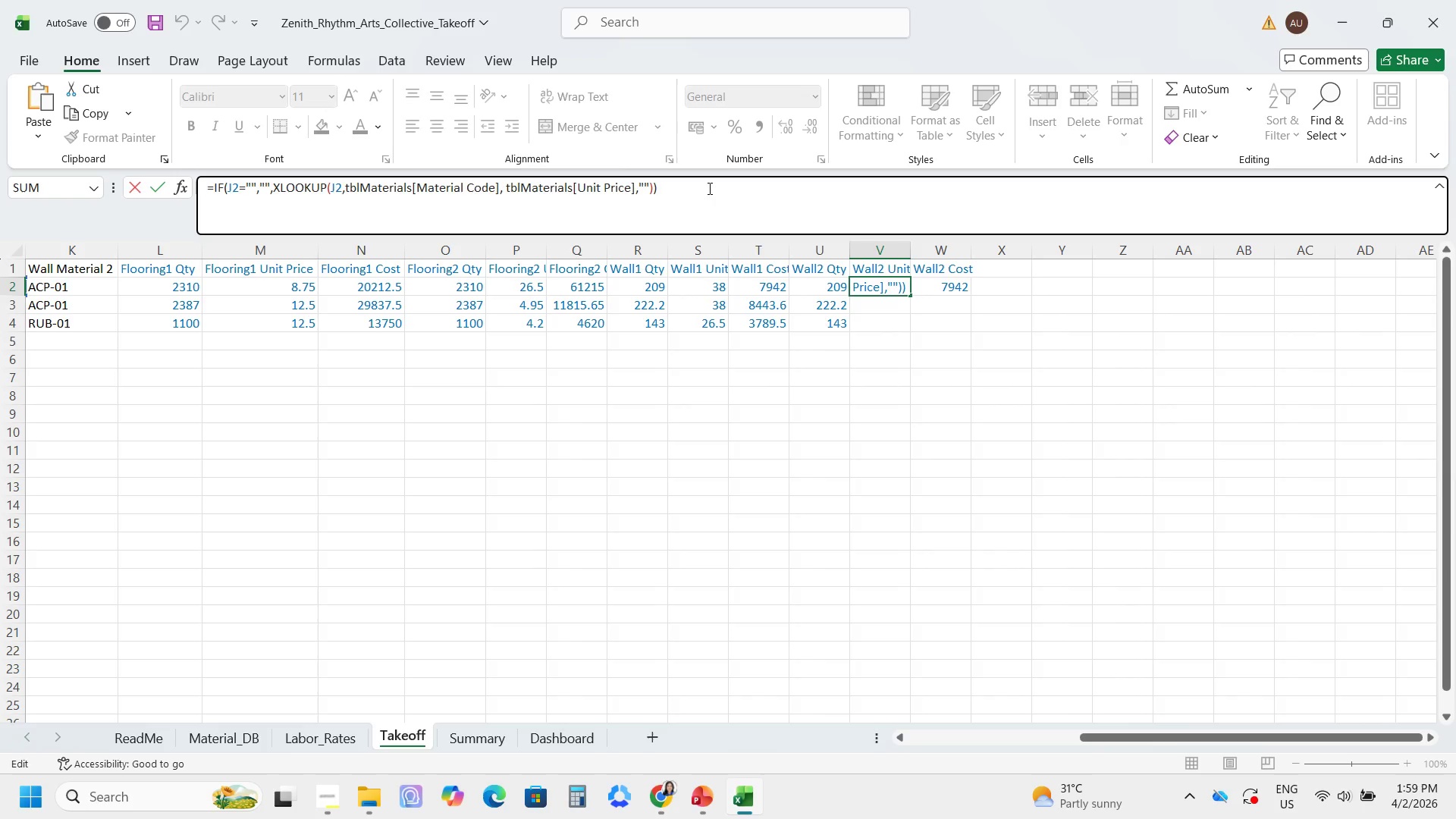 
wait(8.55)
 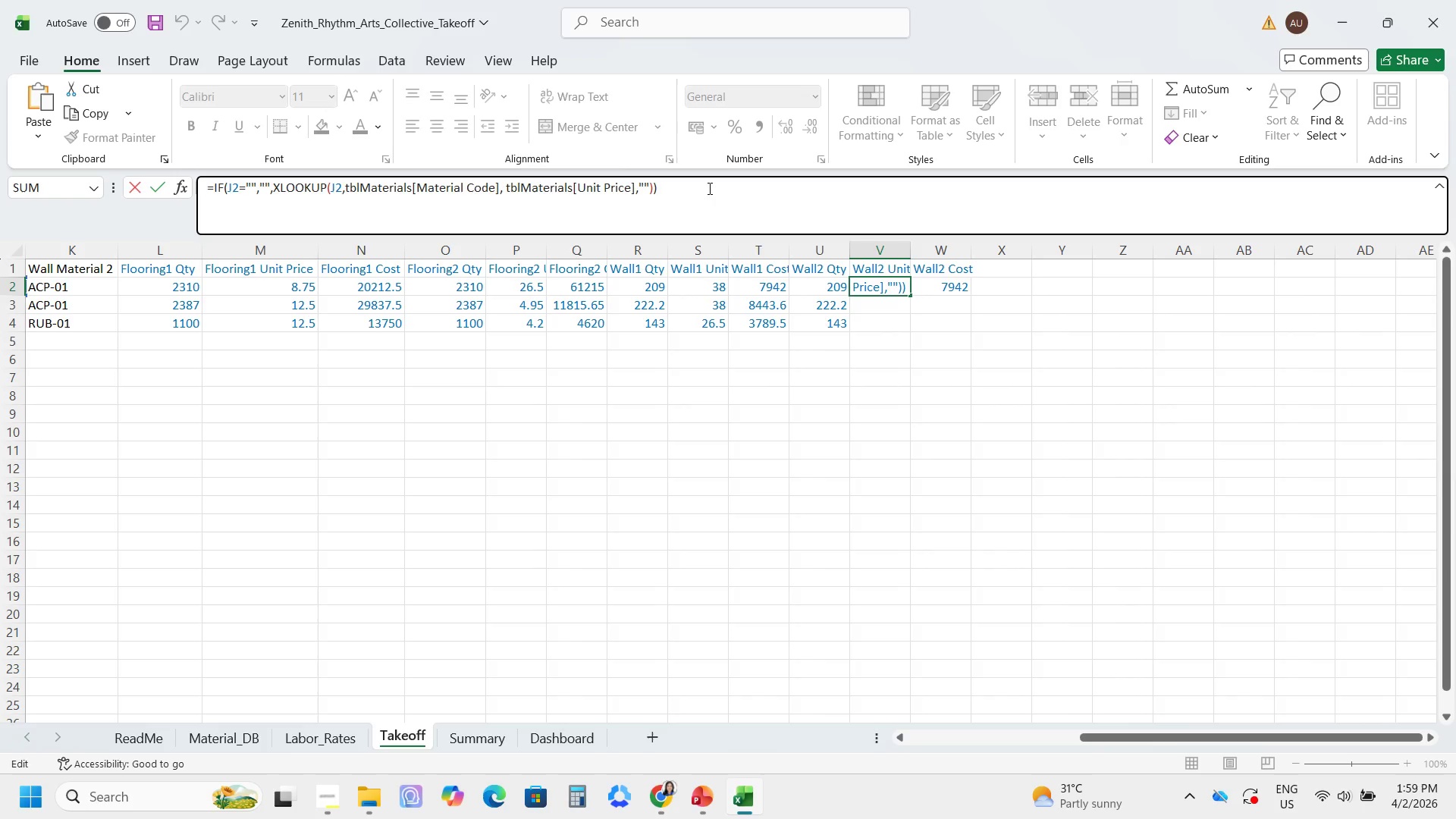 
left_click([234, 188])
 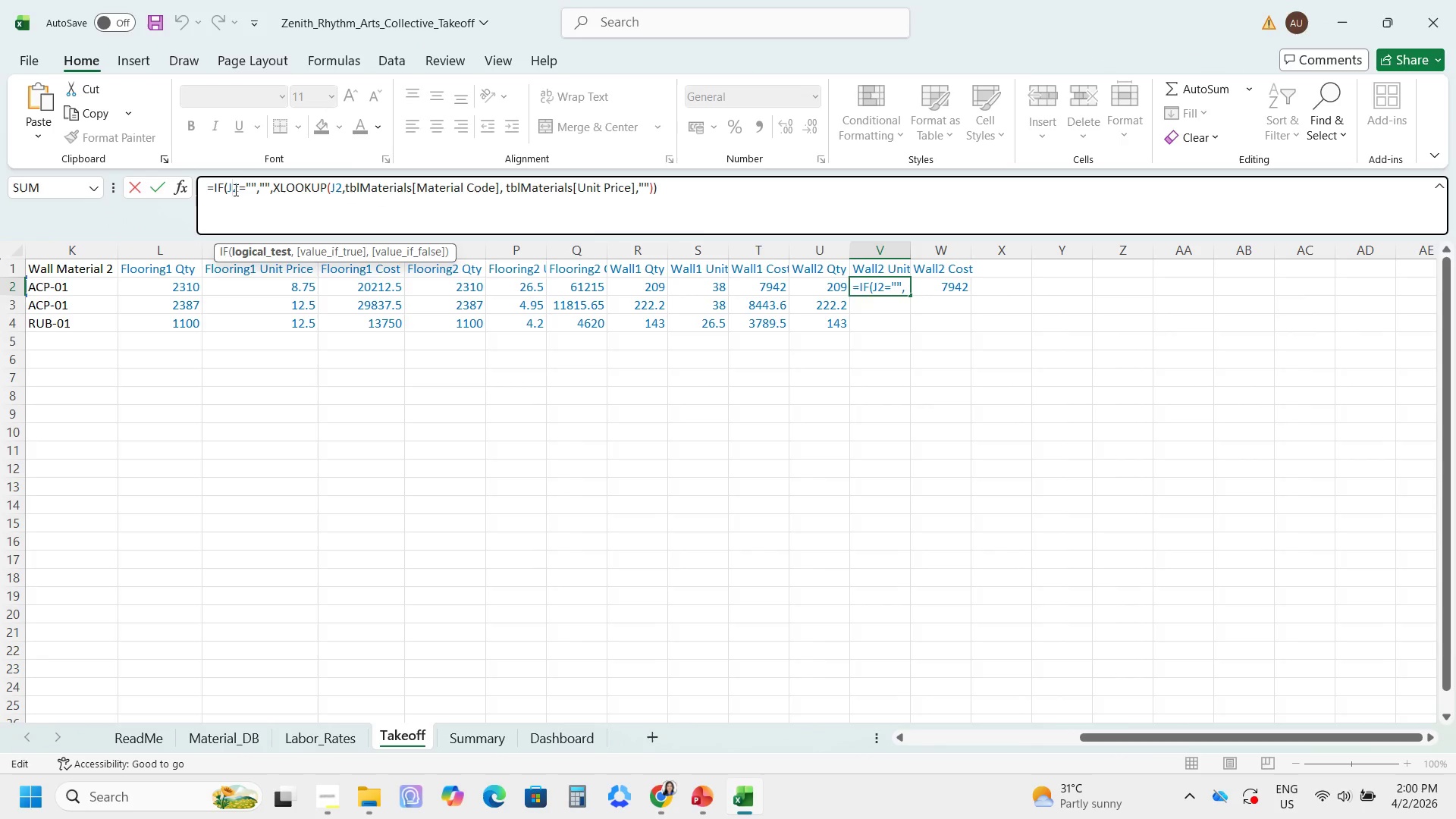 
key(Backspace)
 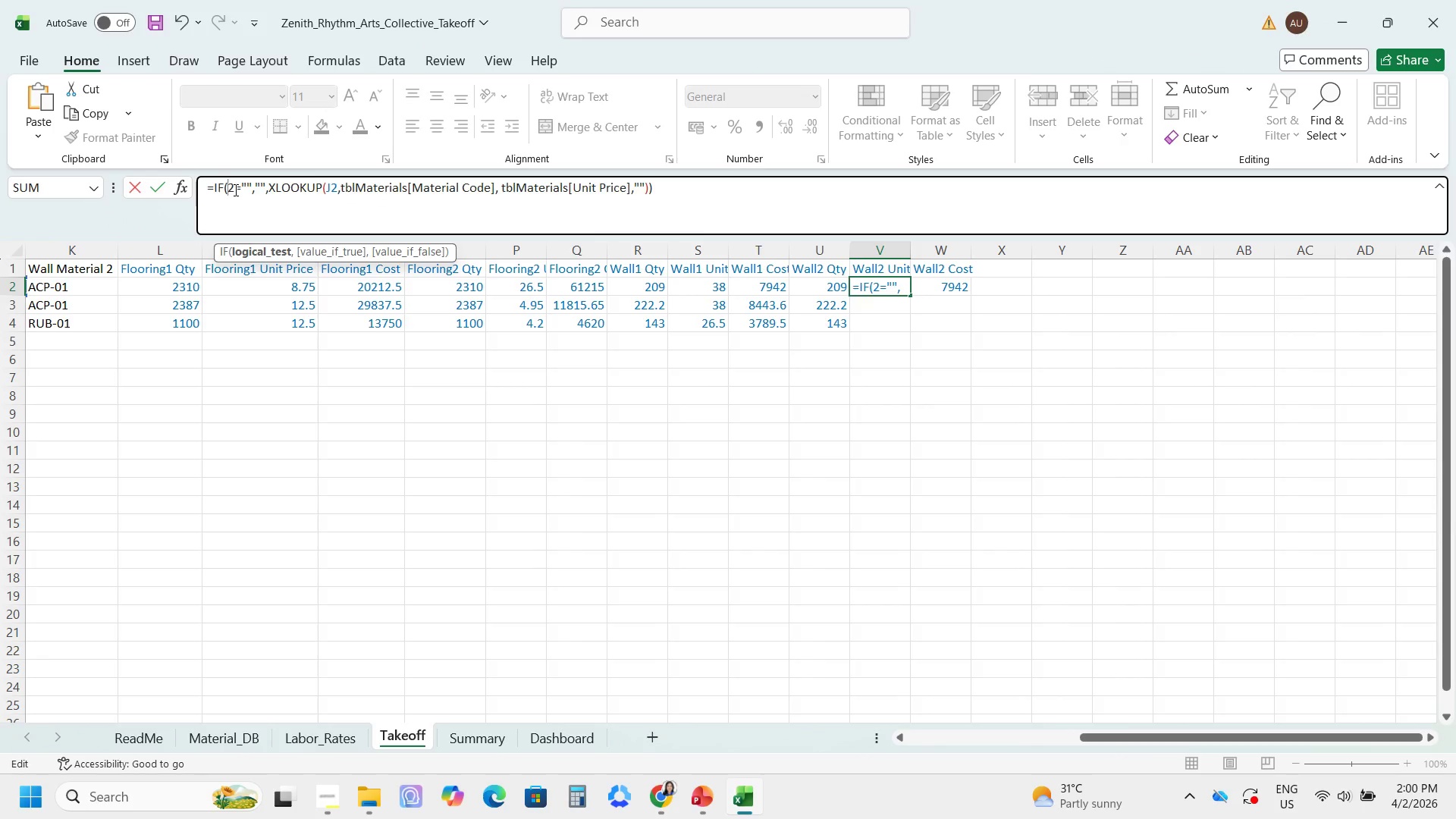 
key(Shift+K)
 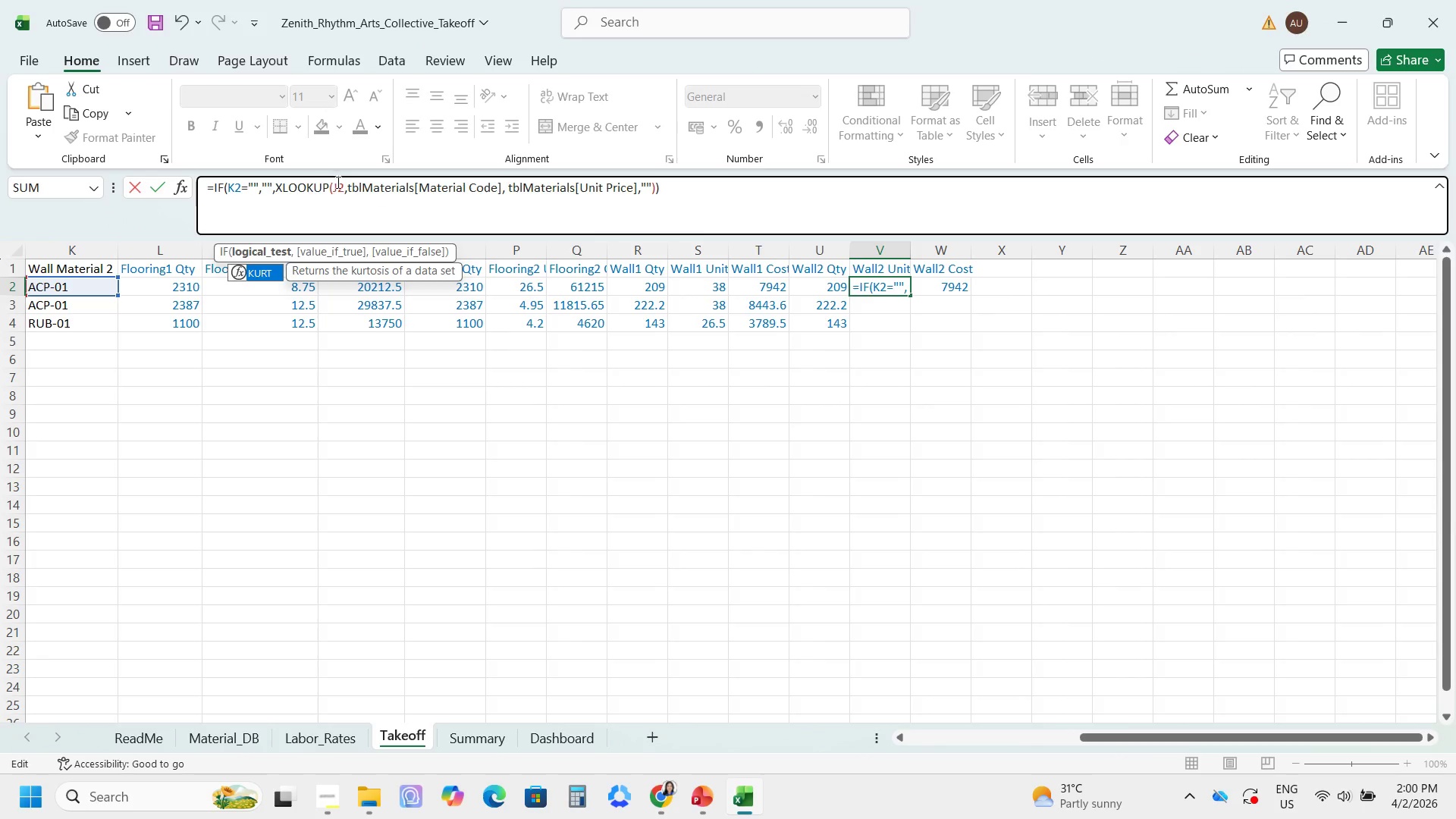 
left_click([339, 183])
 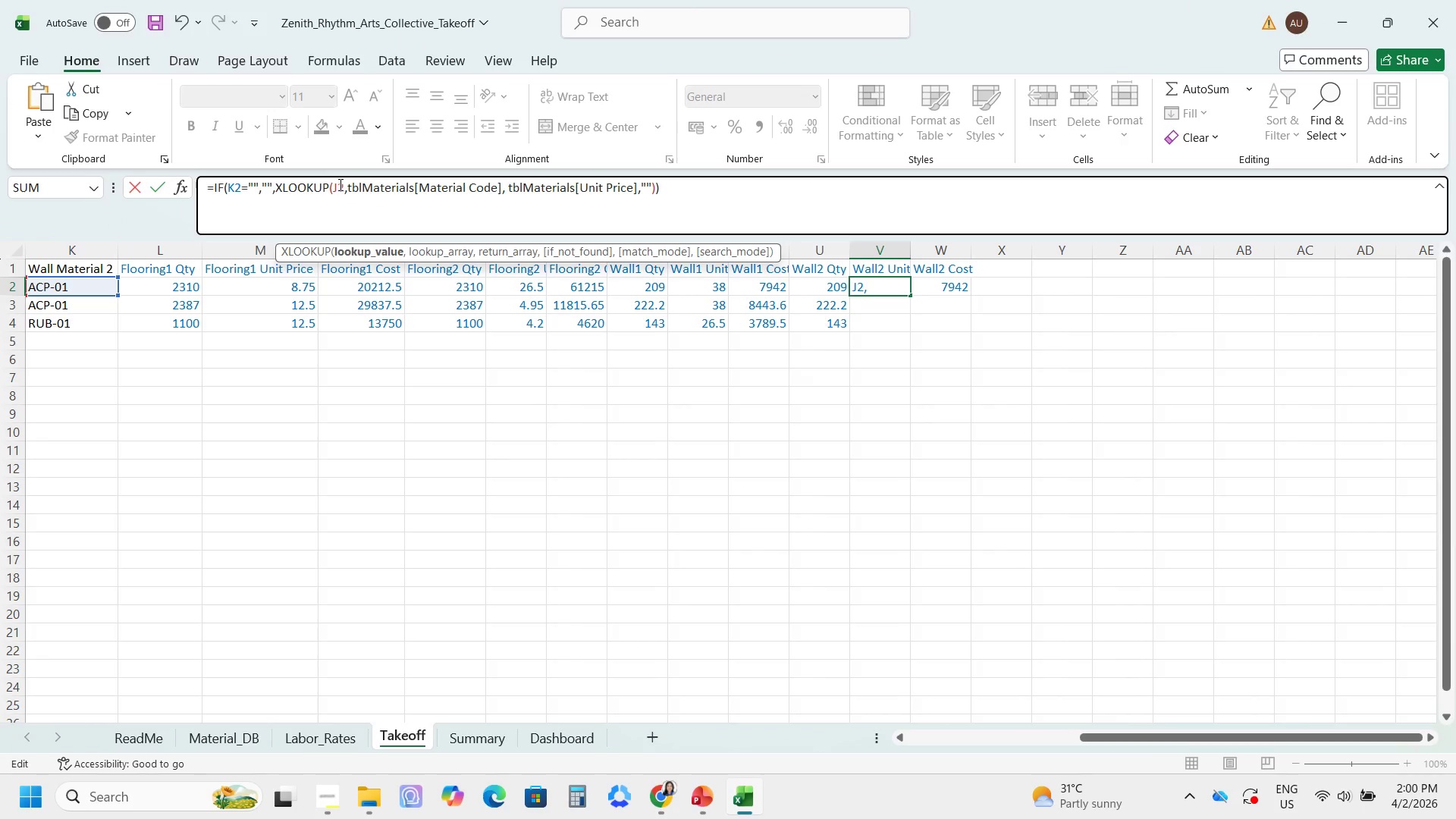 
key(Backspace)
 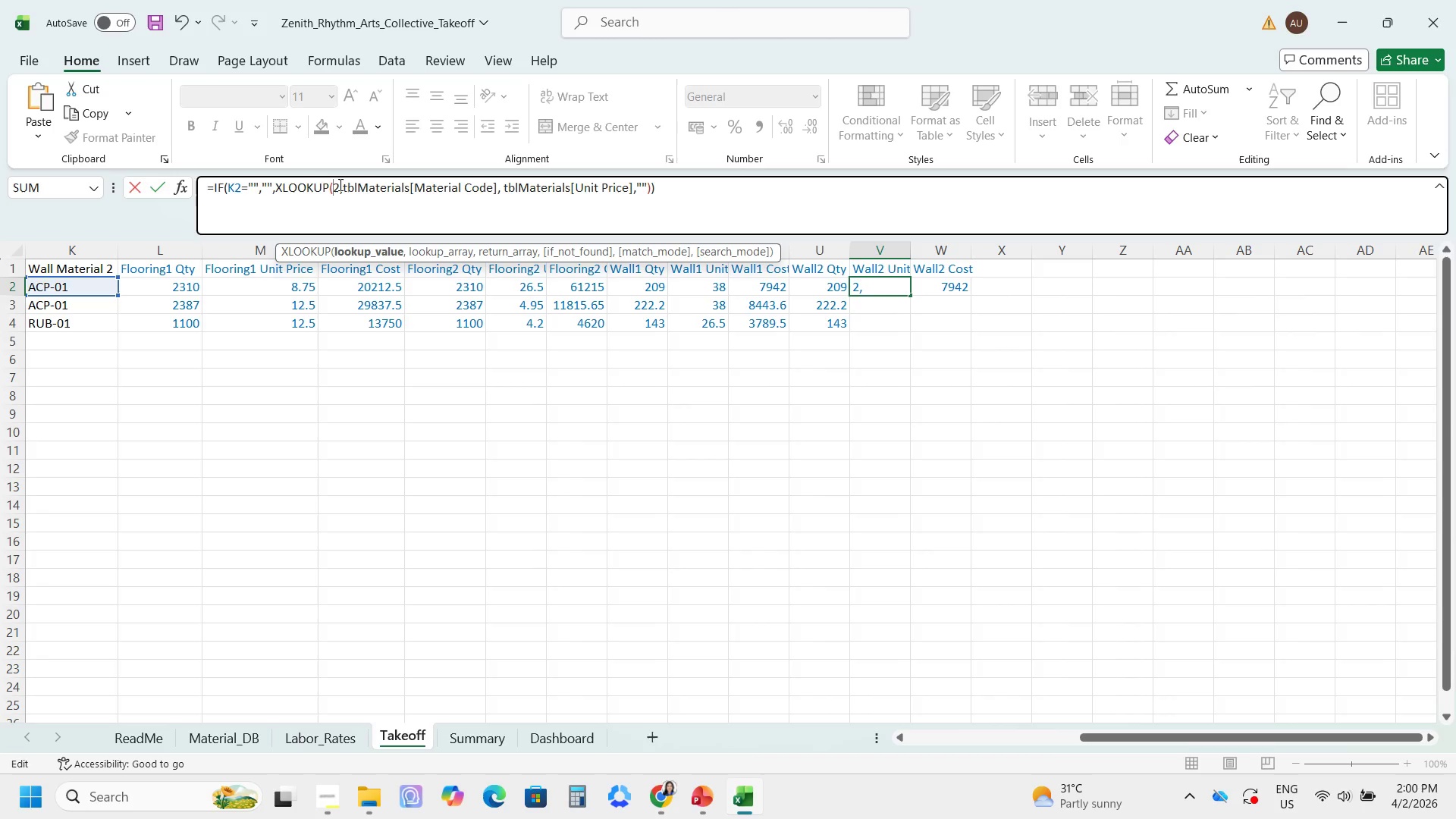 
key(Shift+K)
 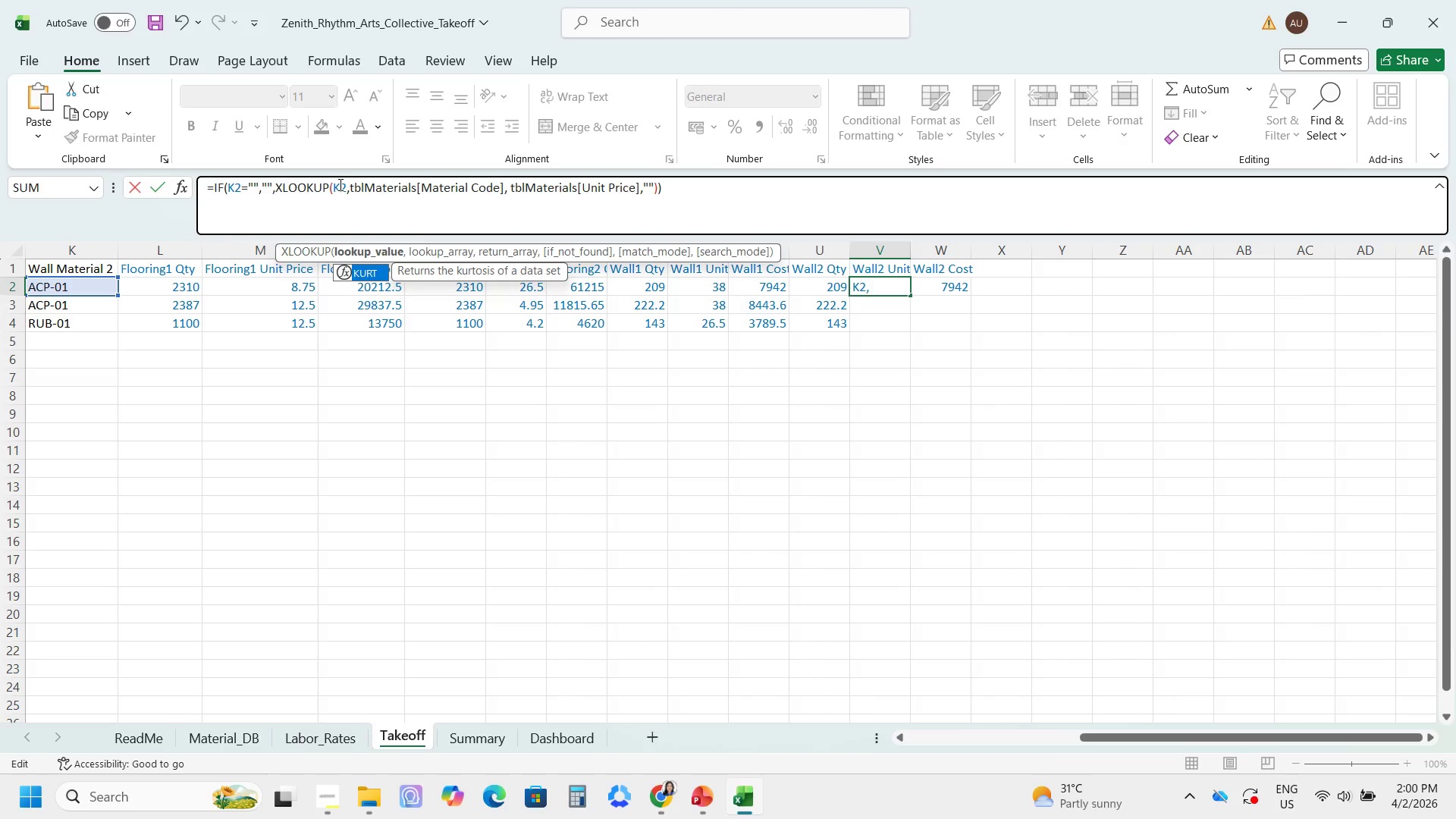 
key(Enter)
 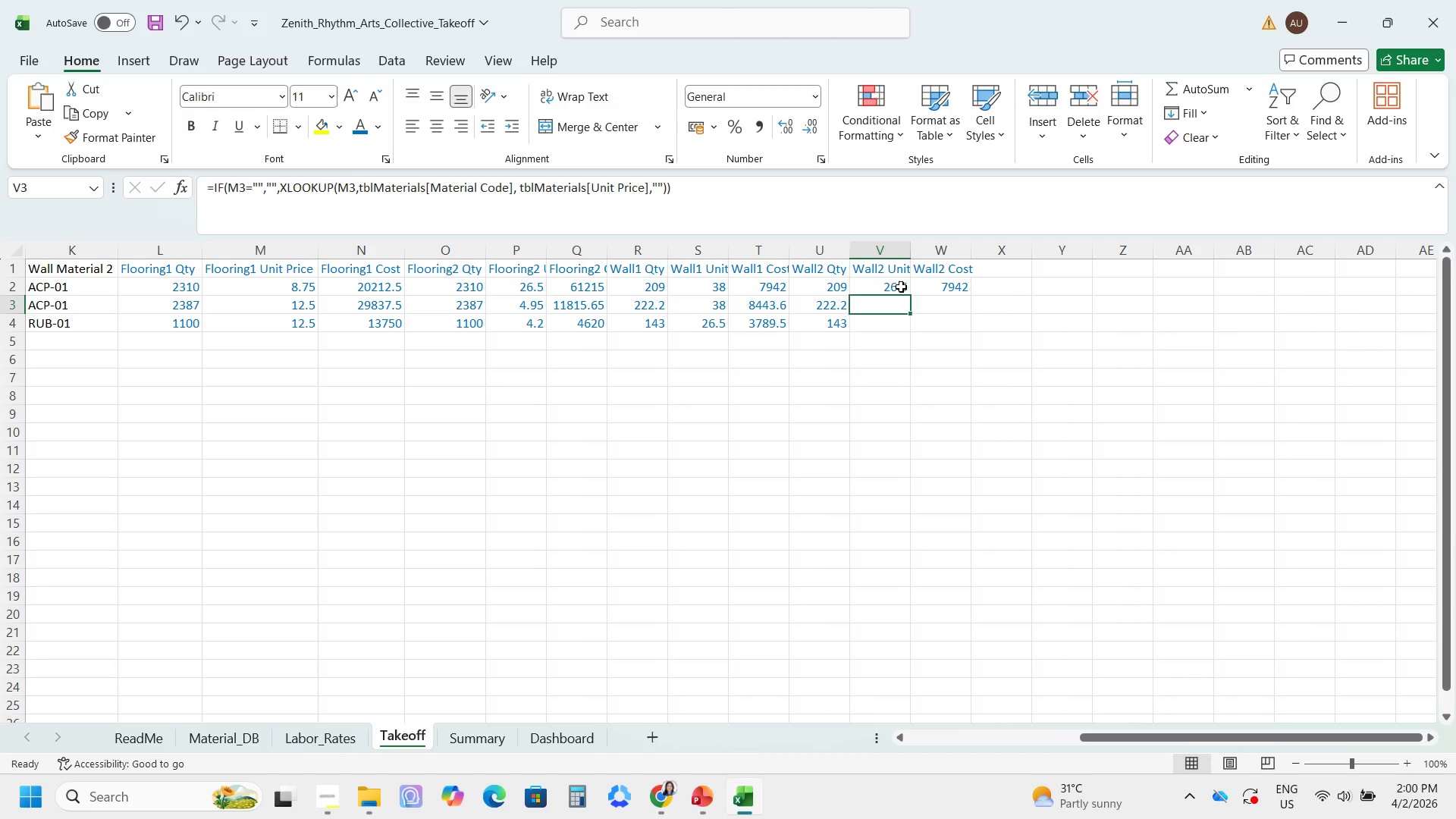 
left_click_drag(start_coordinate=[909, 293], to_coordinate=[899, 328])
 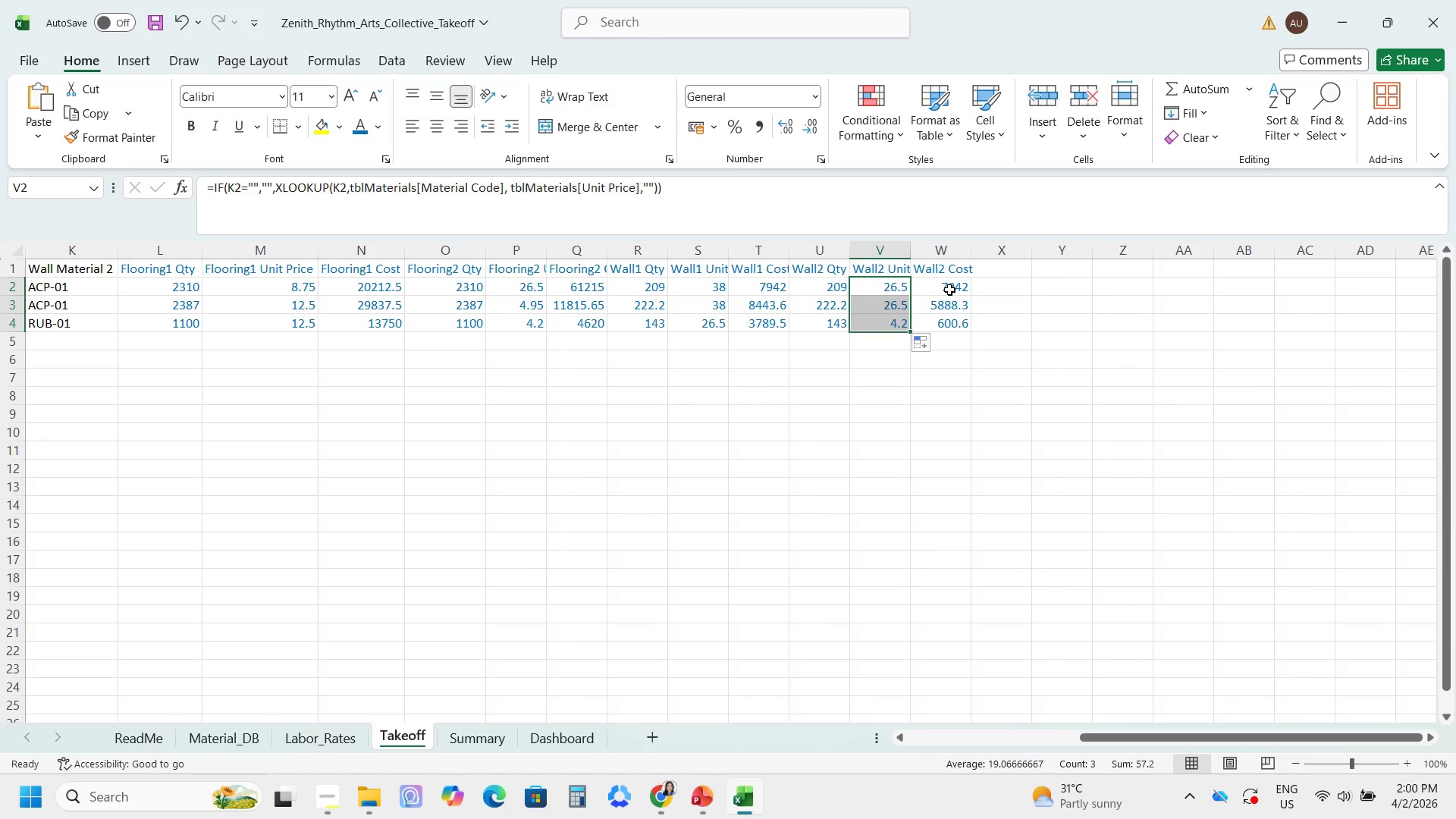 
left_click([949, 290])
 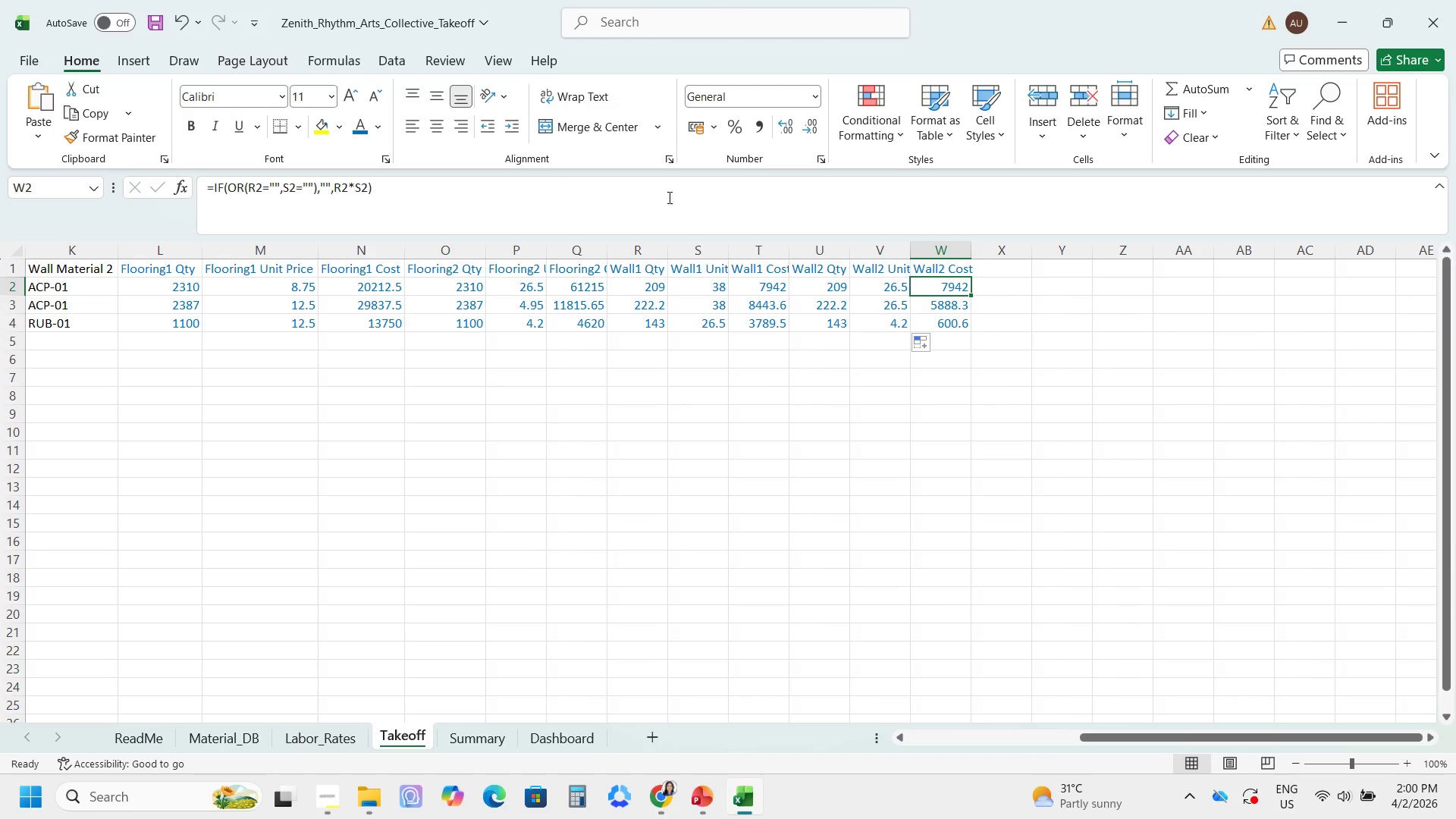 
left_click([667, 197])
 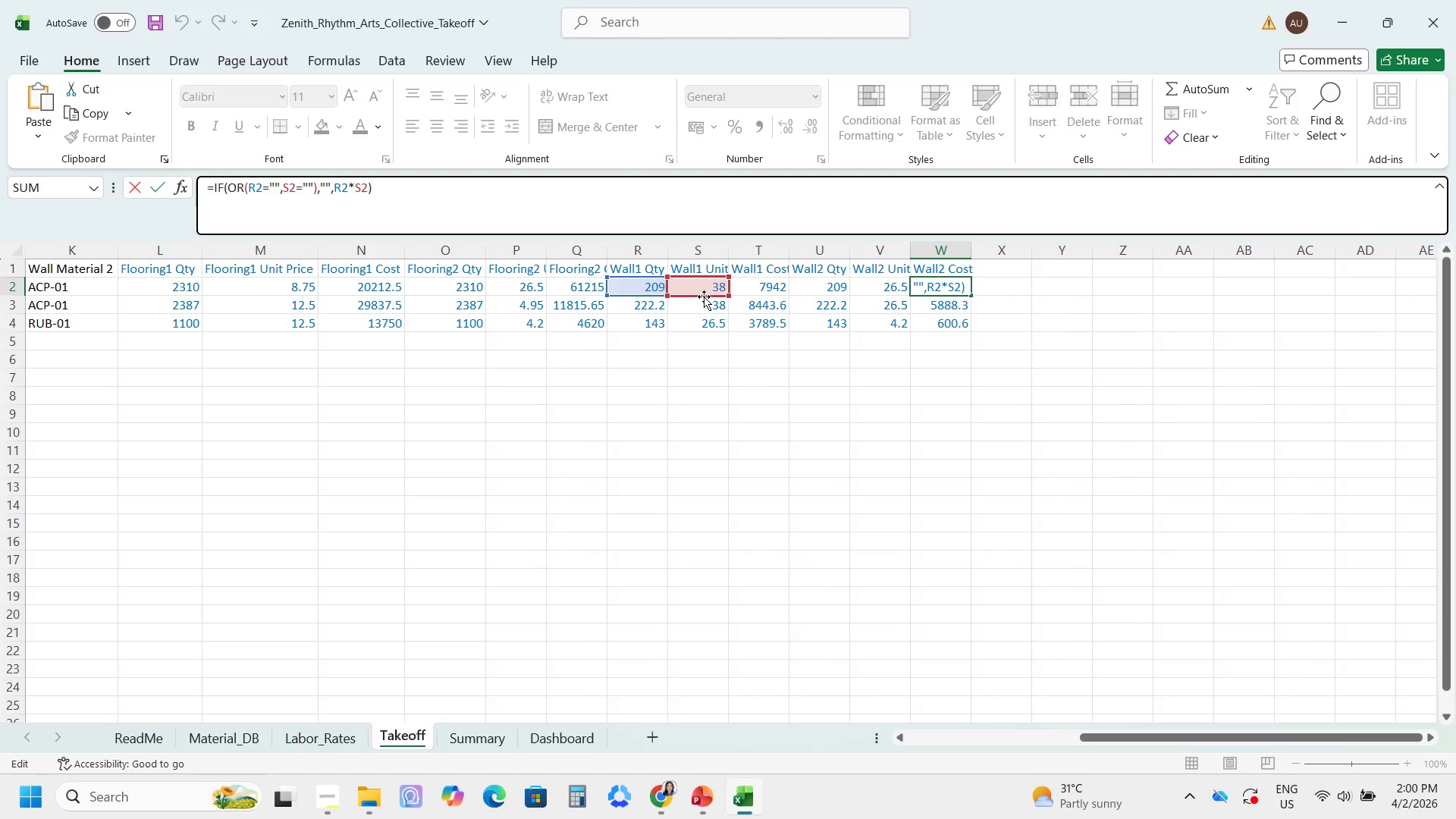 
left_click_drag(start_coordinate=[704, 296], to_coordinate=[899, 282])
 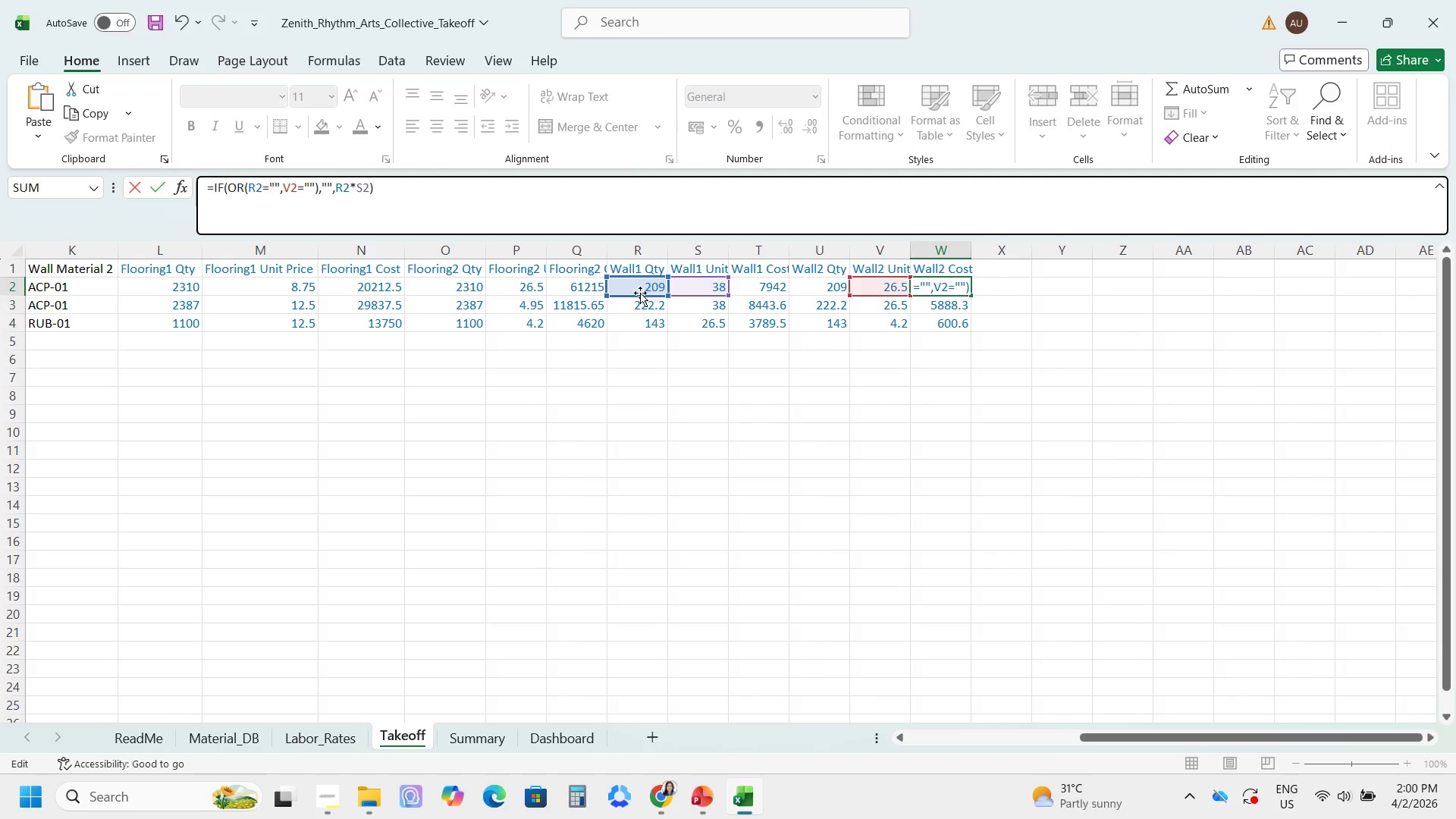 
left_click_drag(start_coordinate=[640, 293], to_coordinate=[811, 290])
 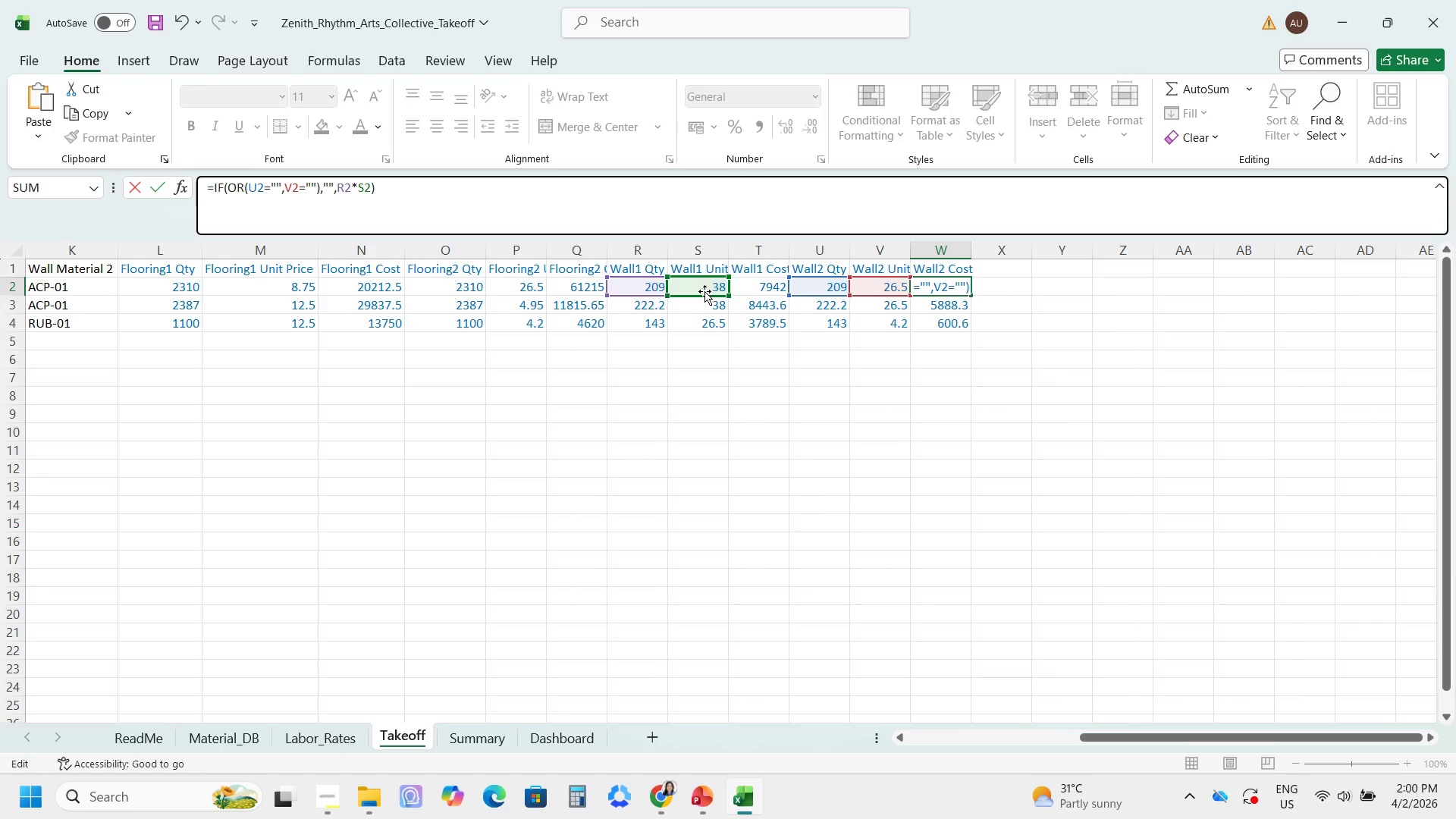 
left_click_drag(start_coordinate=[704, 291], to_coordinate=[867, 284])
 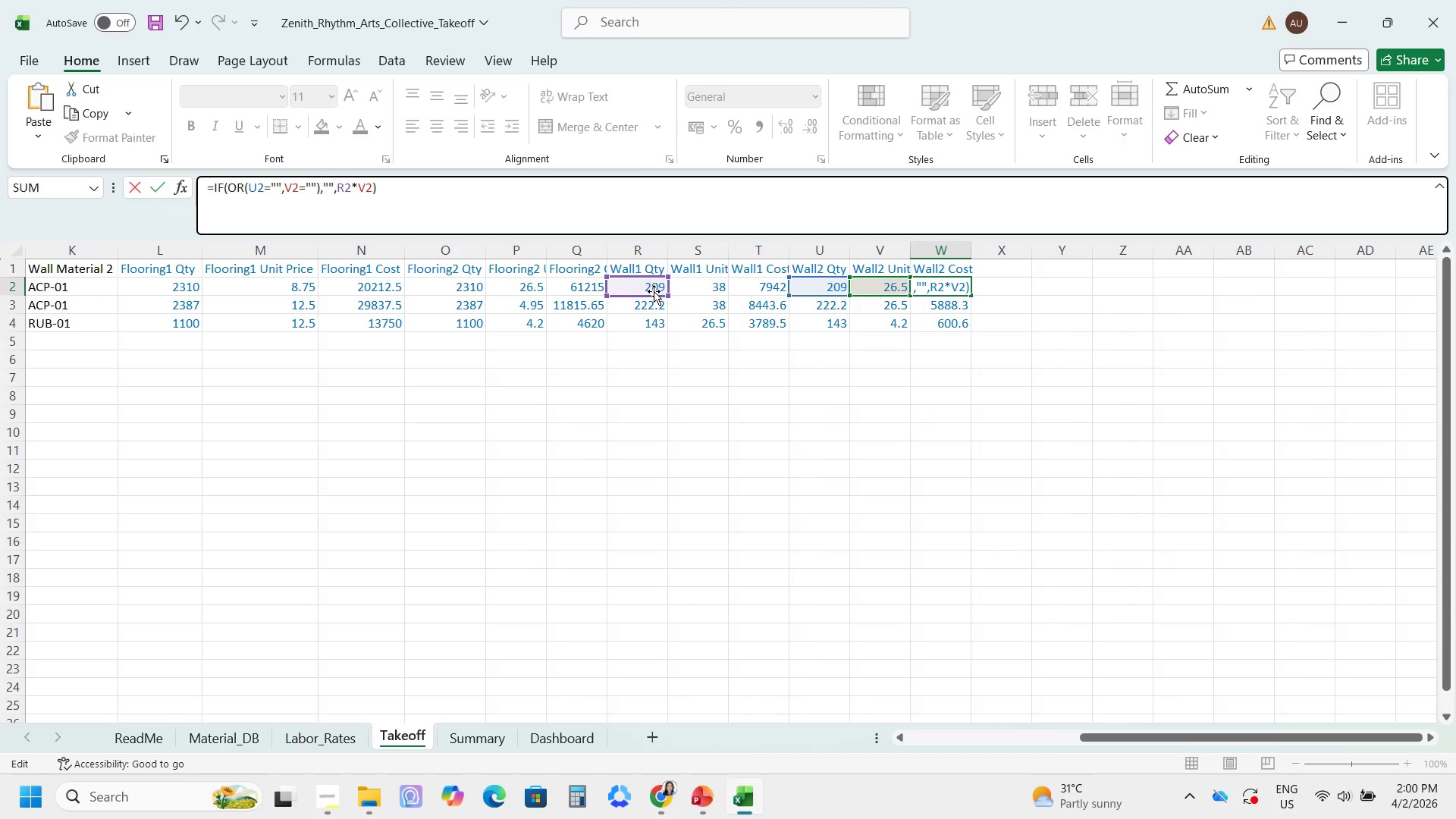 
left_click_drag(start_coordinate=[654, 291], to_coordinate=[814, 287])
 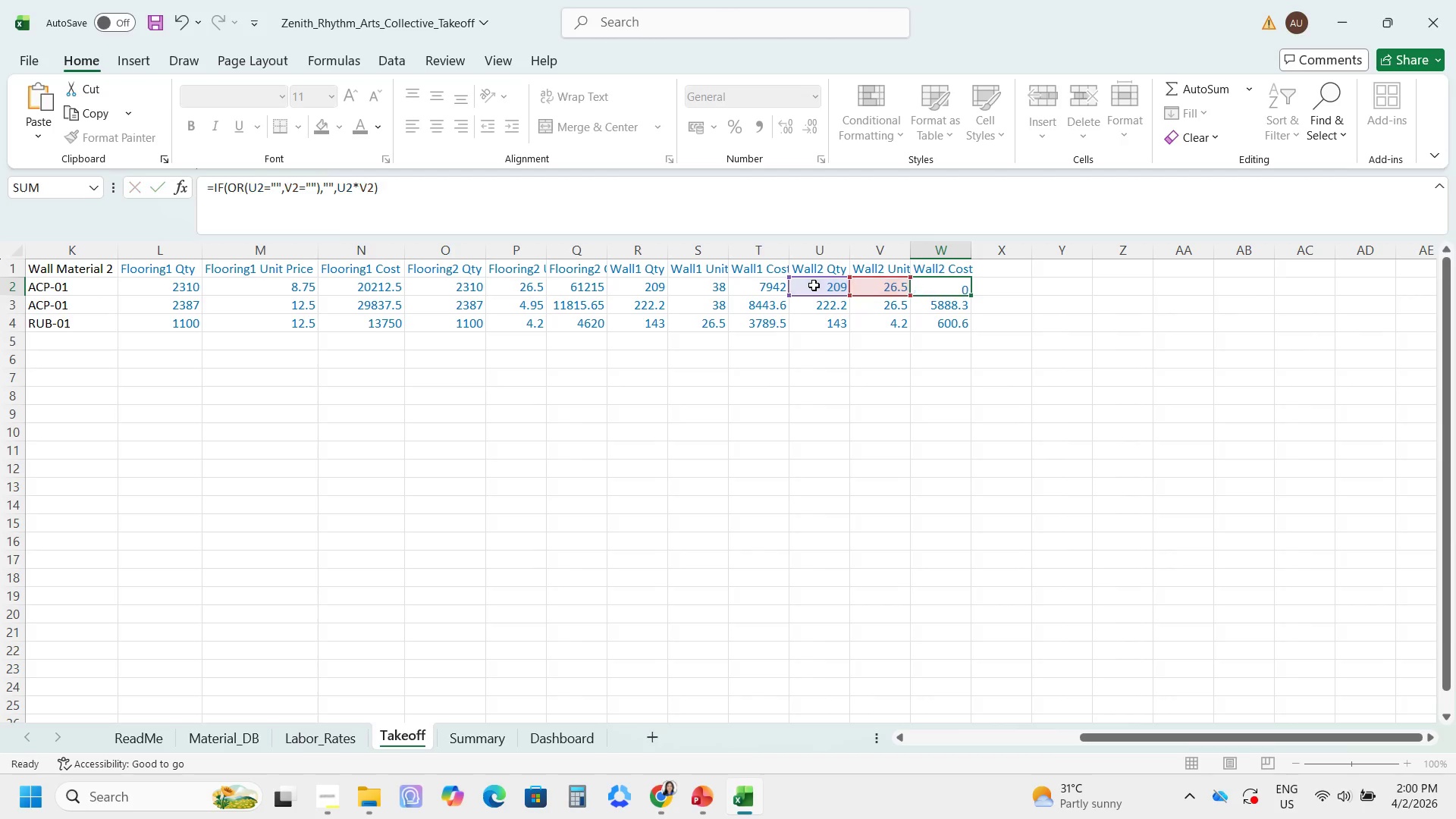 
key(Enter)
 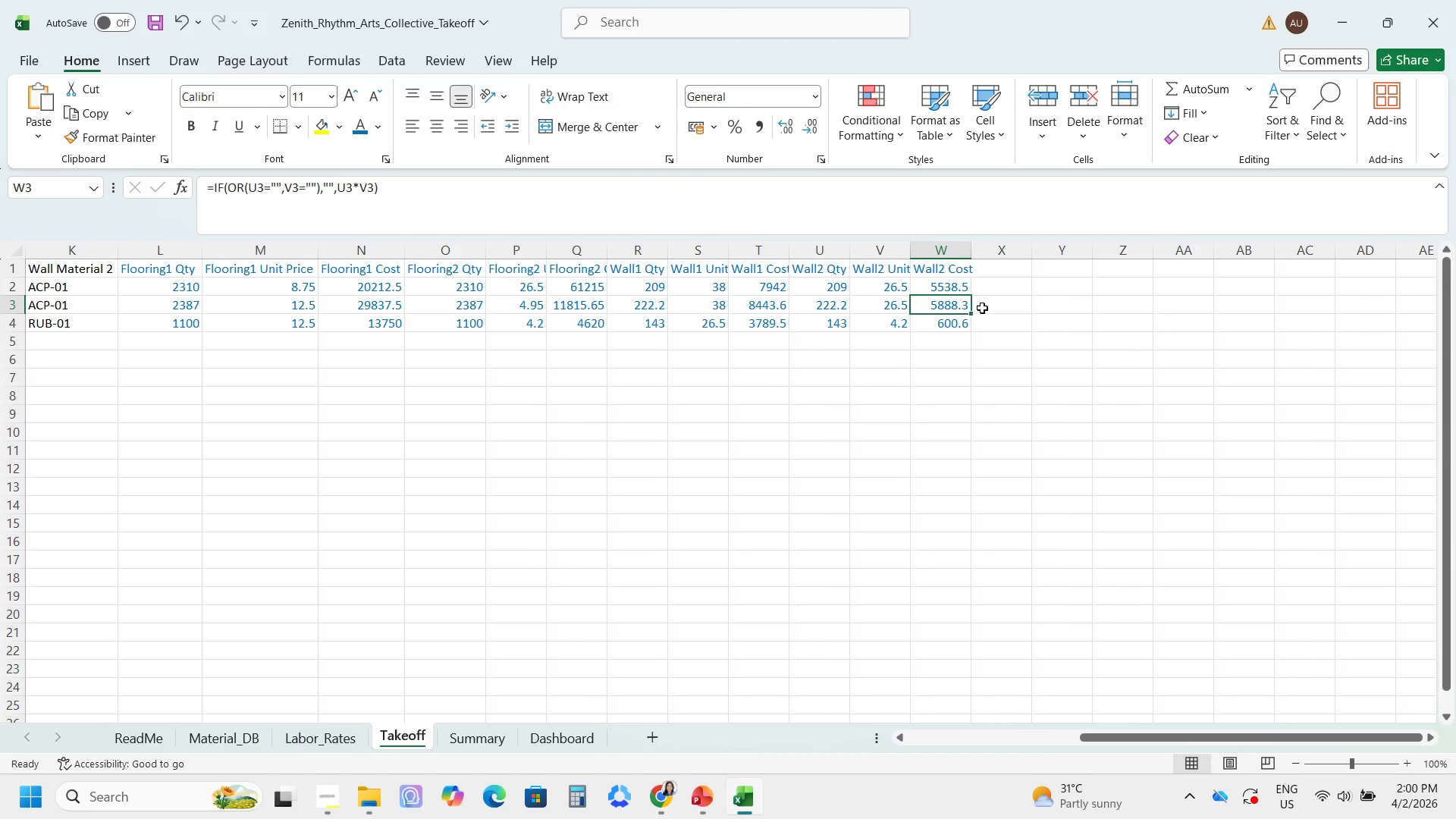 
left_click_drag(start_coordinate=[960, 294], to_coordinate=[956, 290])
 